 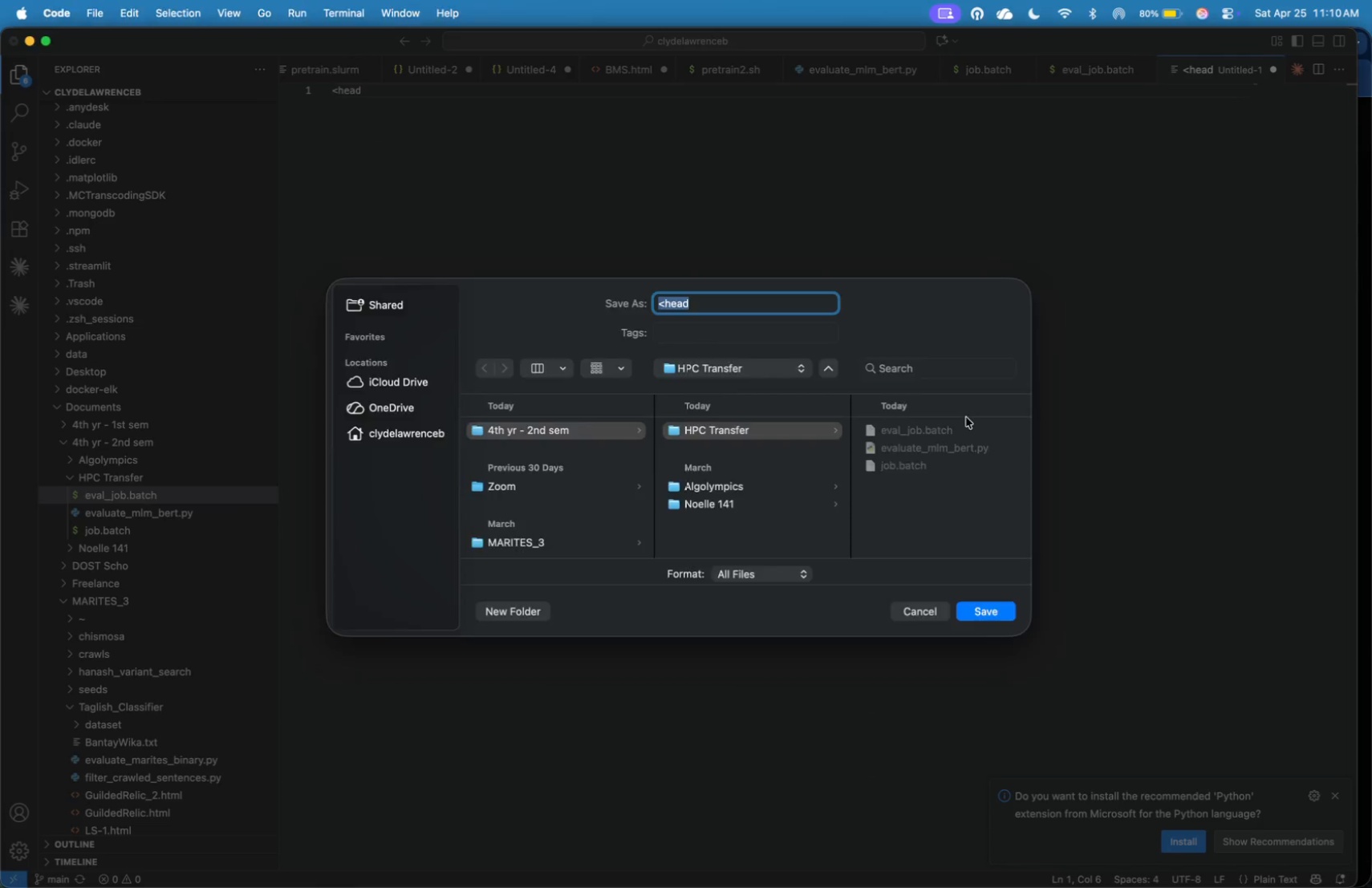 
type(P&P.html)
 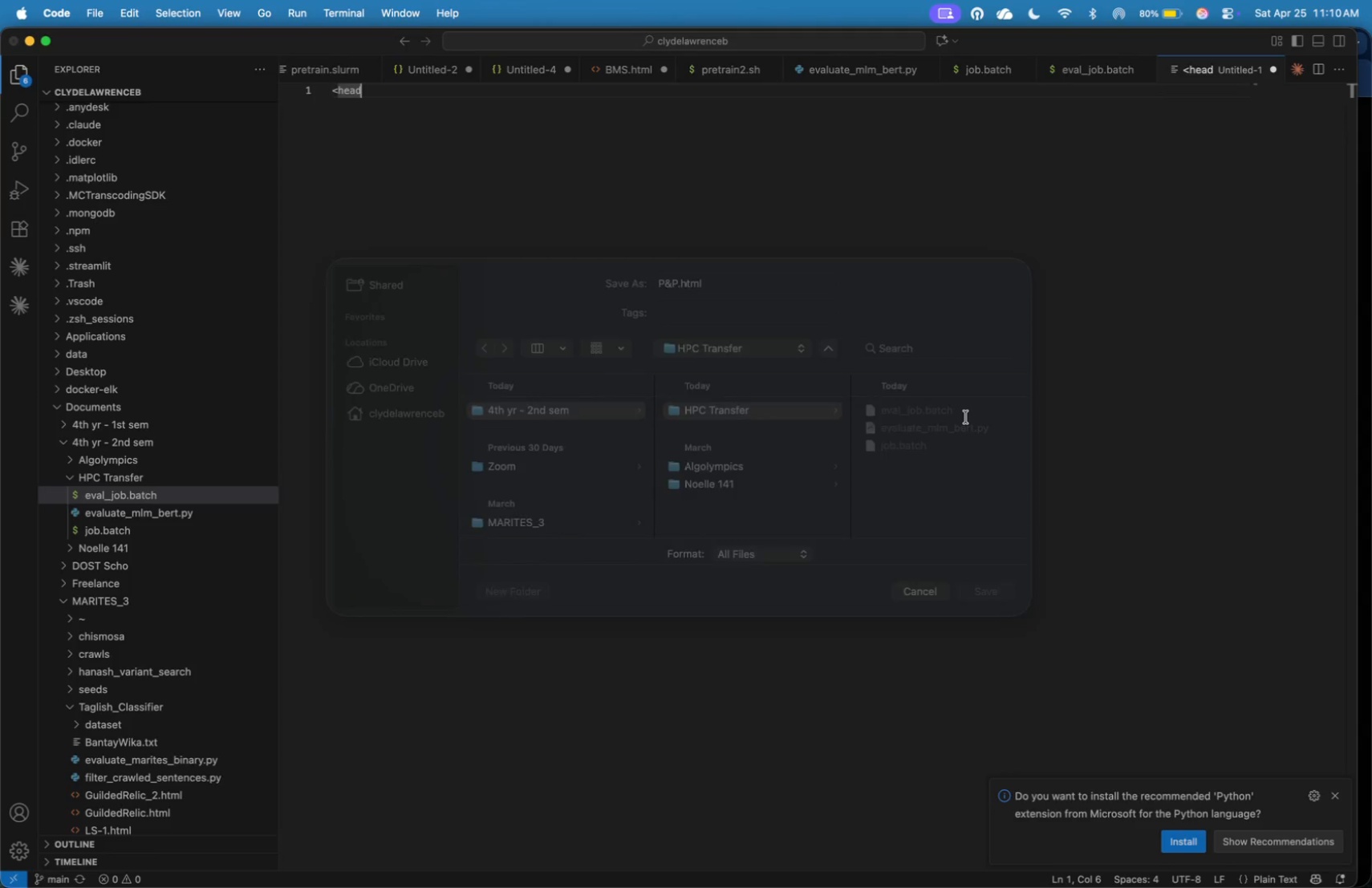 
 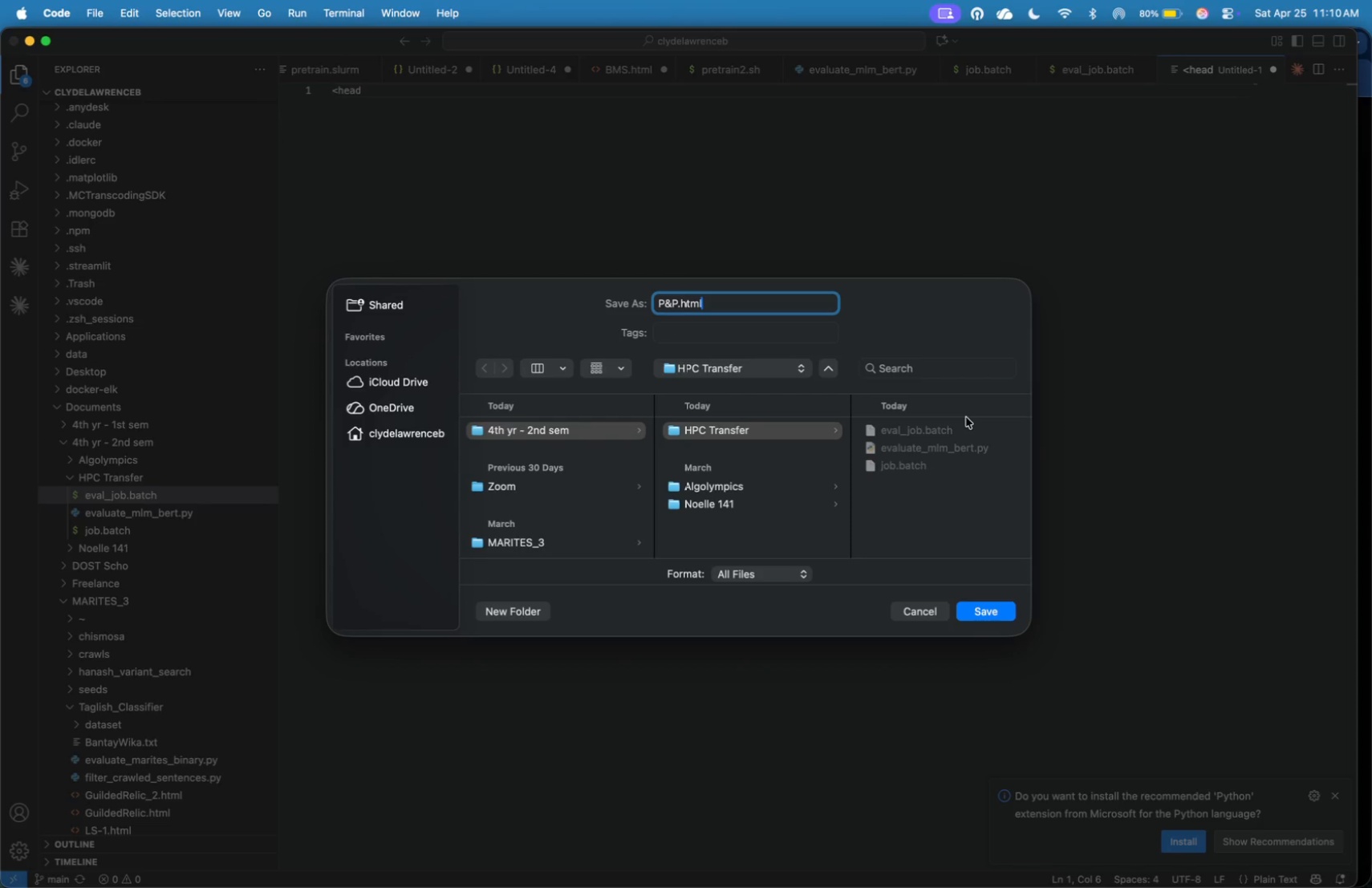 
key(Enter)
 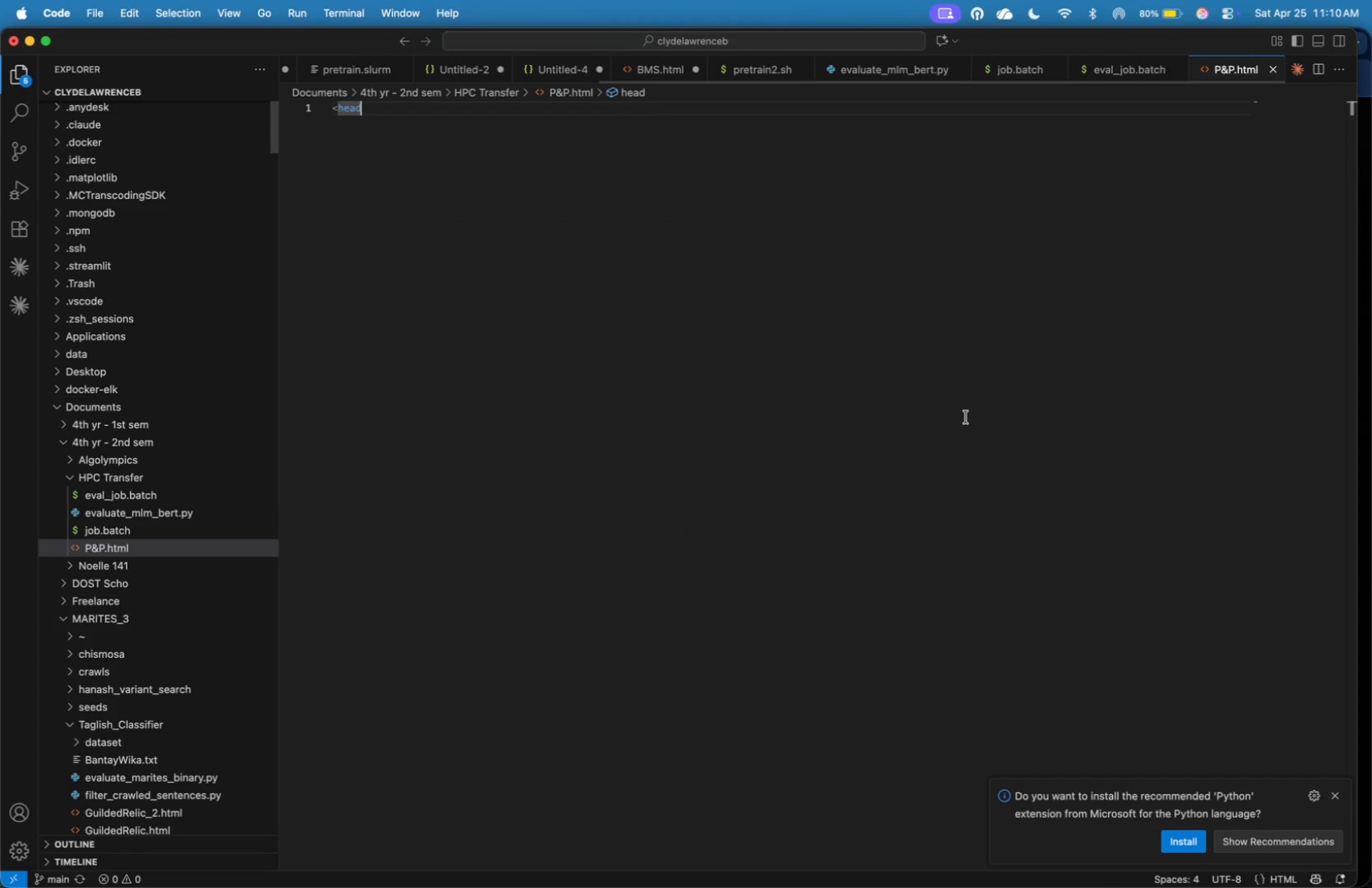 
key(Shift+ShiftLeft)
 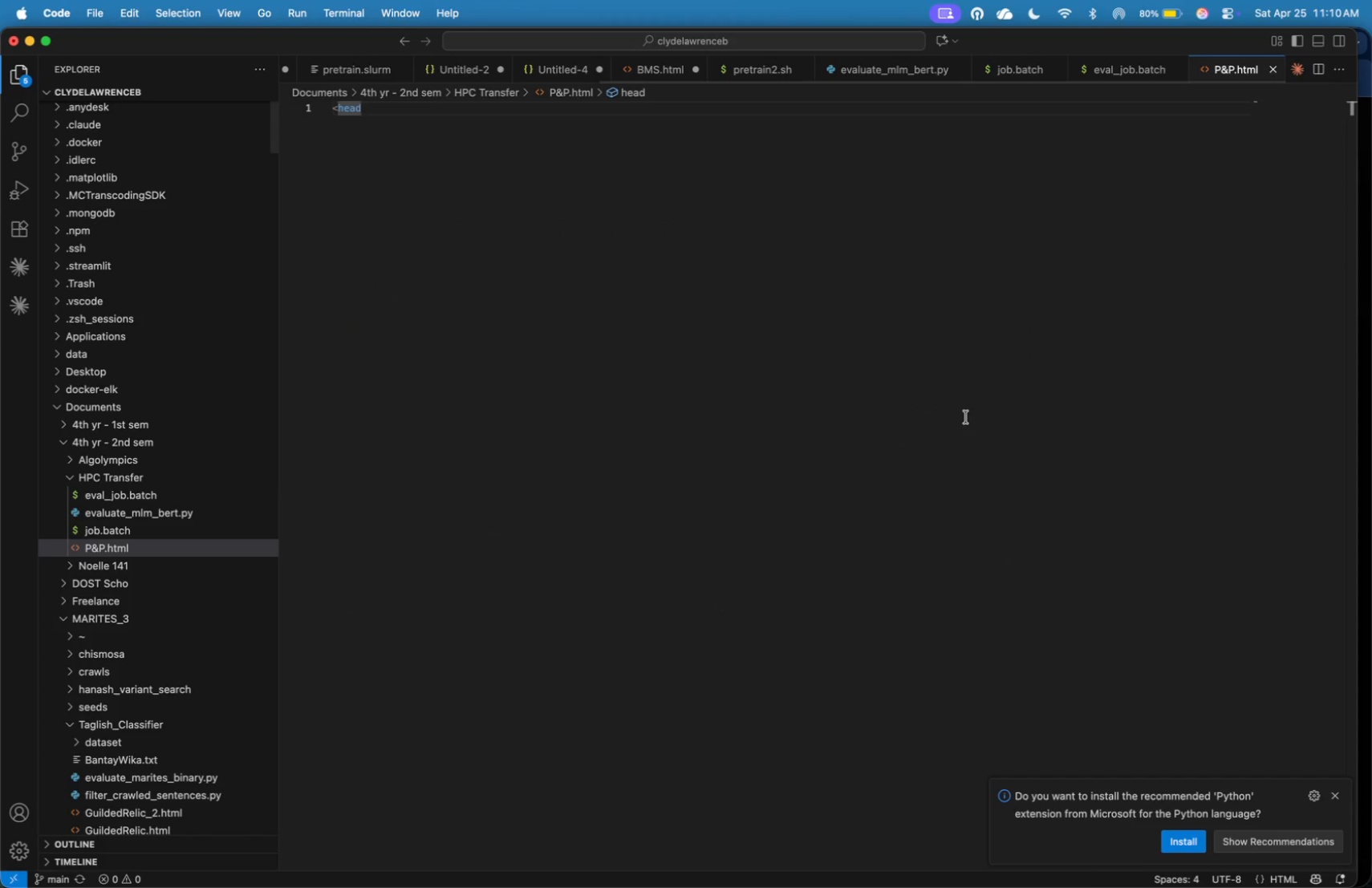 
key(Shift+Period)
 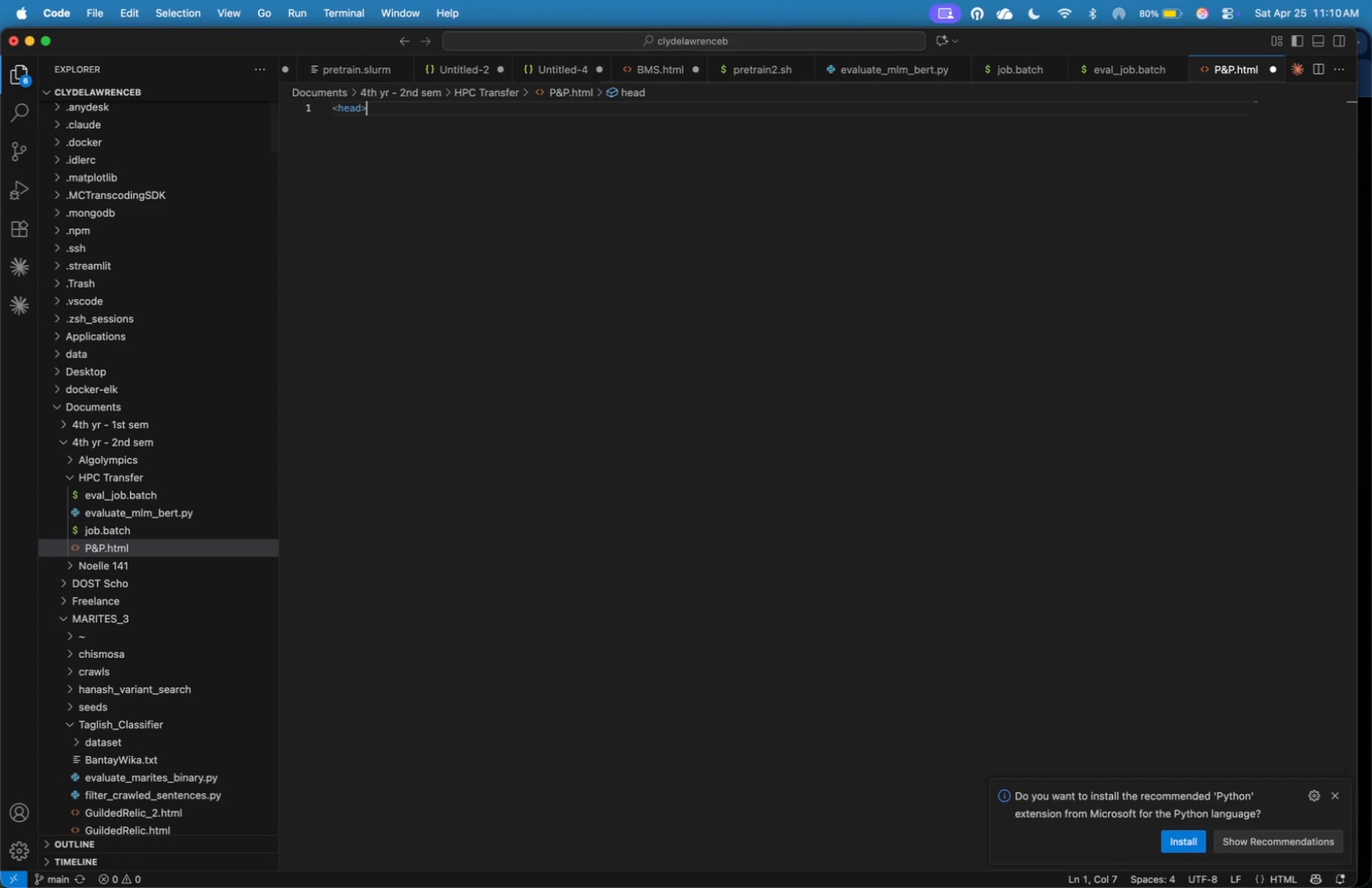 
key(Enter)
 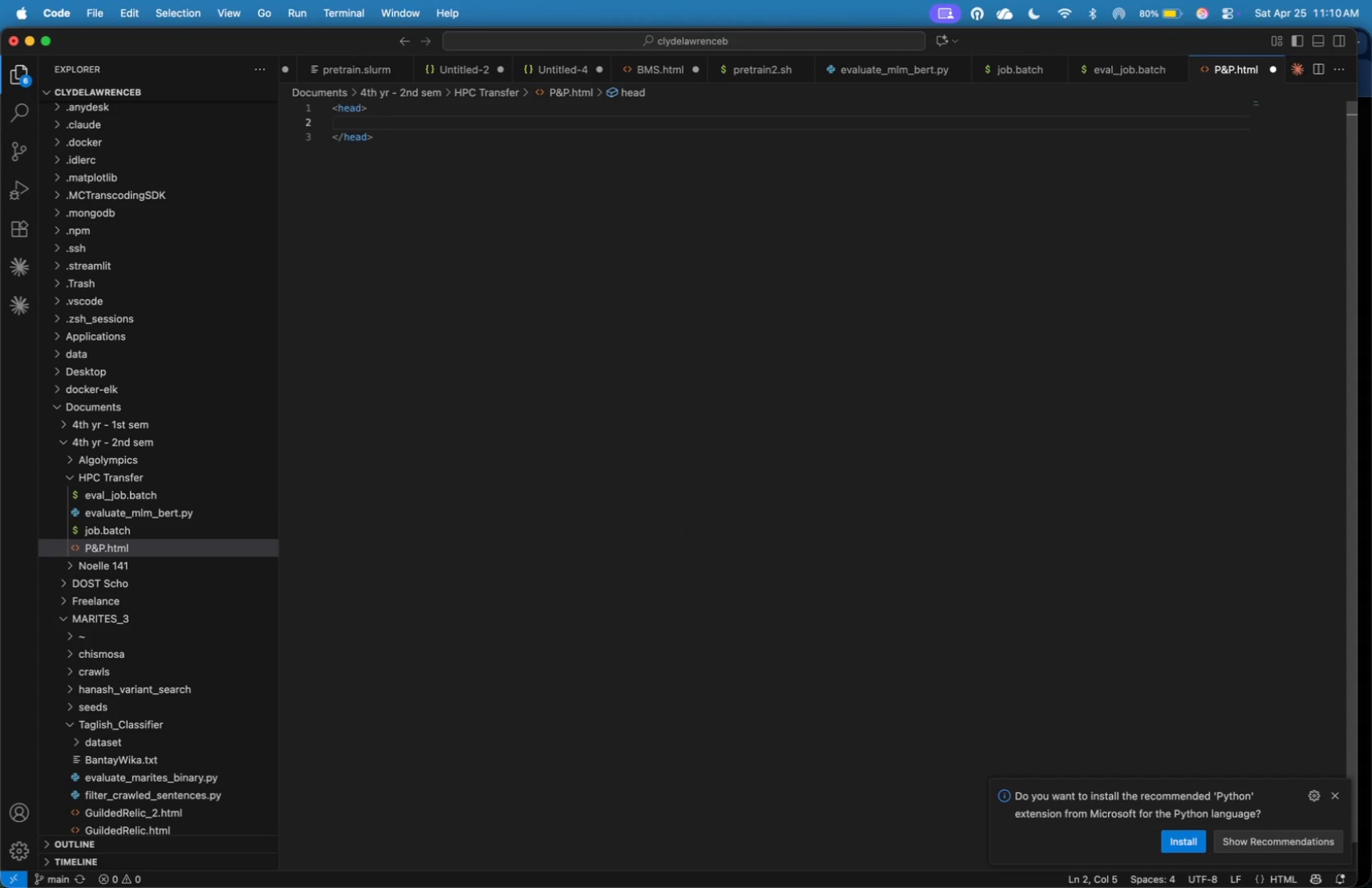 
type(<style>)
 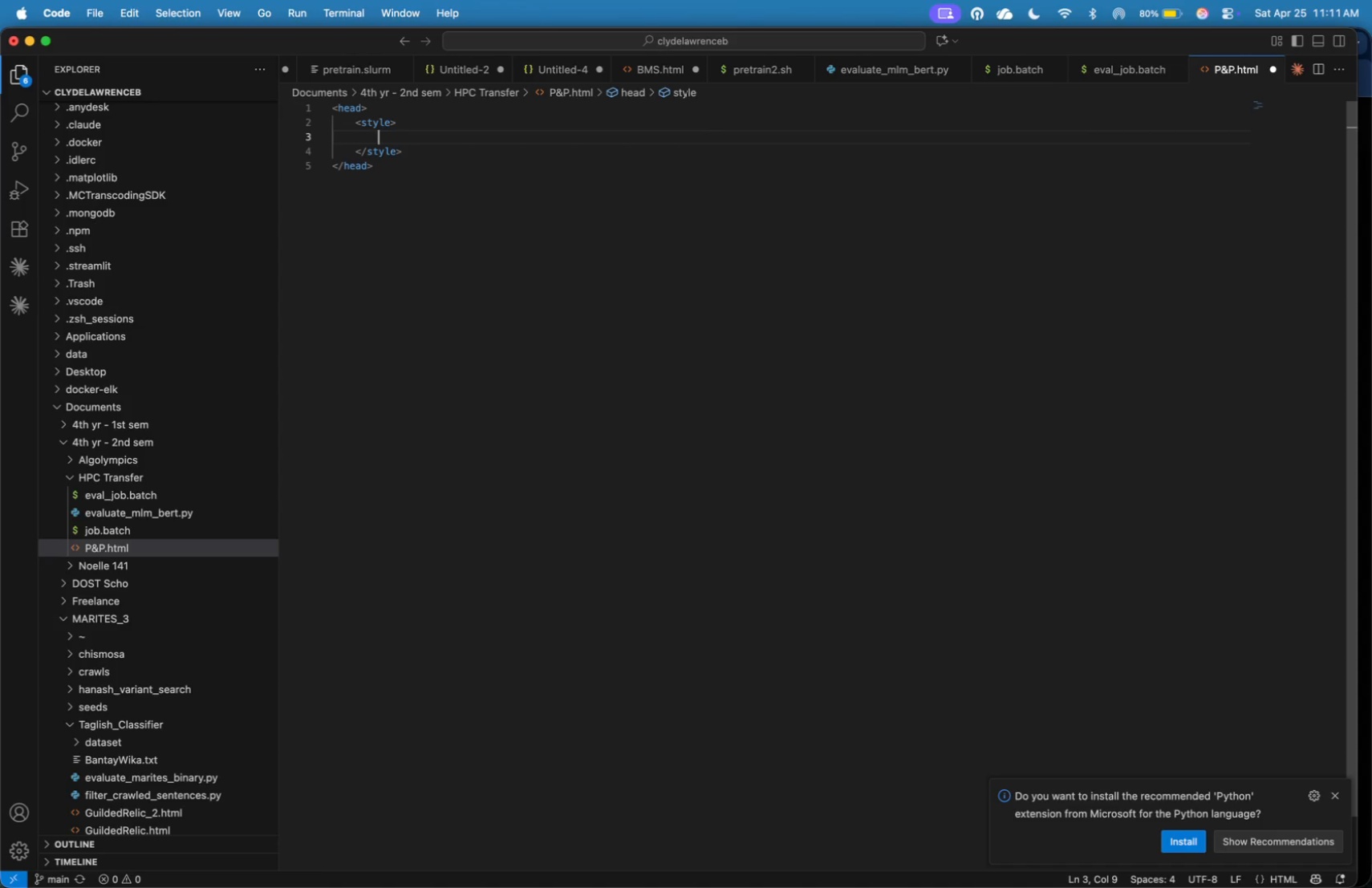 
 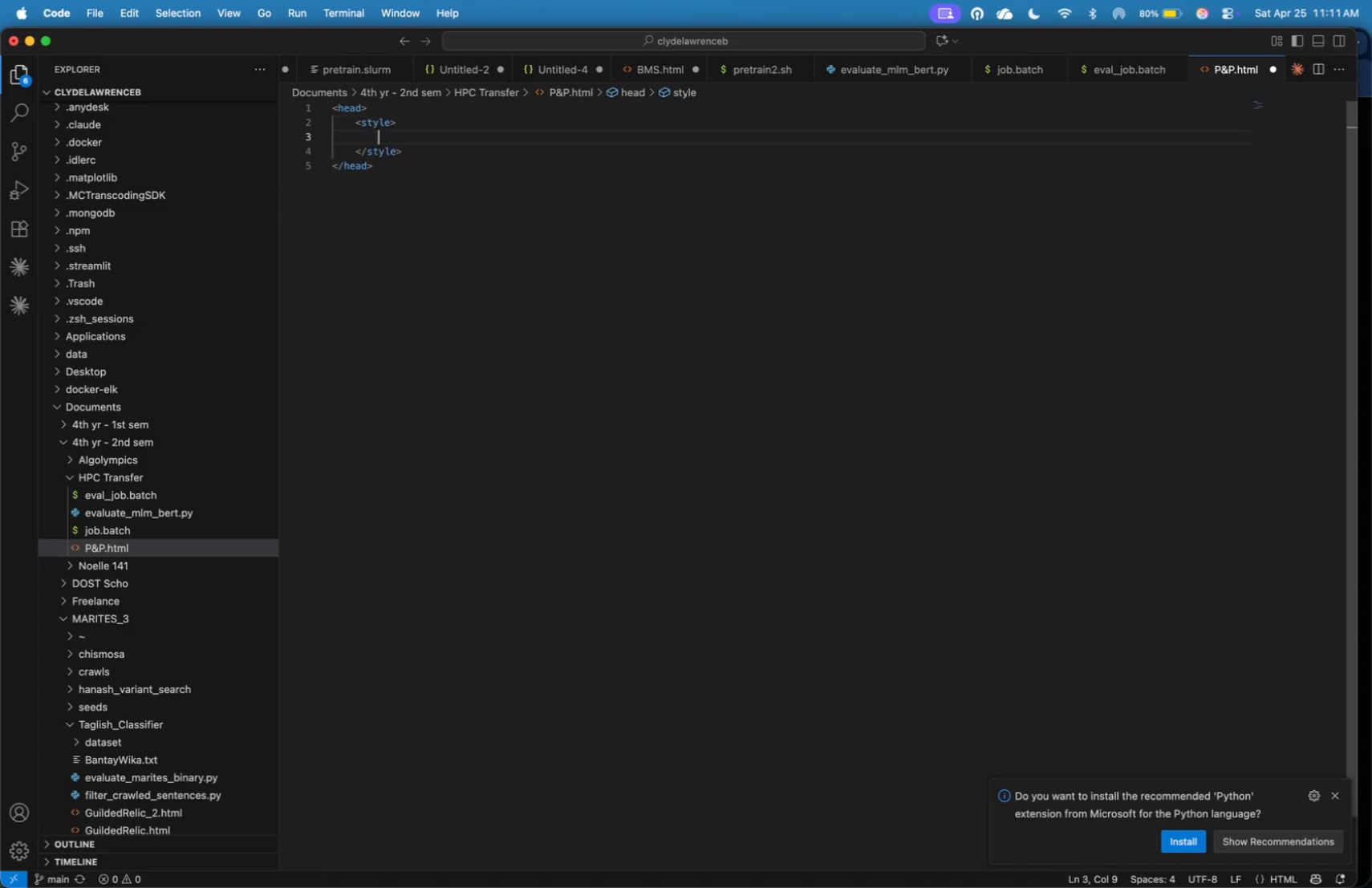 
key(Enter)
 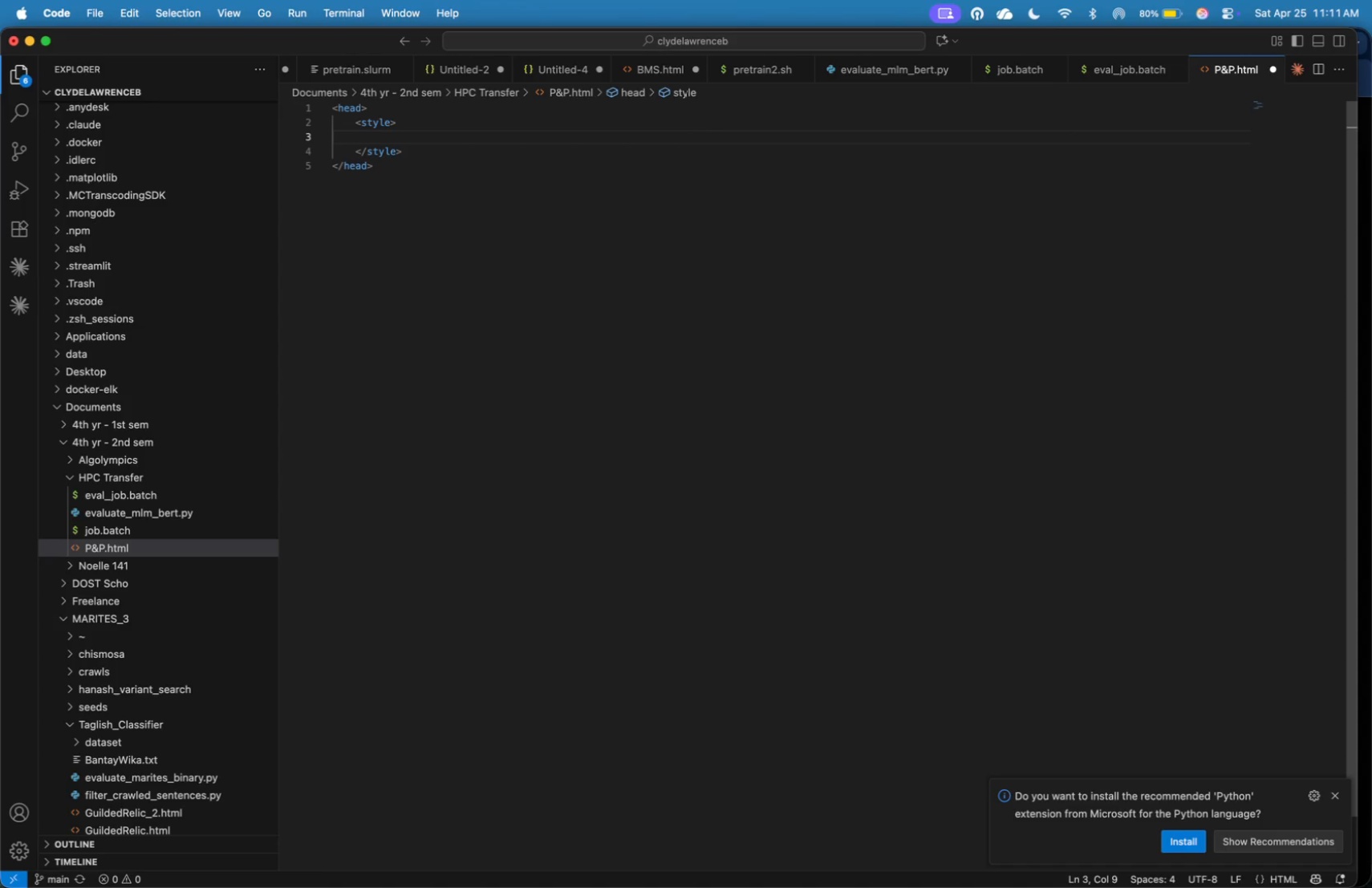 
type(body{)
 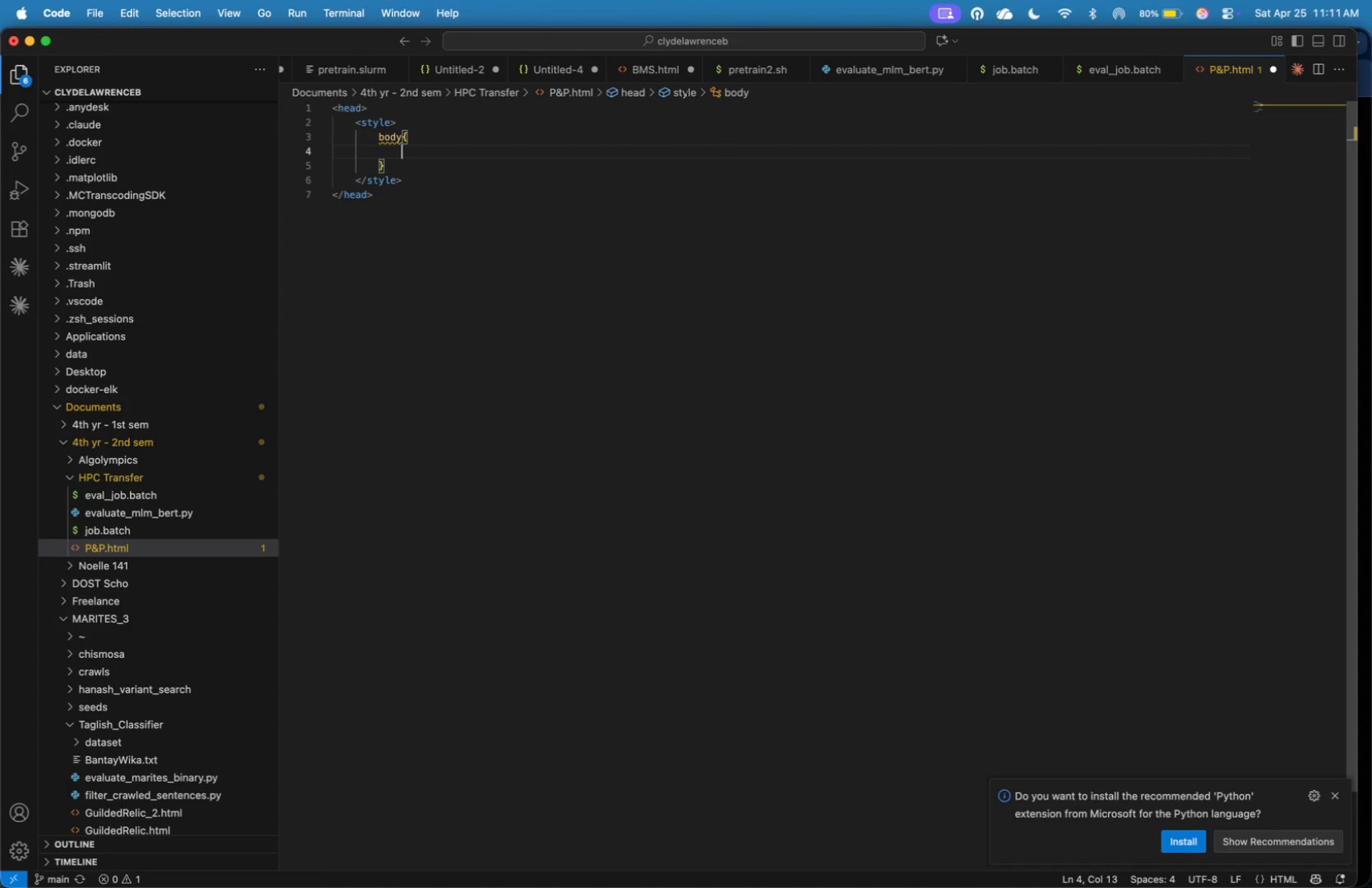 
 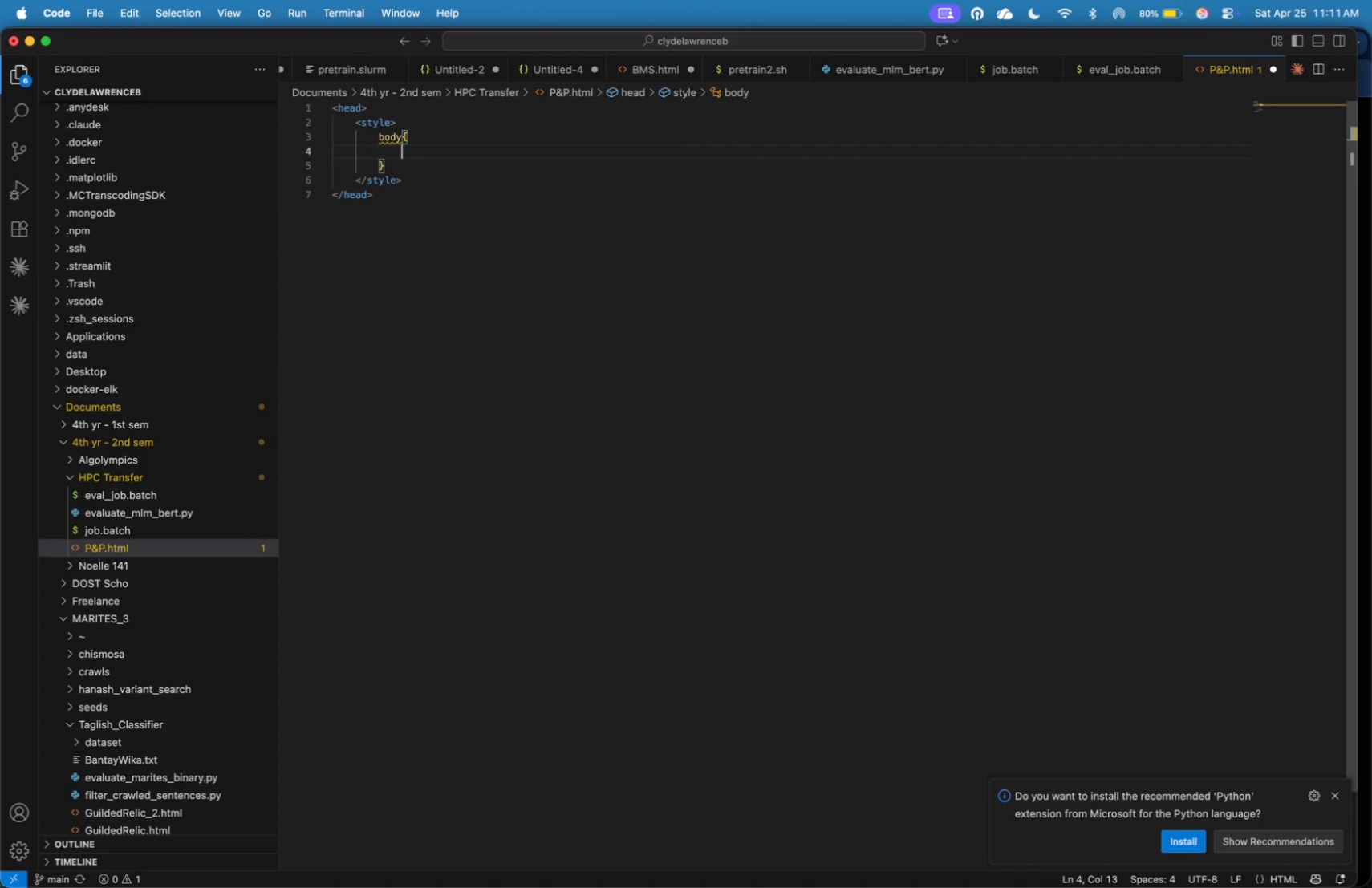 
key(Enter)
 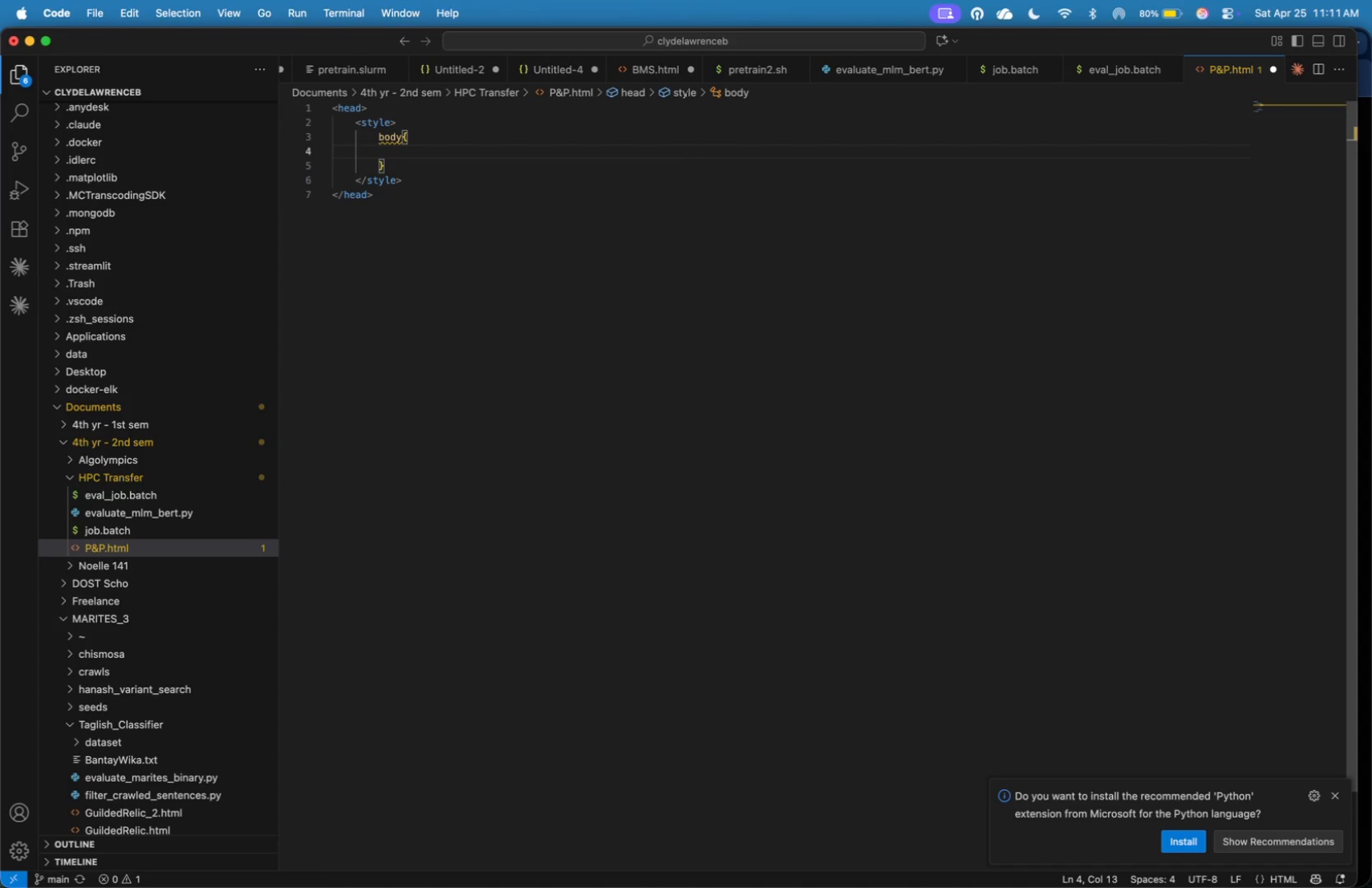 
key(ArrowUp)
 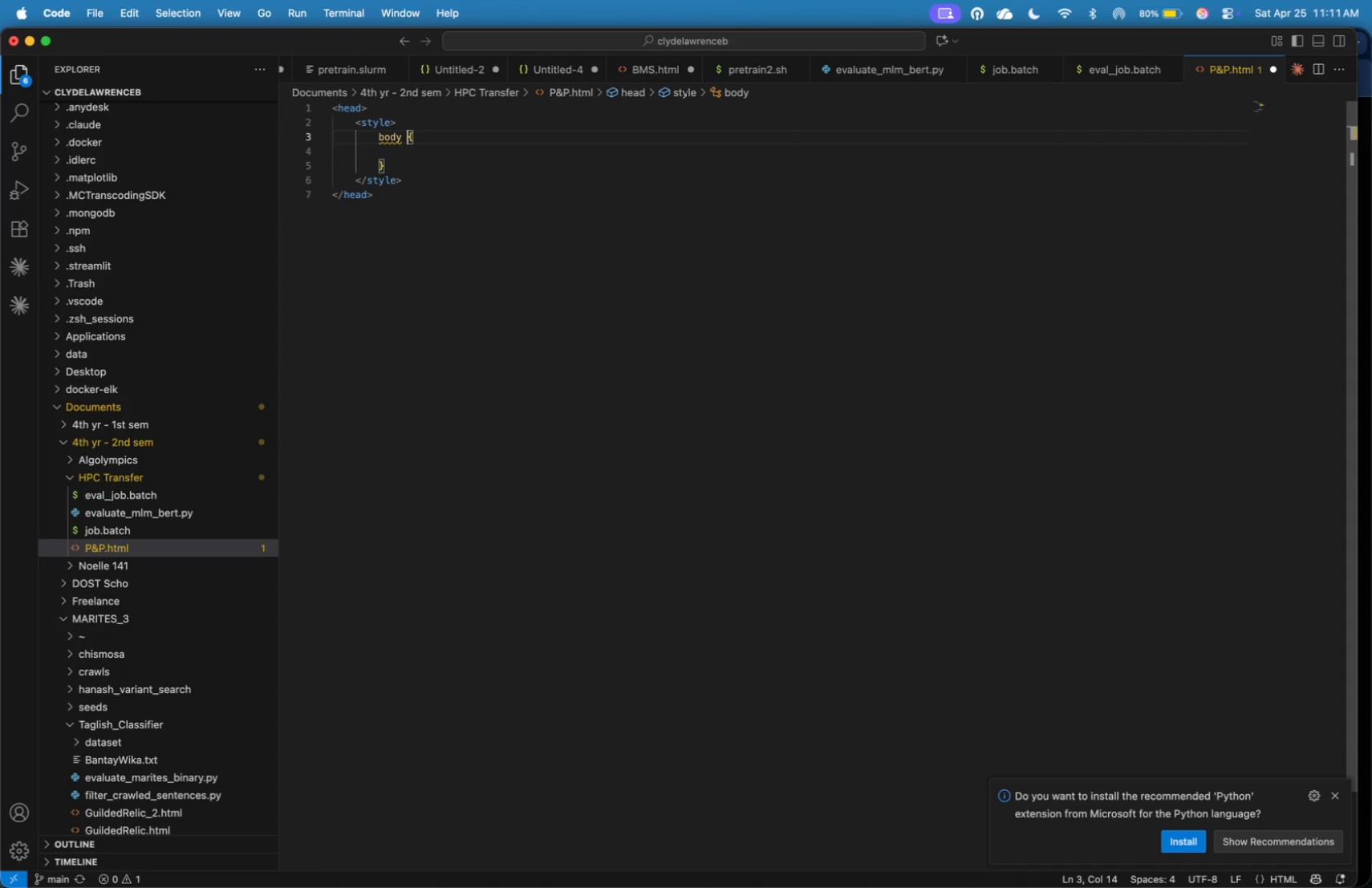 
key(Space)
 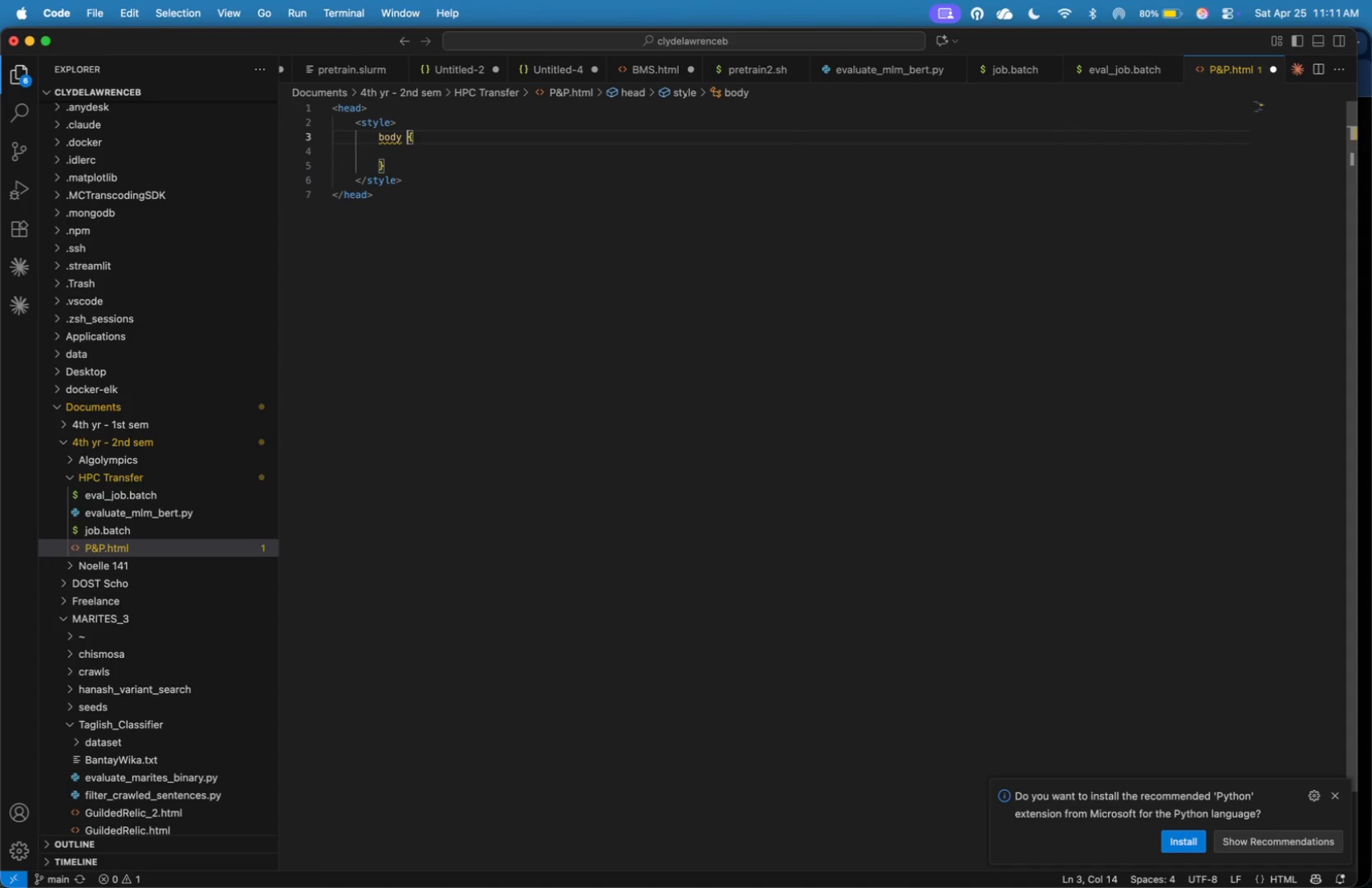 
key(ArrowDown)
 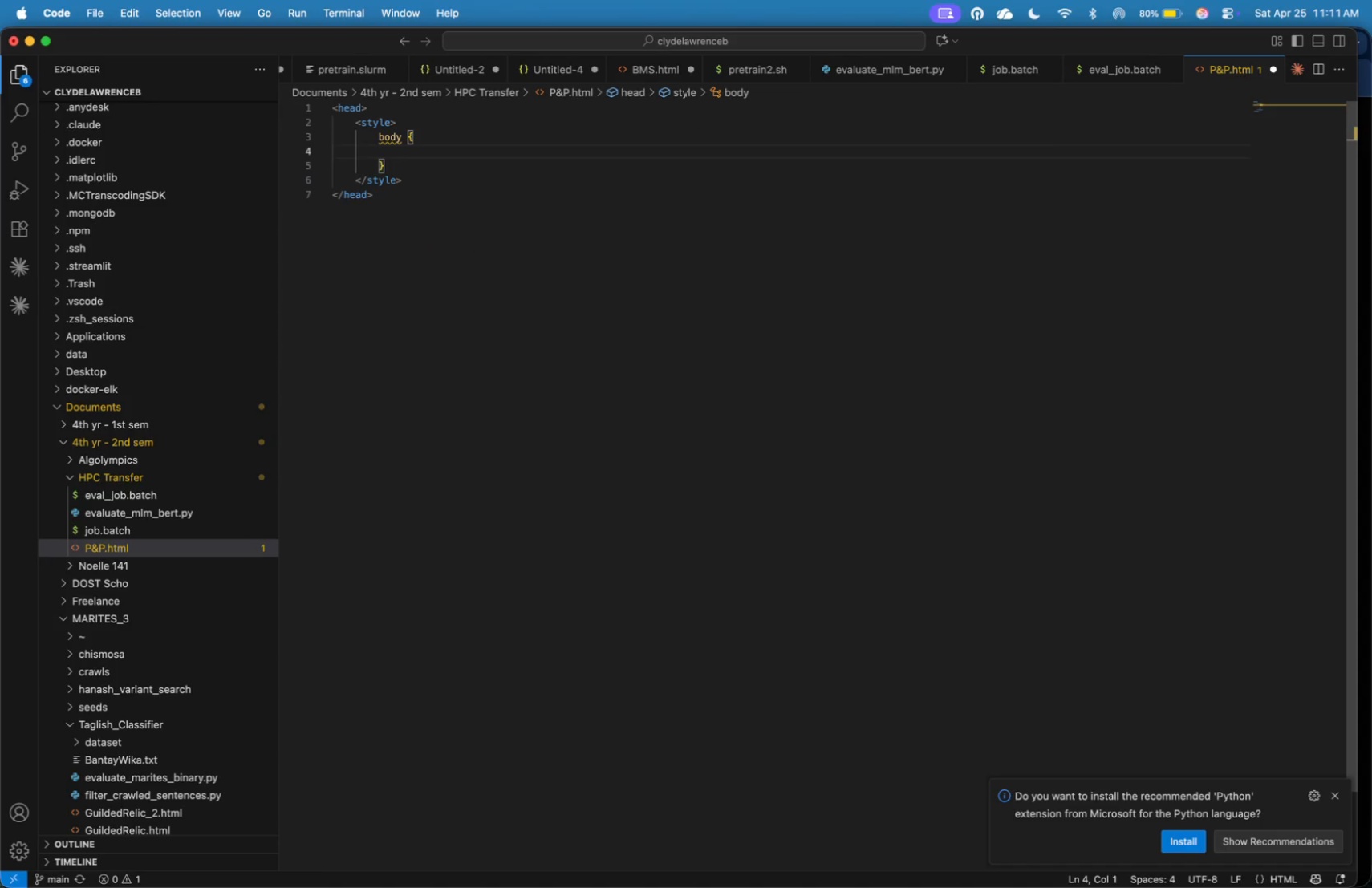 
type(font-family: )
 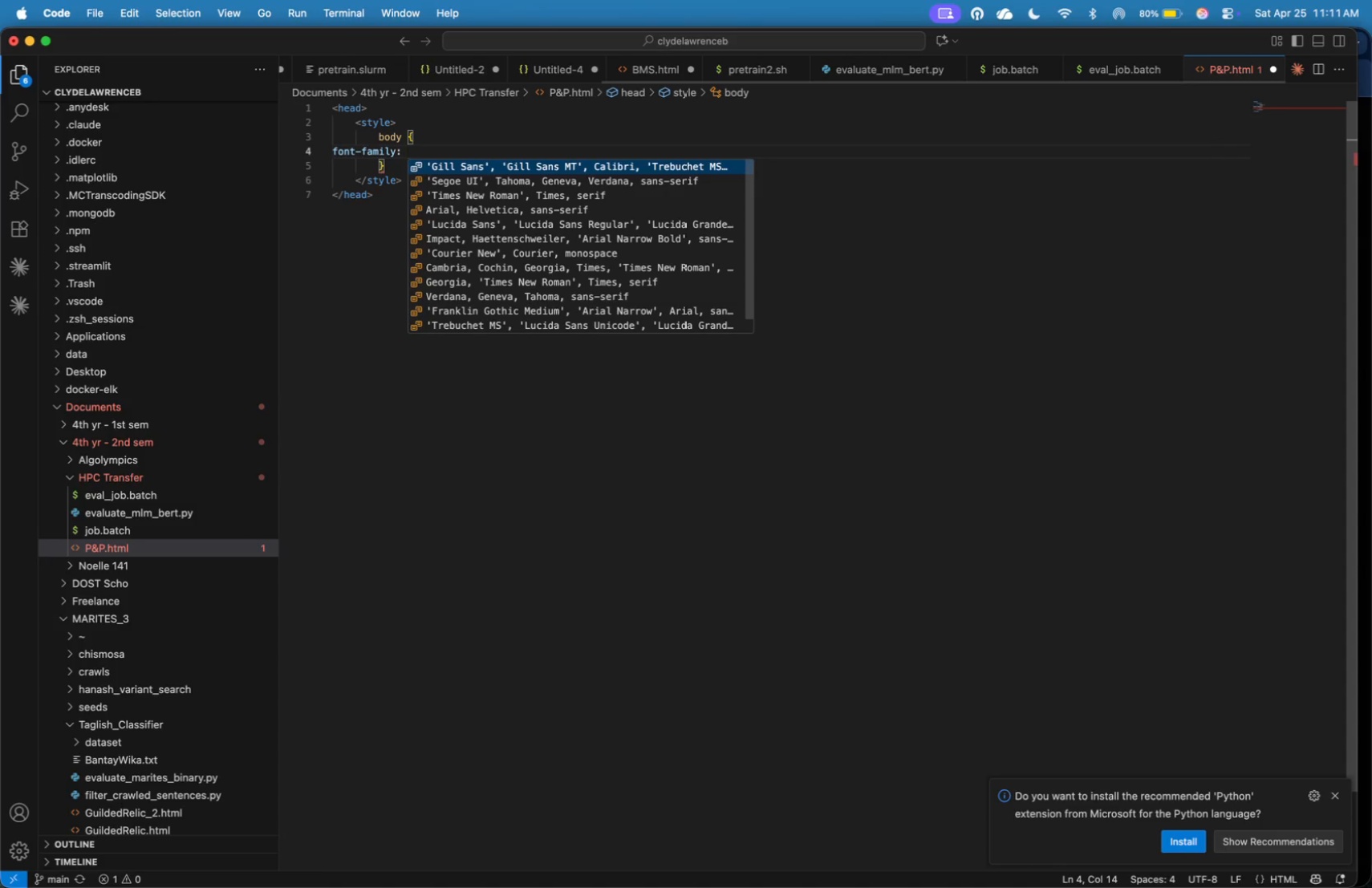 
key(ArrowUp)
 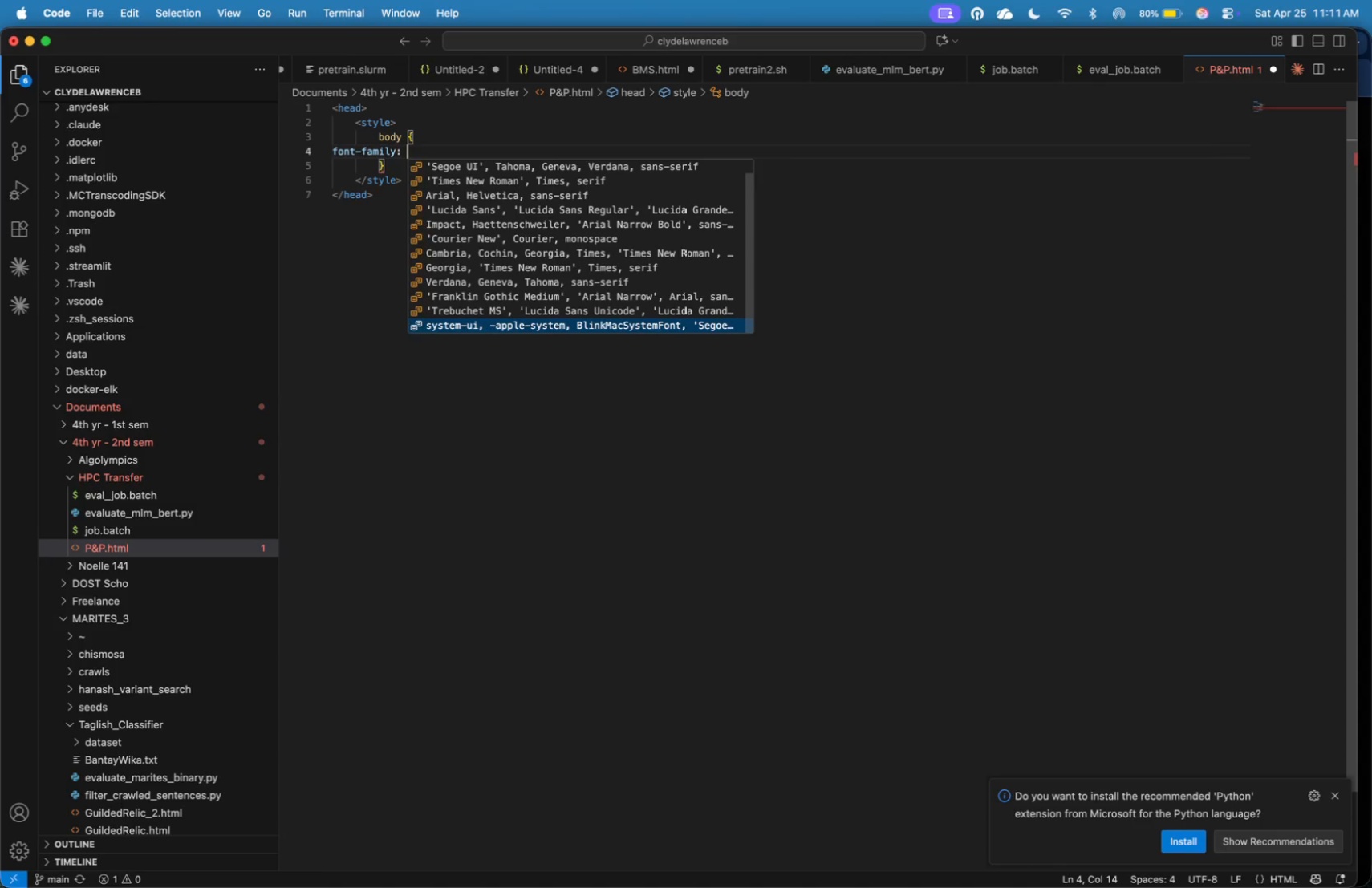 
key(ArrowRight)
 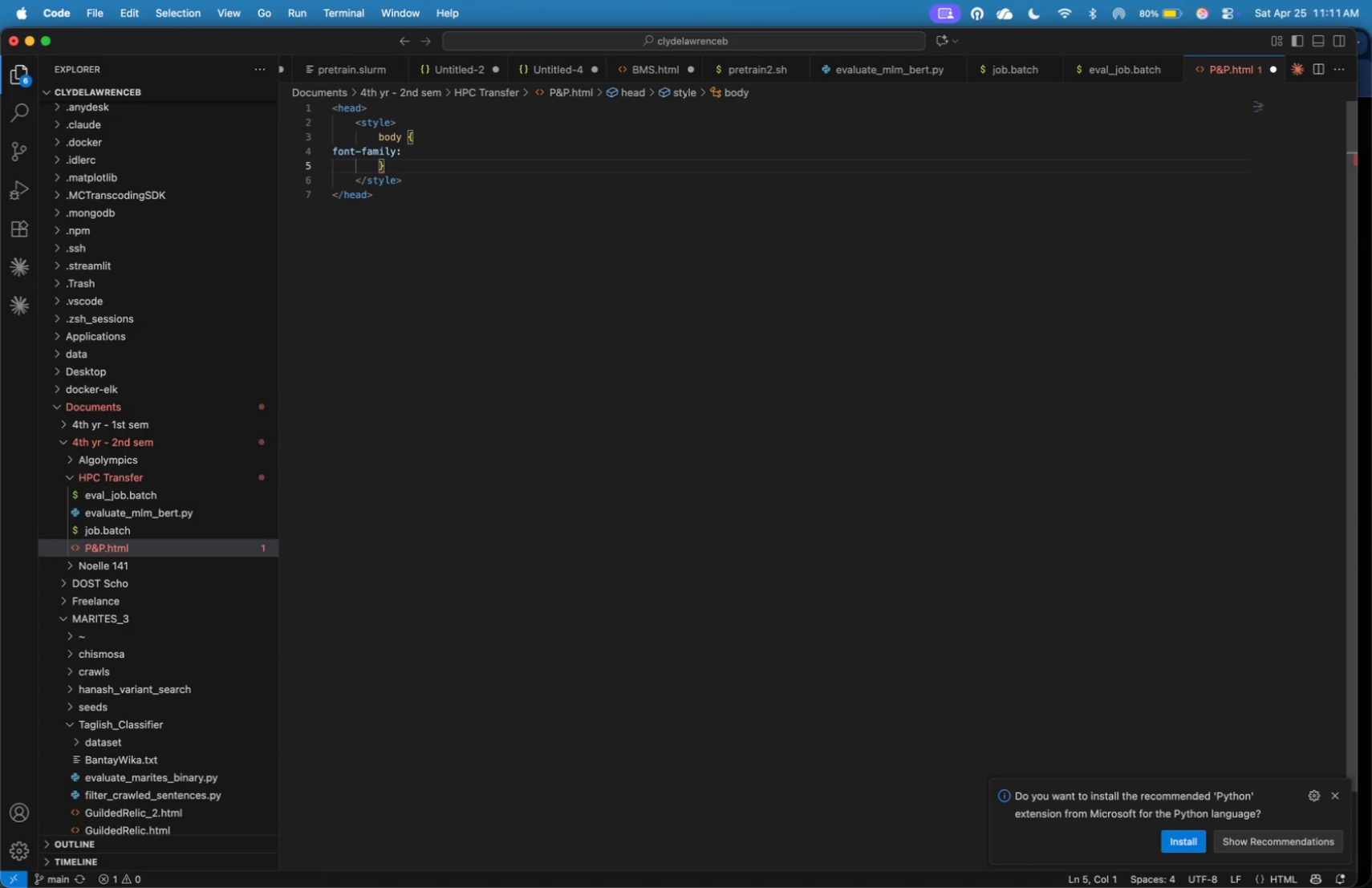 
key(ArrowUp)
 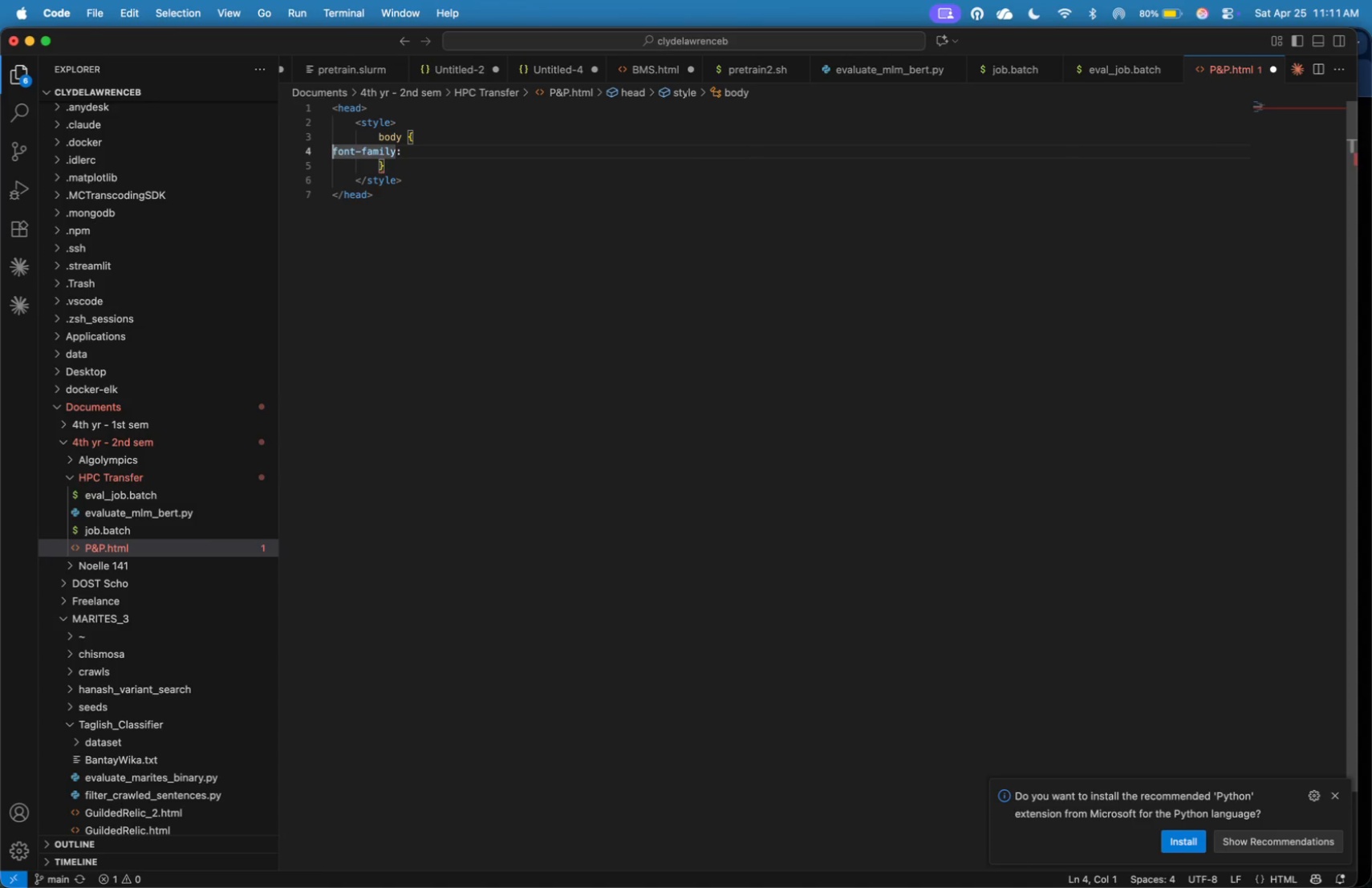 
key(Tab)
 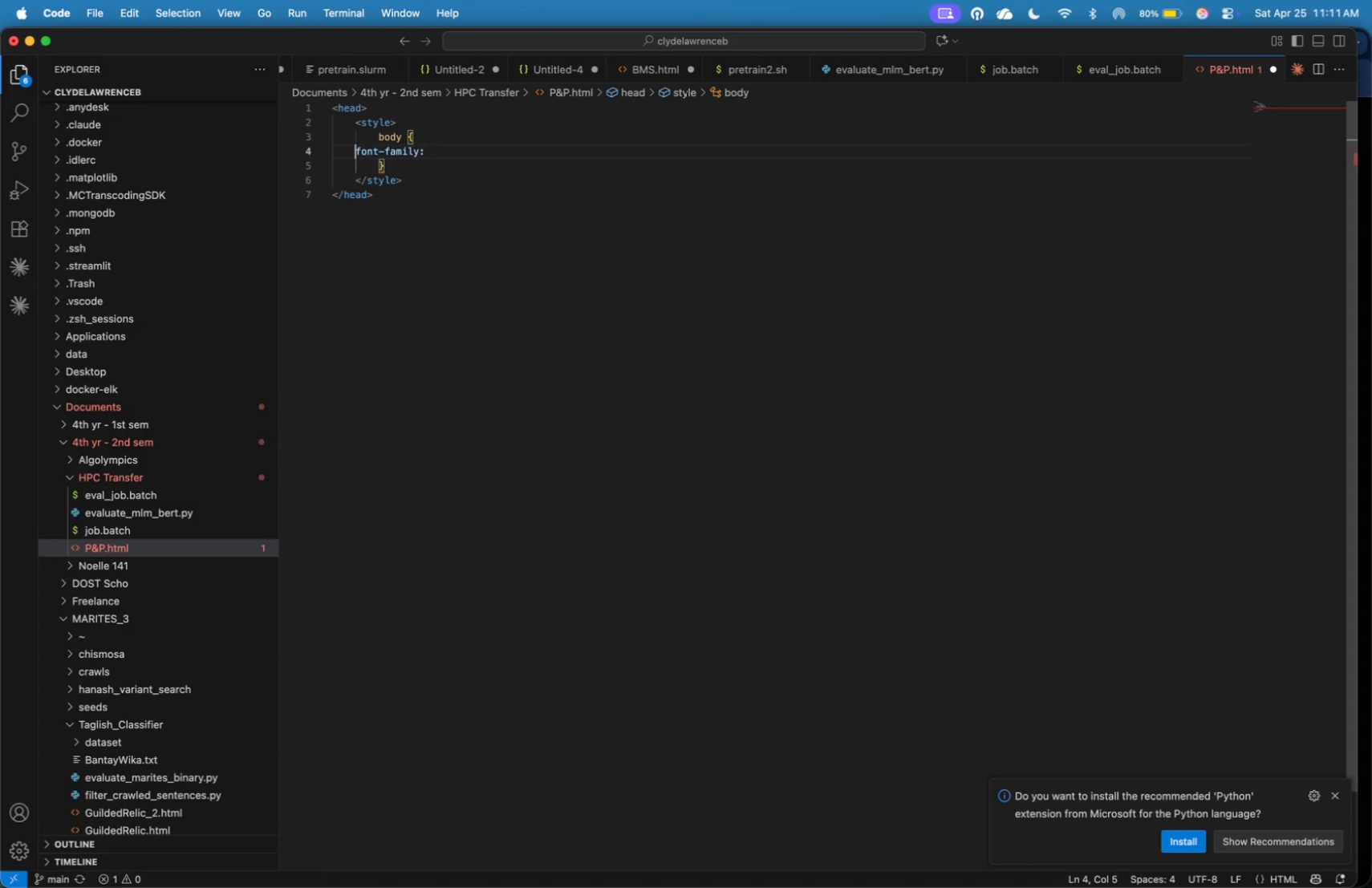 
key(Tab)
 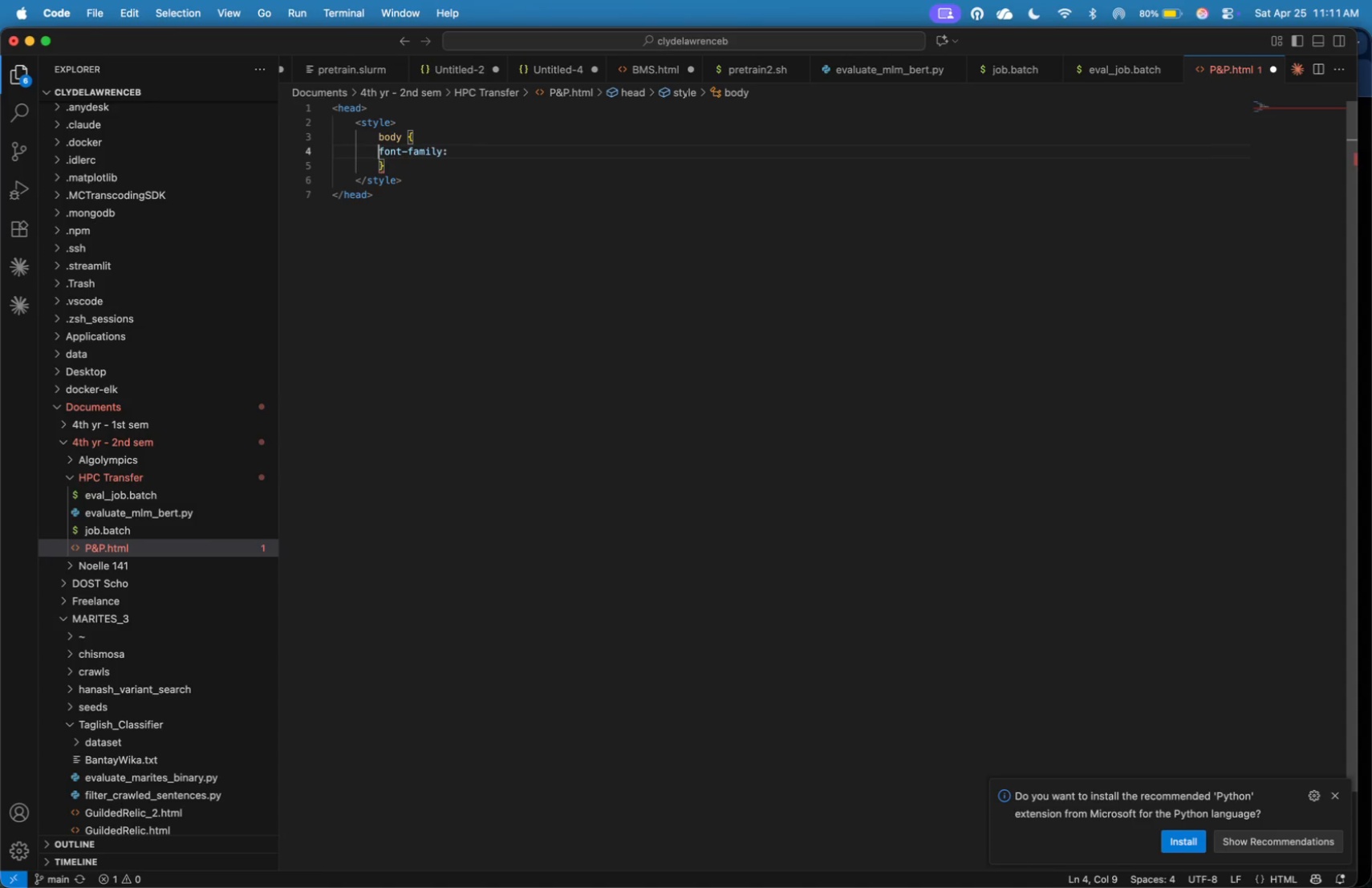 
key(Tab)
 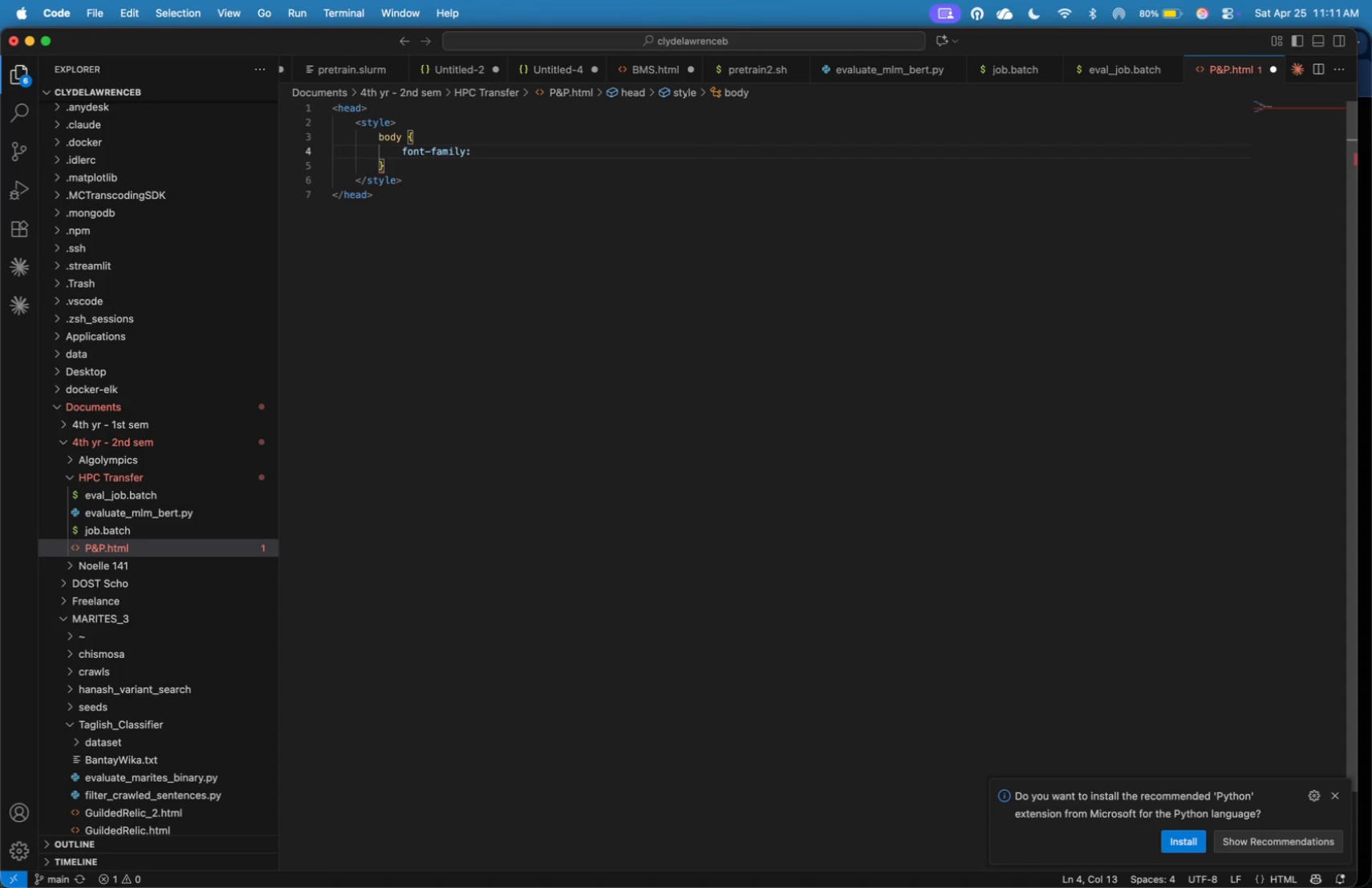 
key(ArrowRight)
 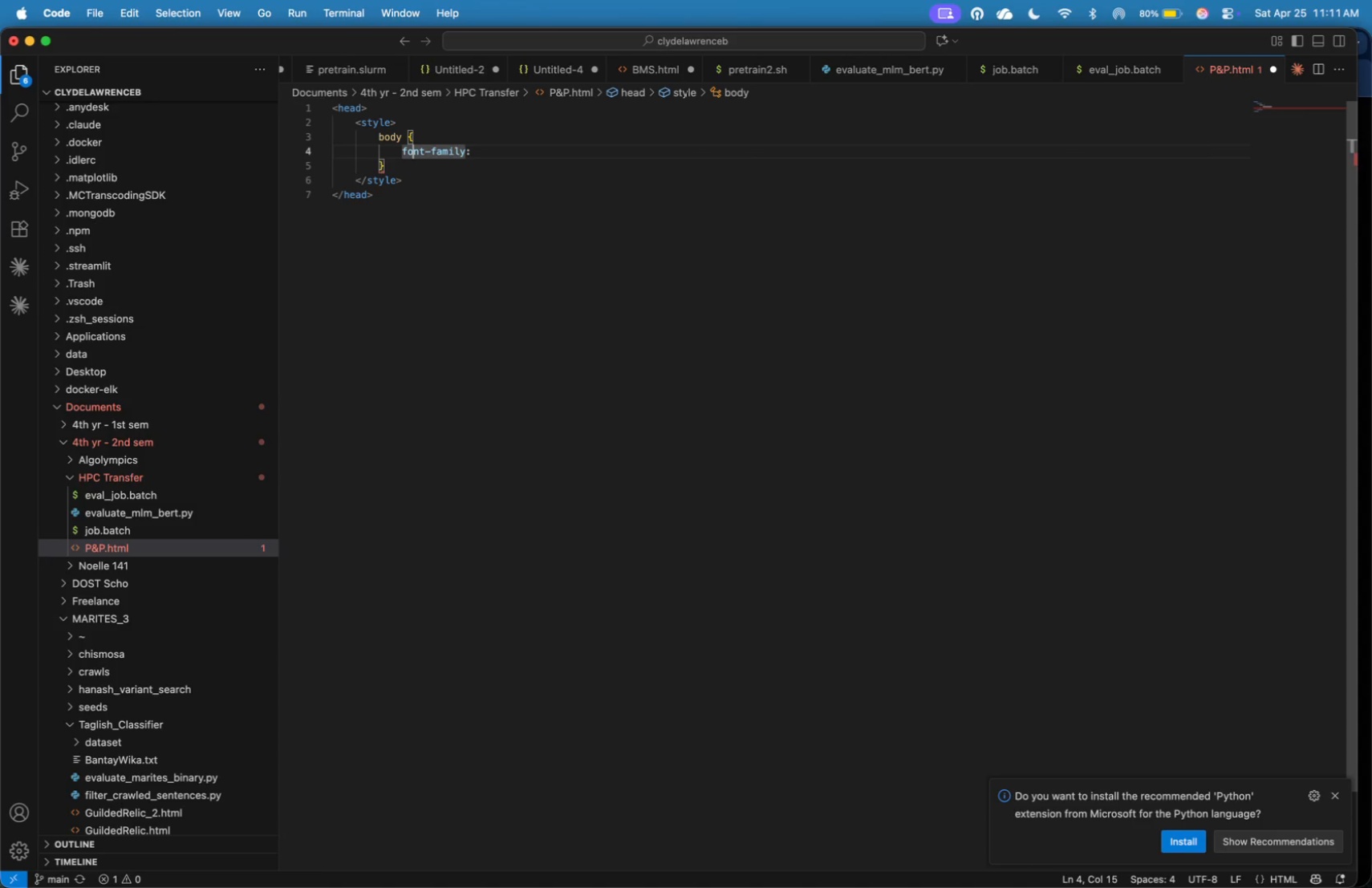 
key(ArrowRight)
 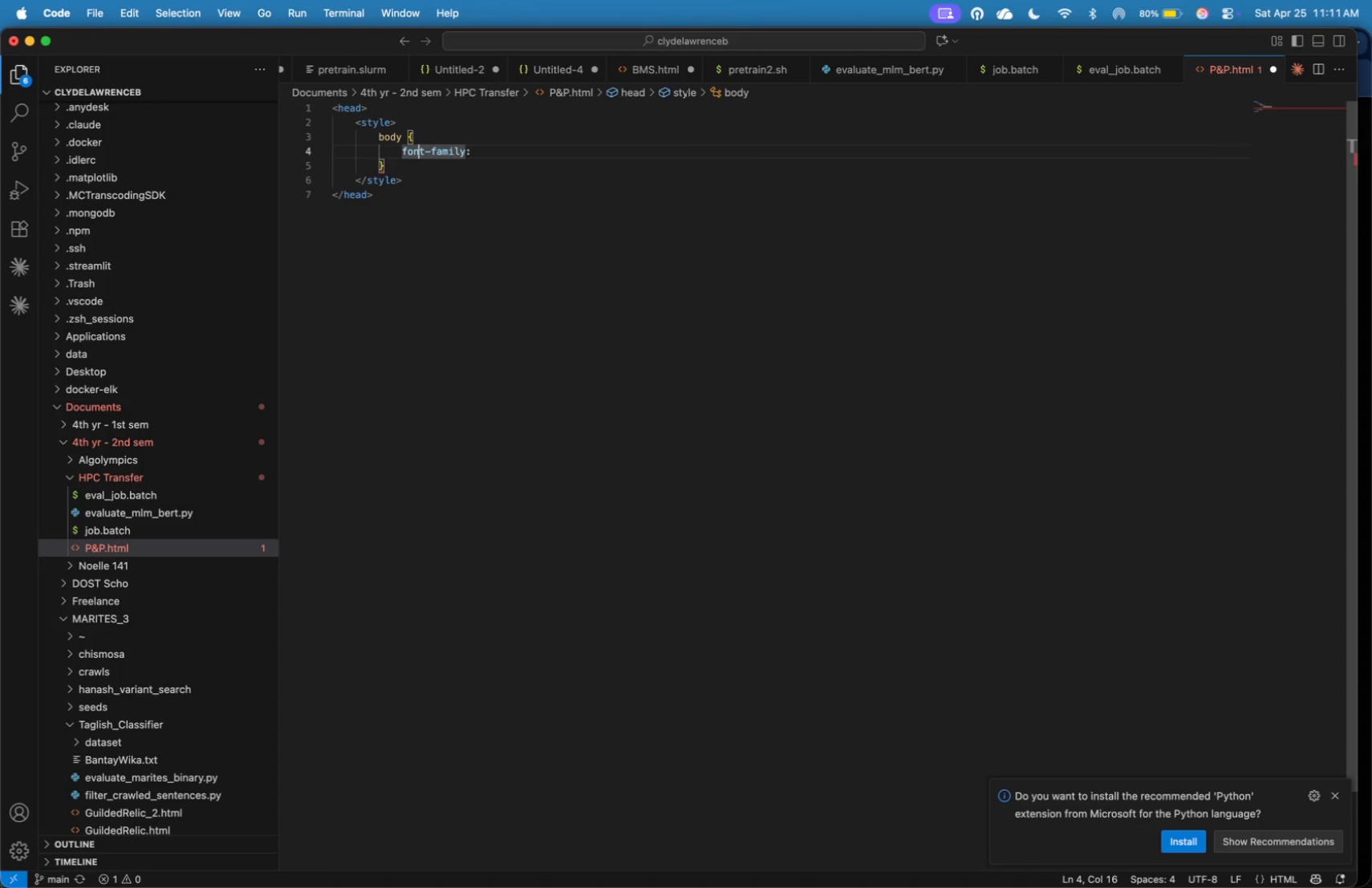 
key(ArrowRight)
 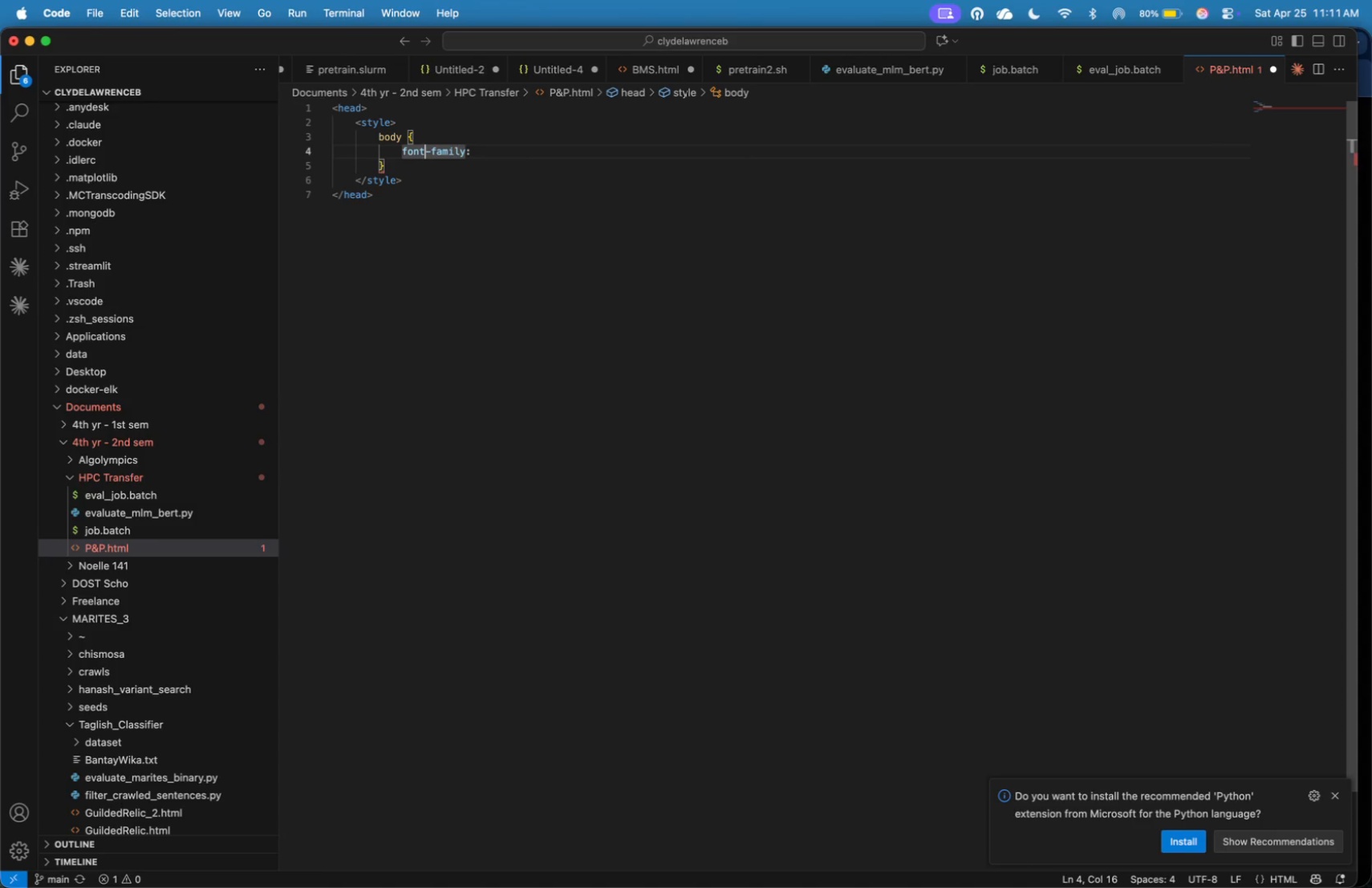 
key(ArrowRight)
 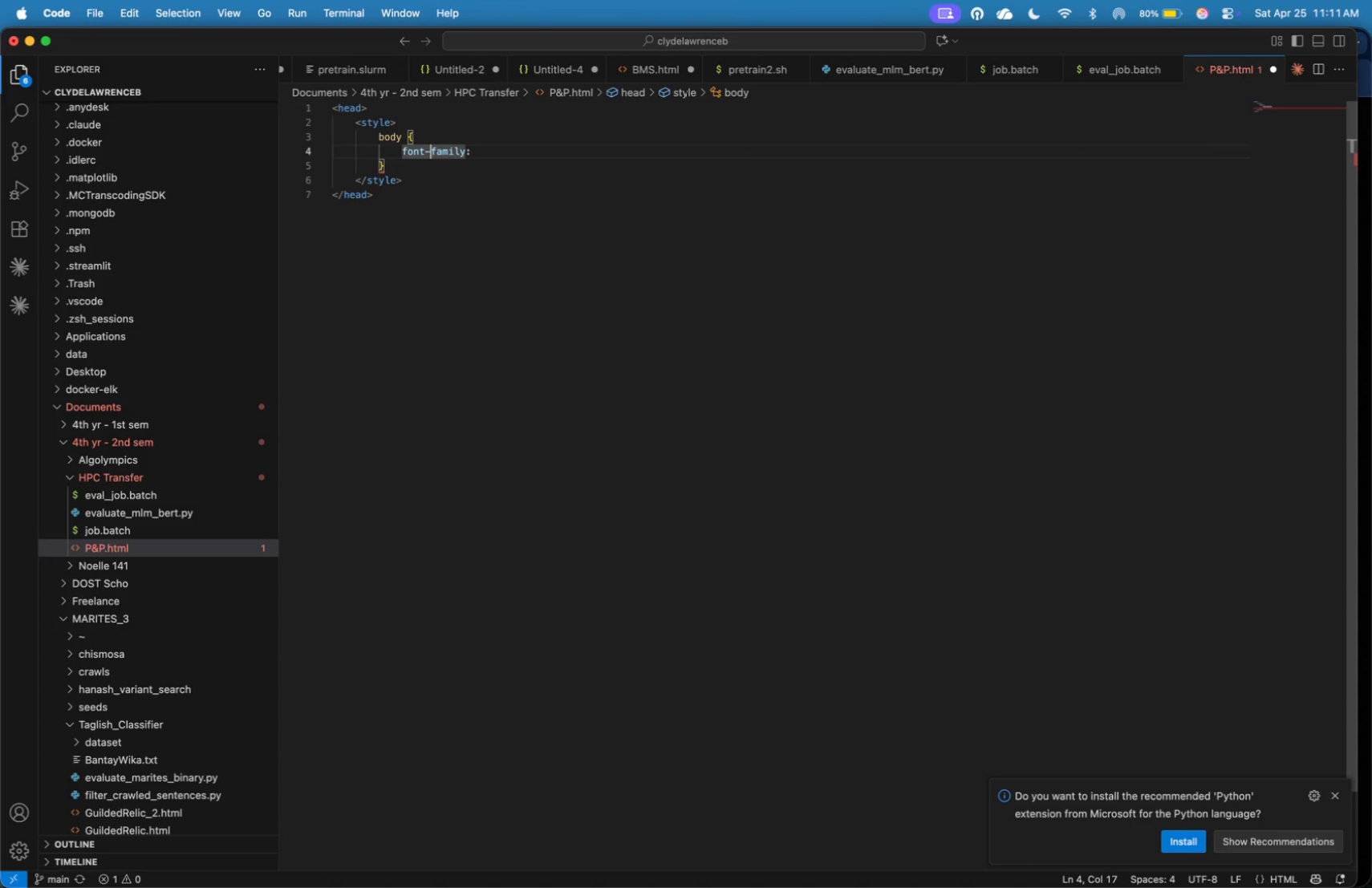 
key(ArrowRight)
 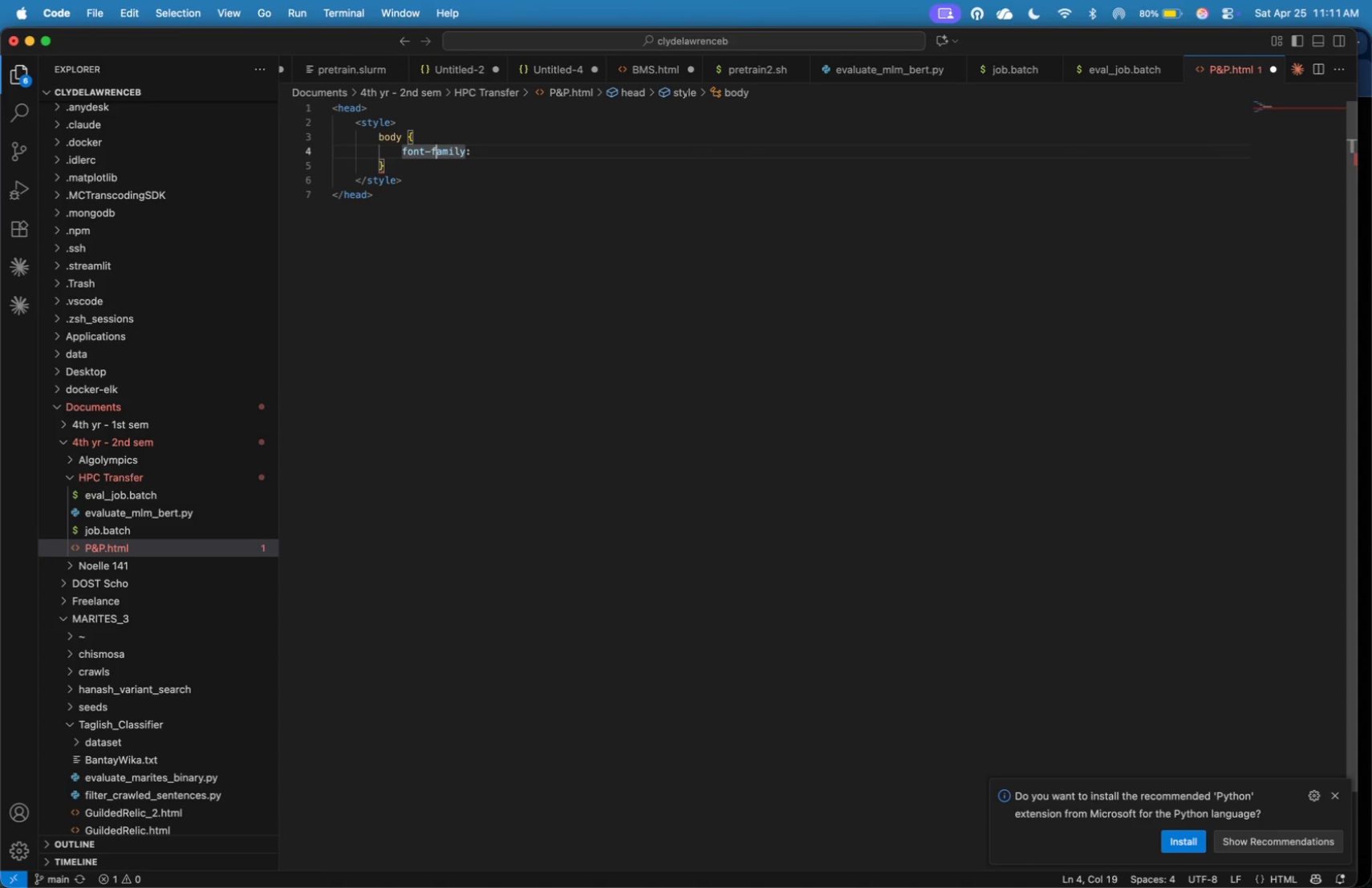 
key(ArrowRight)
 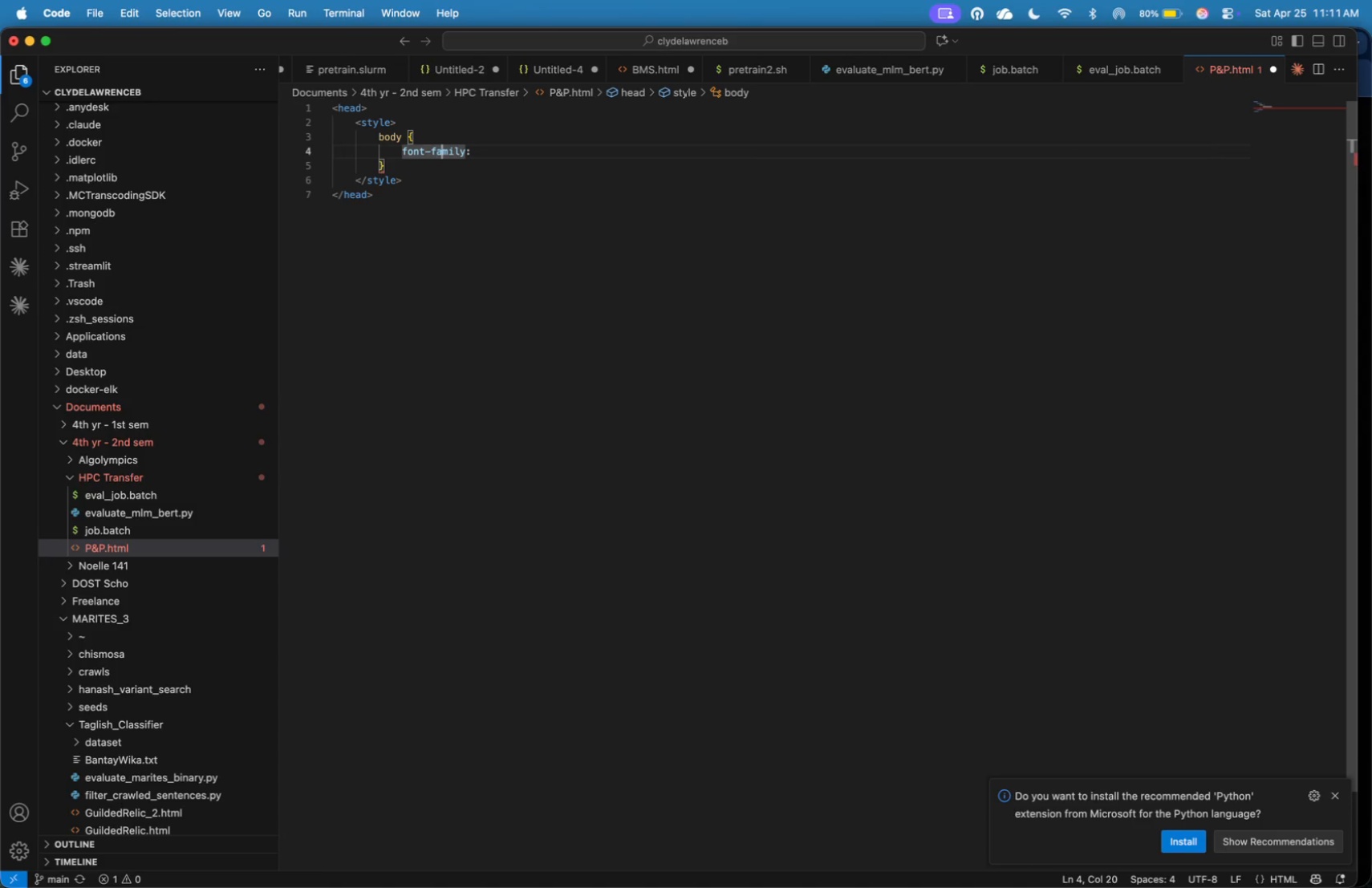 
key(ArrowRight)
 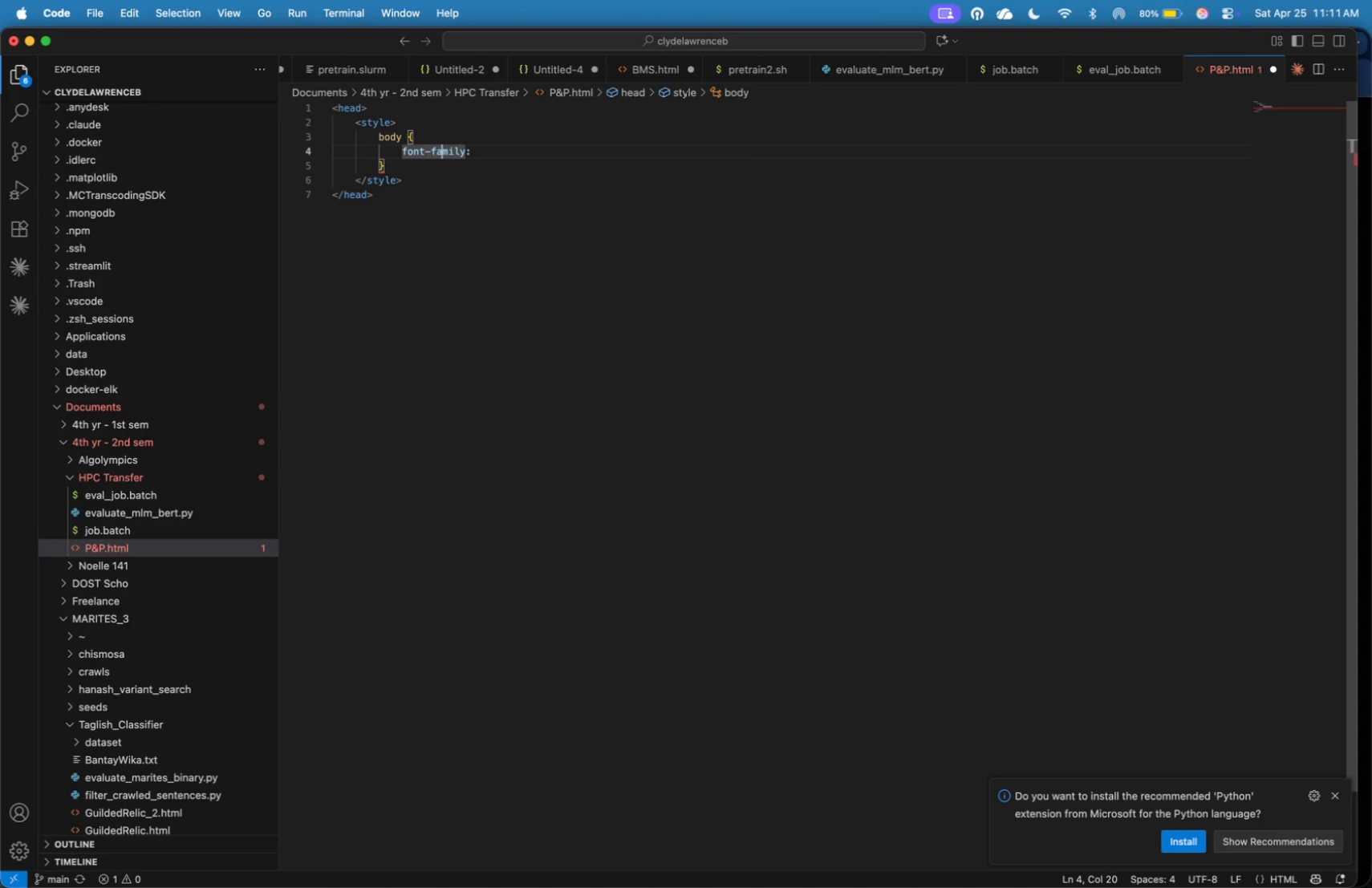 
key(ArrowRight)
 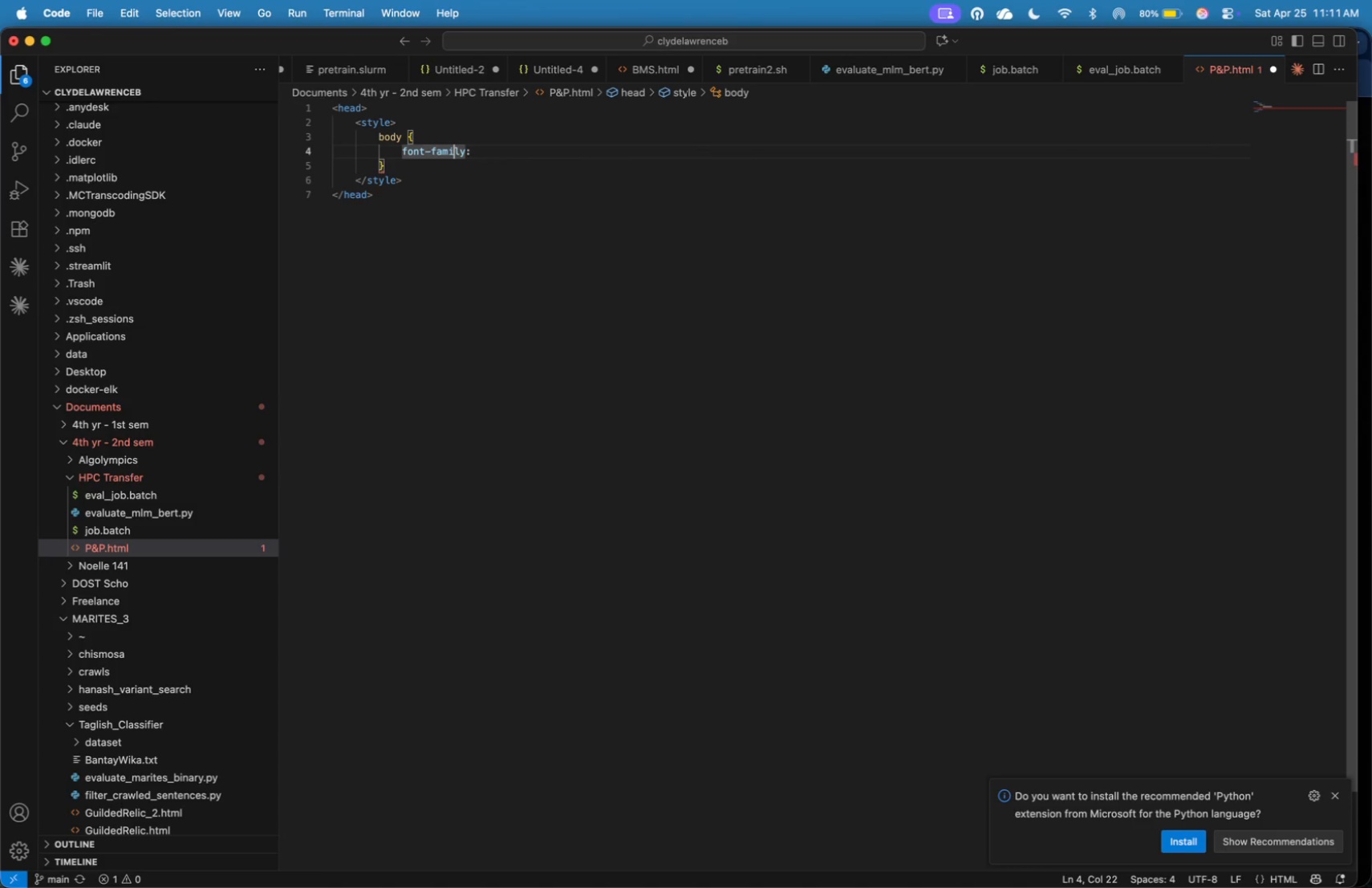 
key(ArrowRight)
 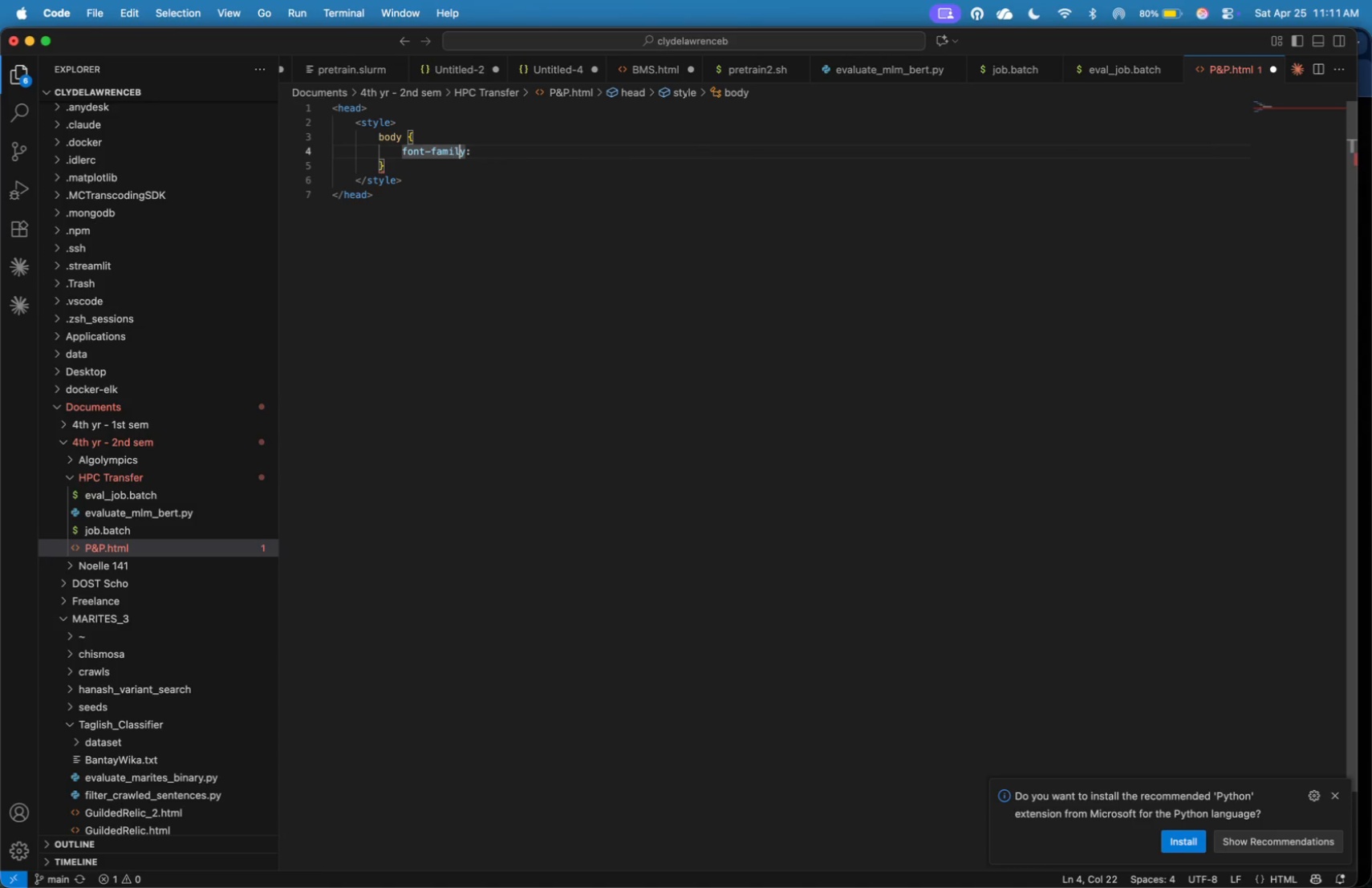 
key(ArrowRight)
 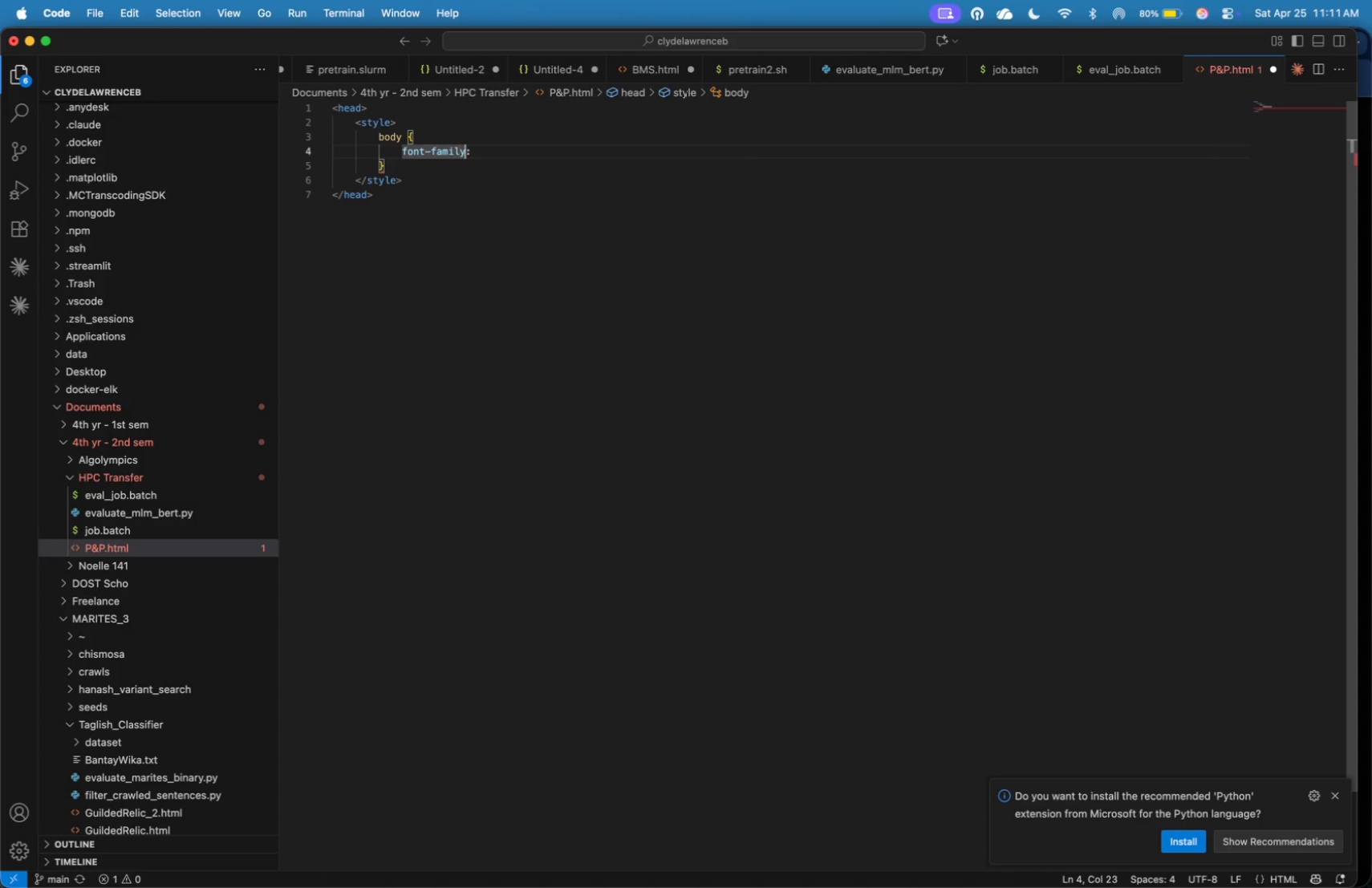 
key(ArrowRight)
 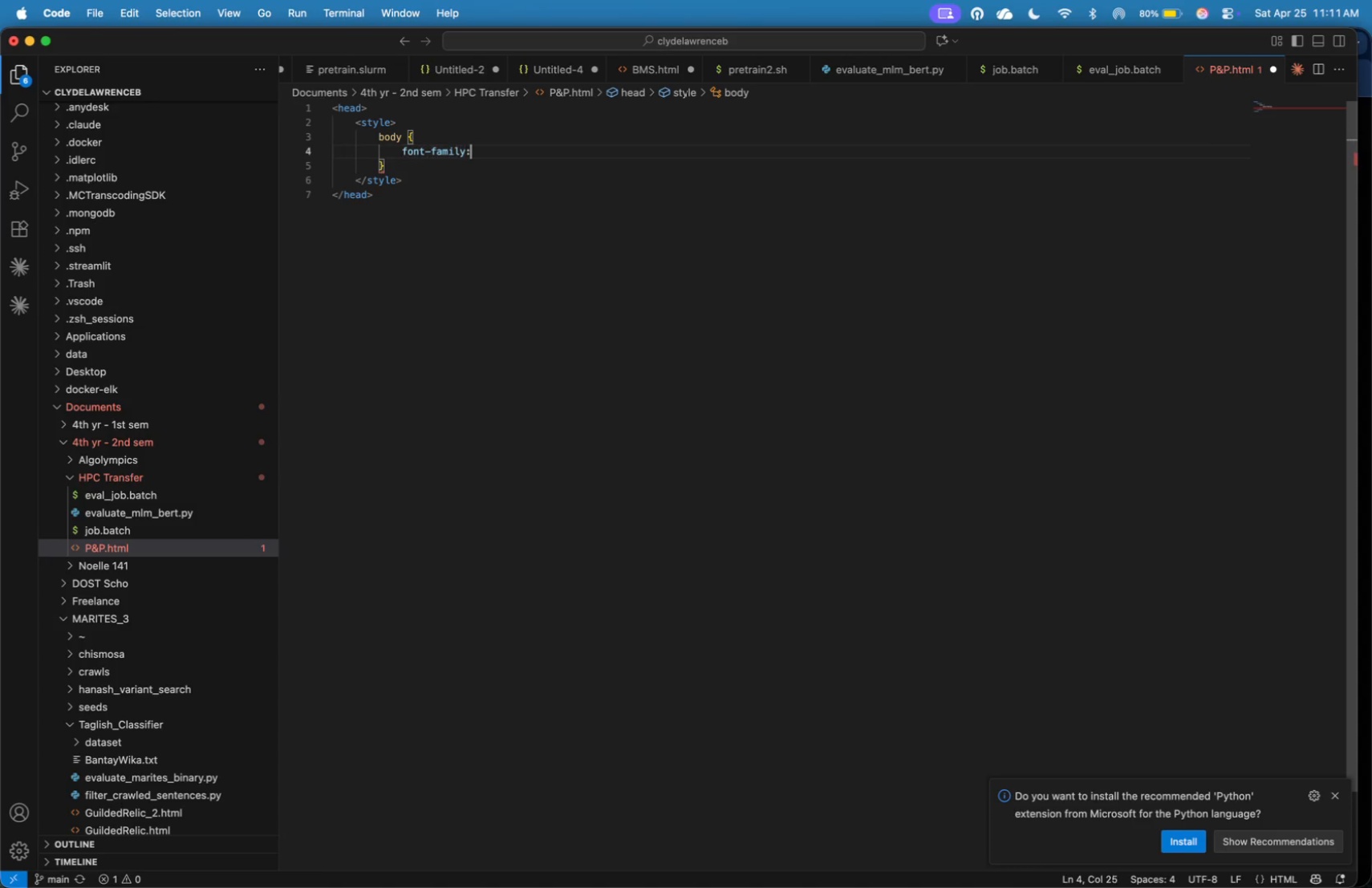 
key(ArrowRight)
 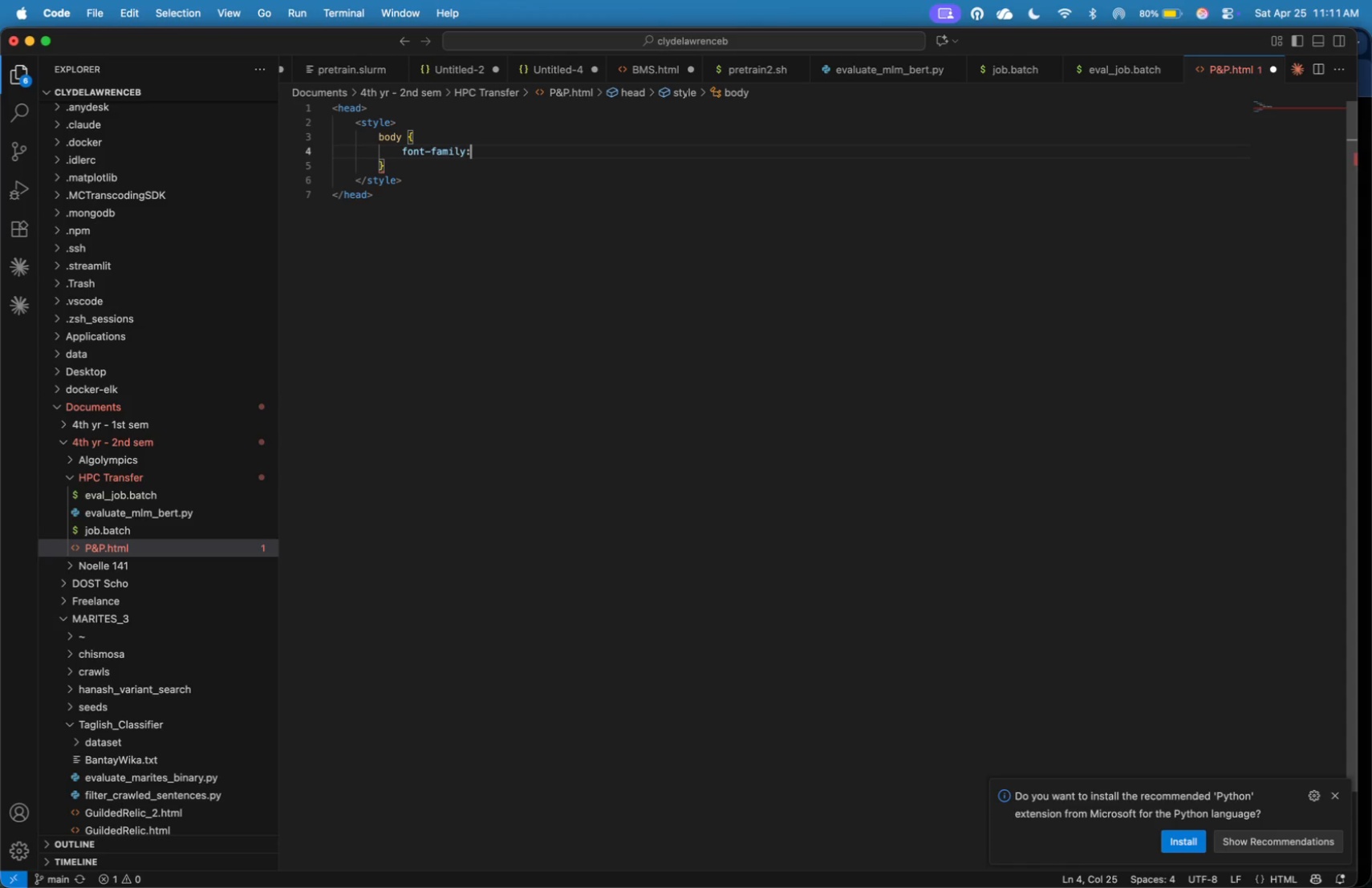 
type( Arial, sans-serif;)
 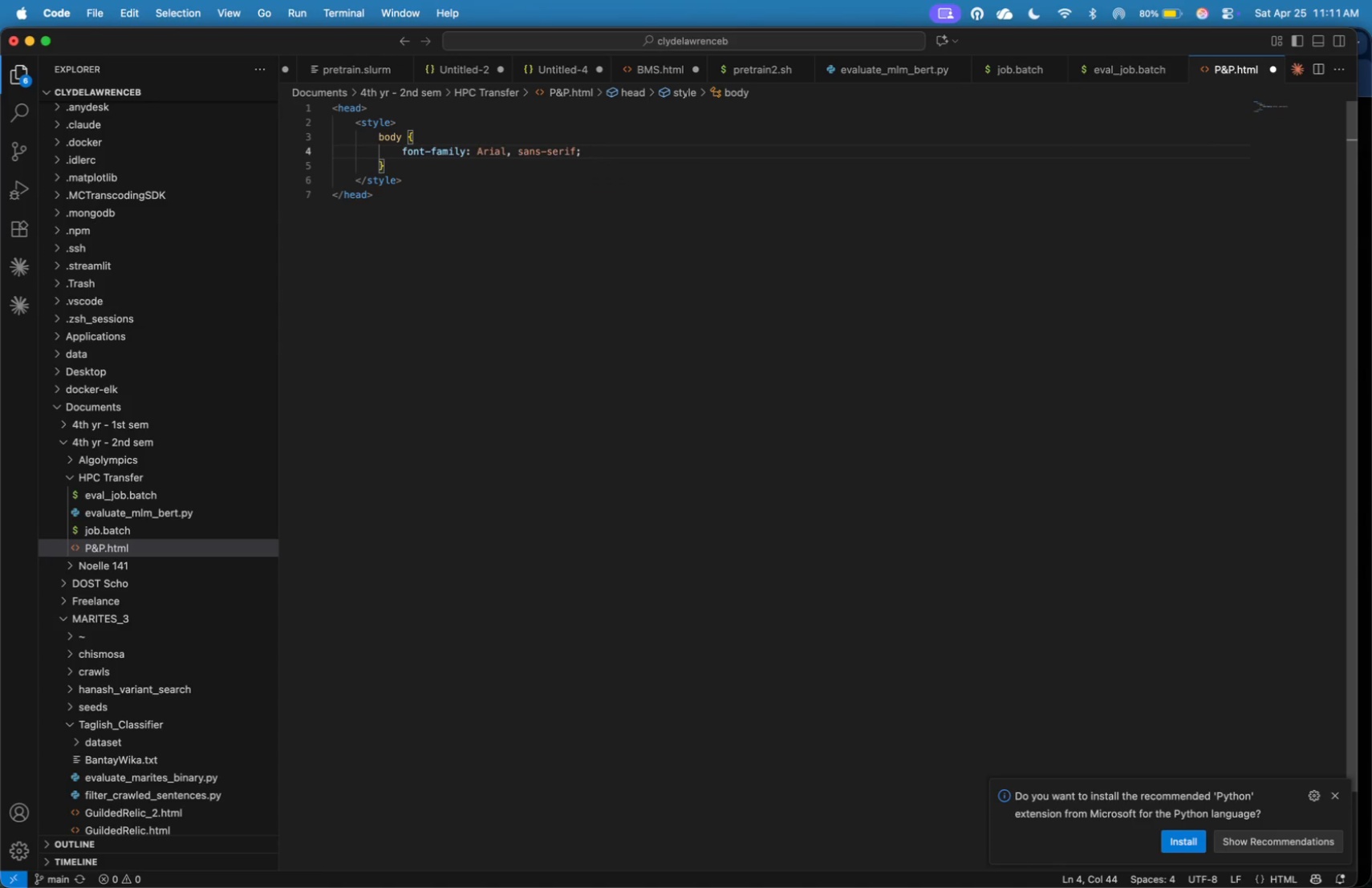 
key(Enter)
 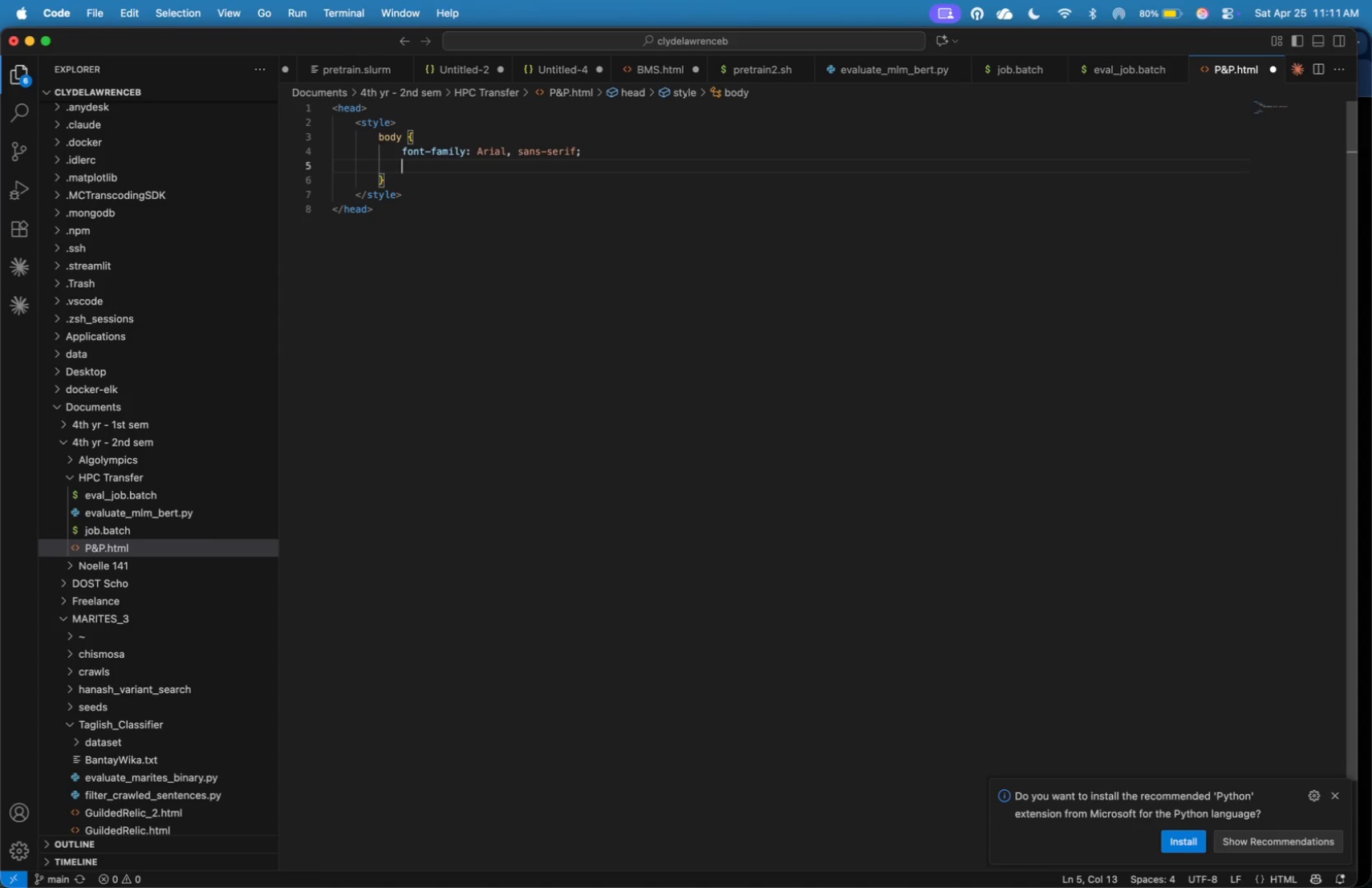 
type(background-color: #f6f8fb;)
 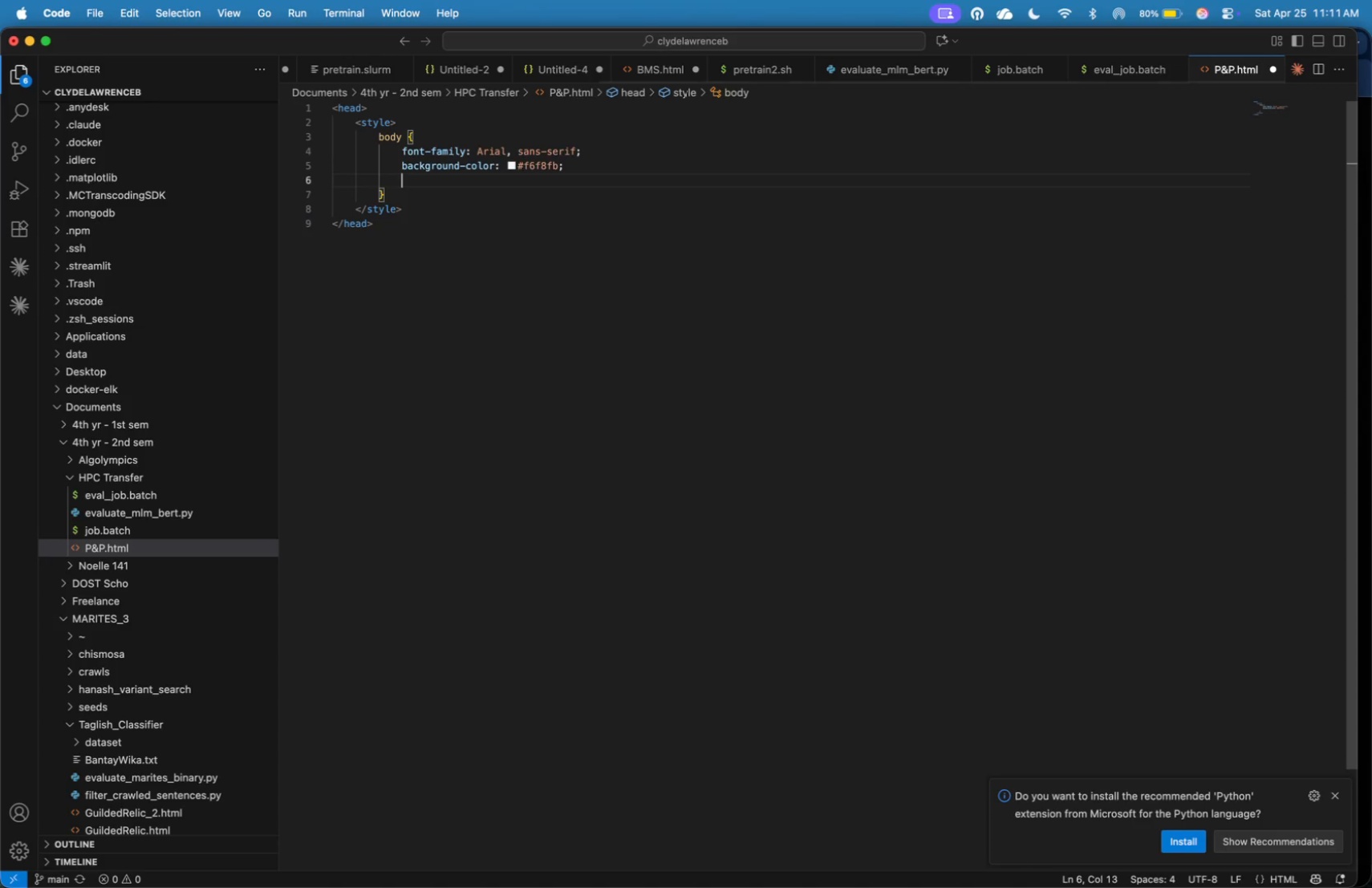 
 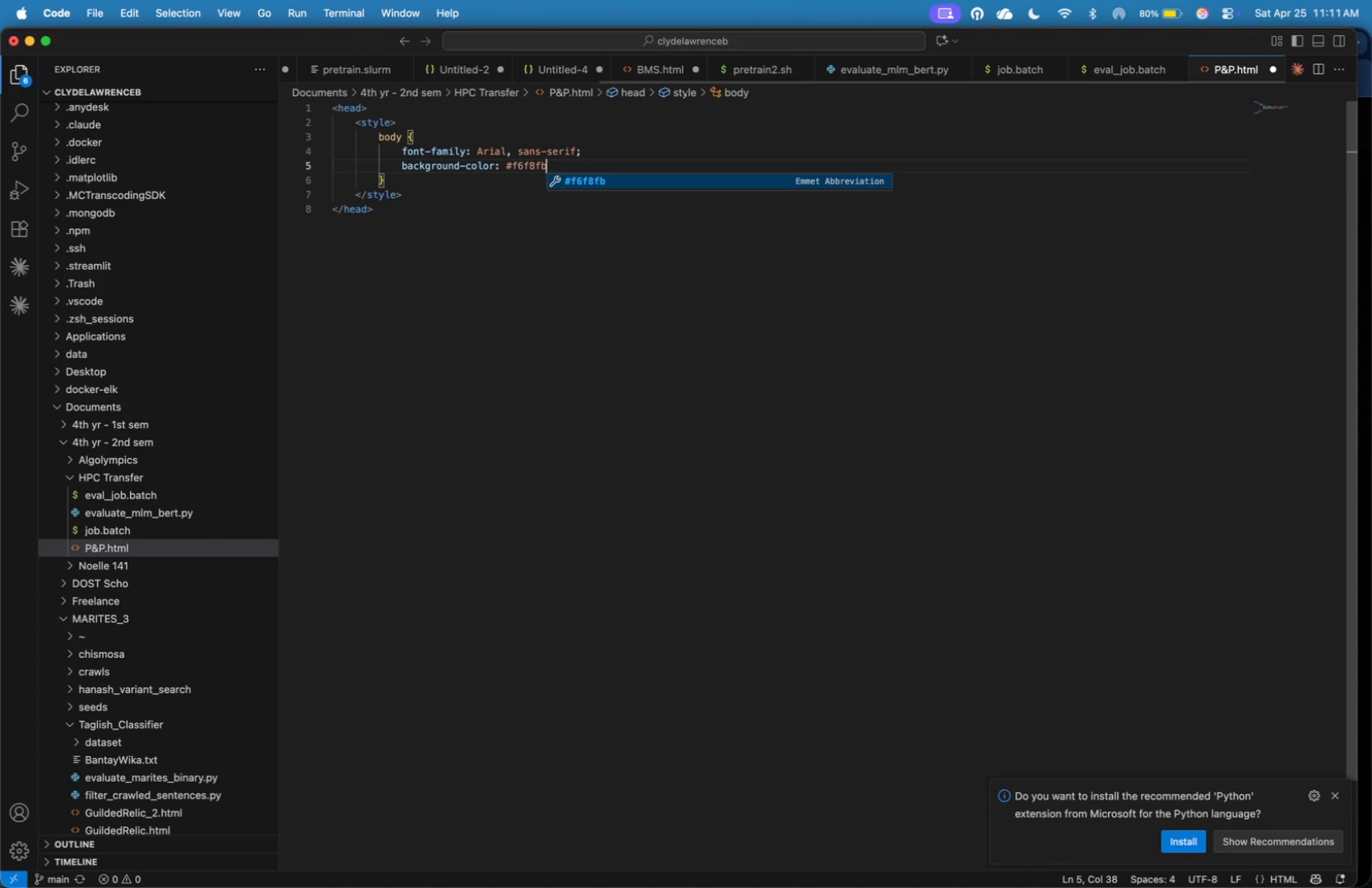 
key(Enter)
 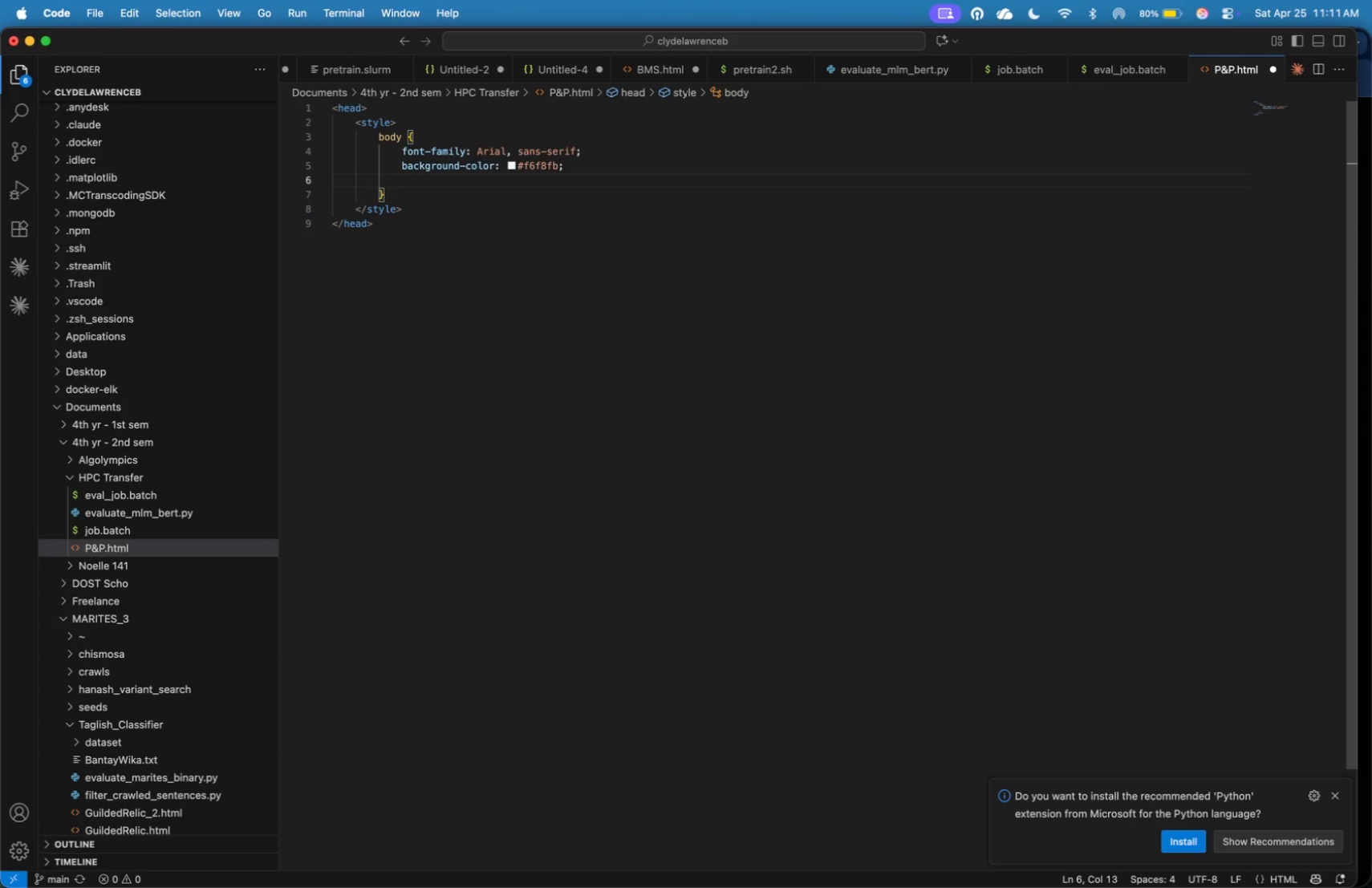 
type(margin: 0;)
 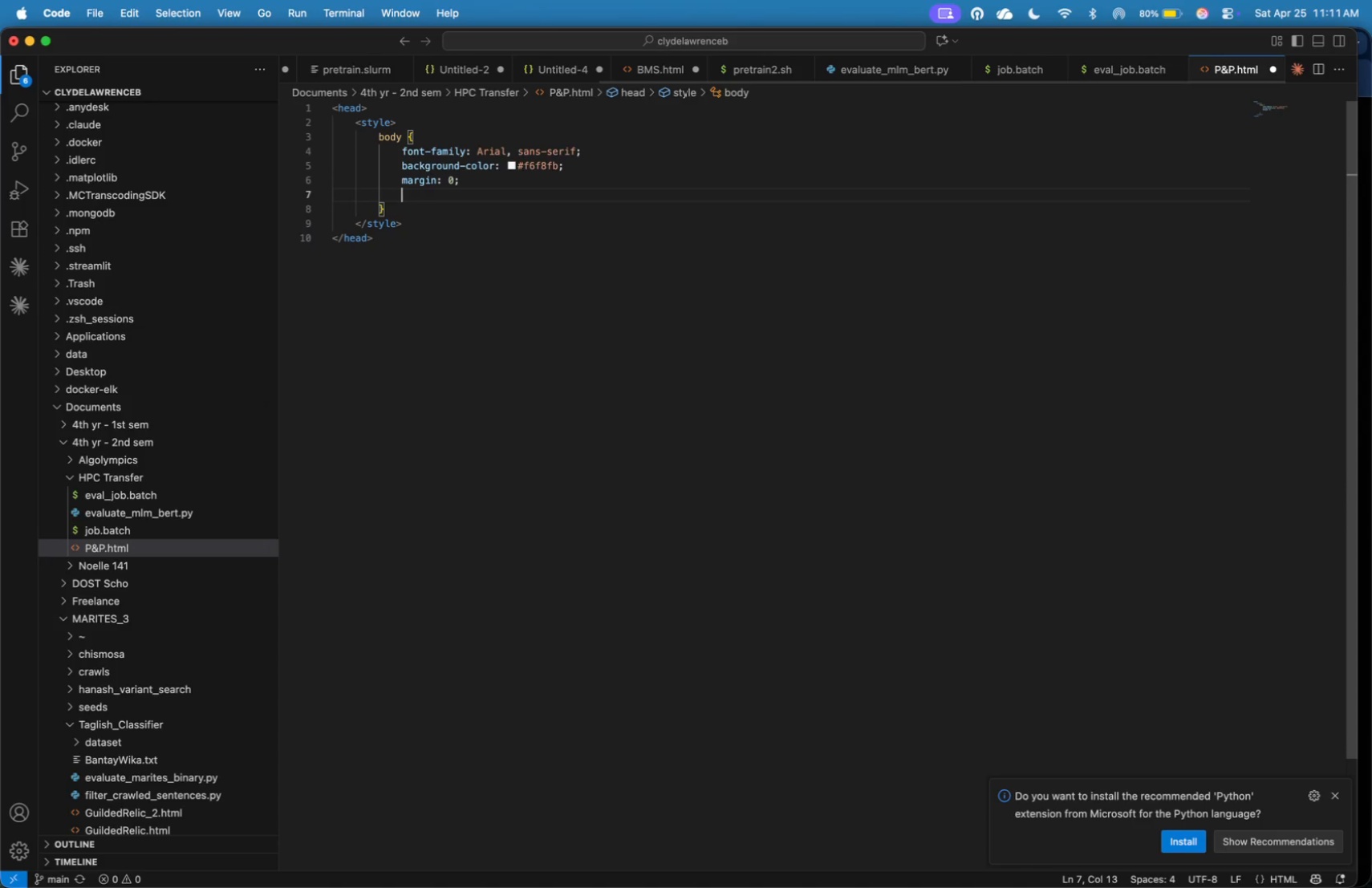 
 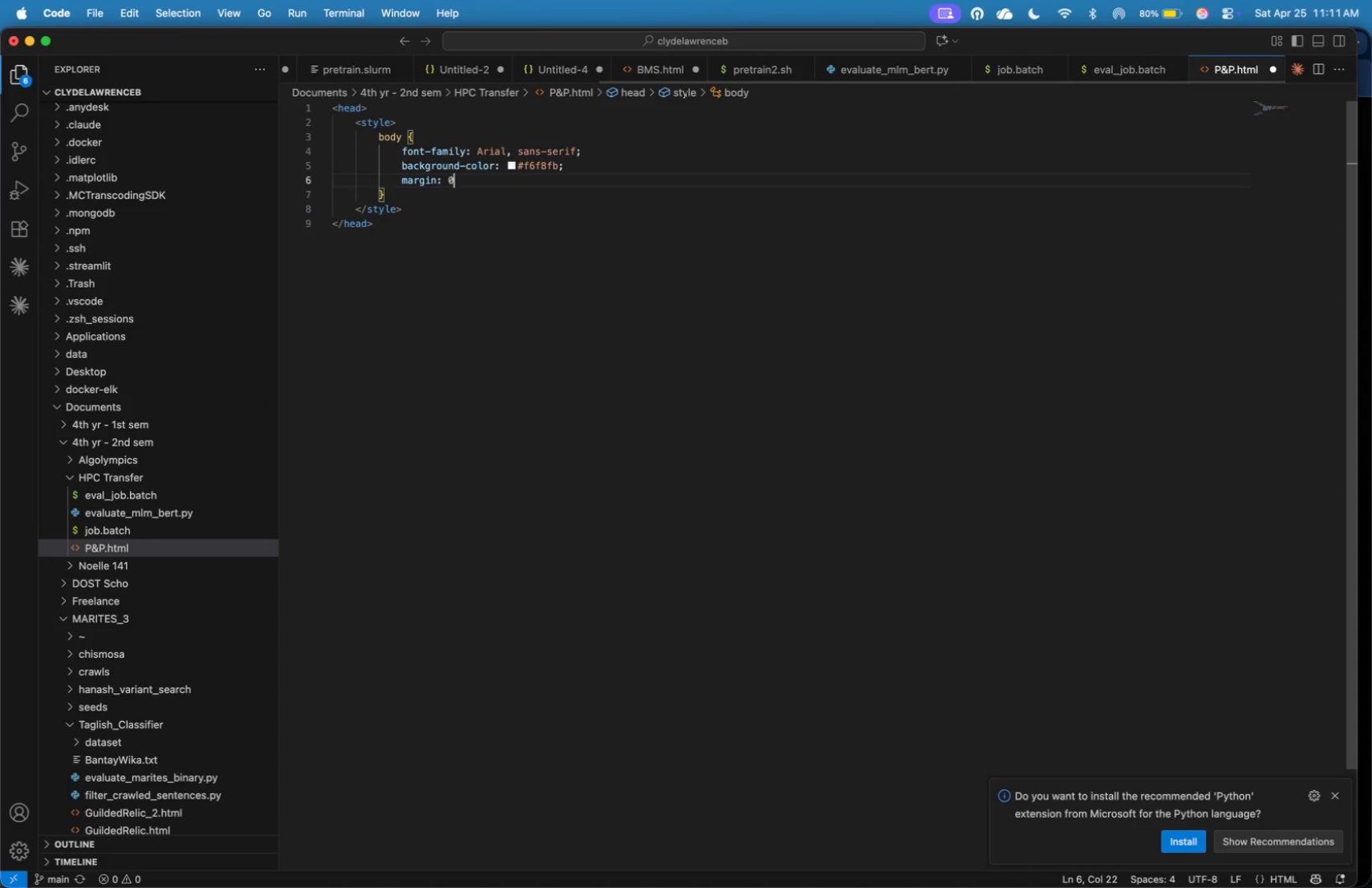 
key(Enter)
 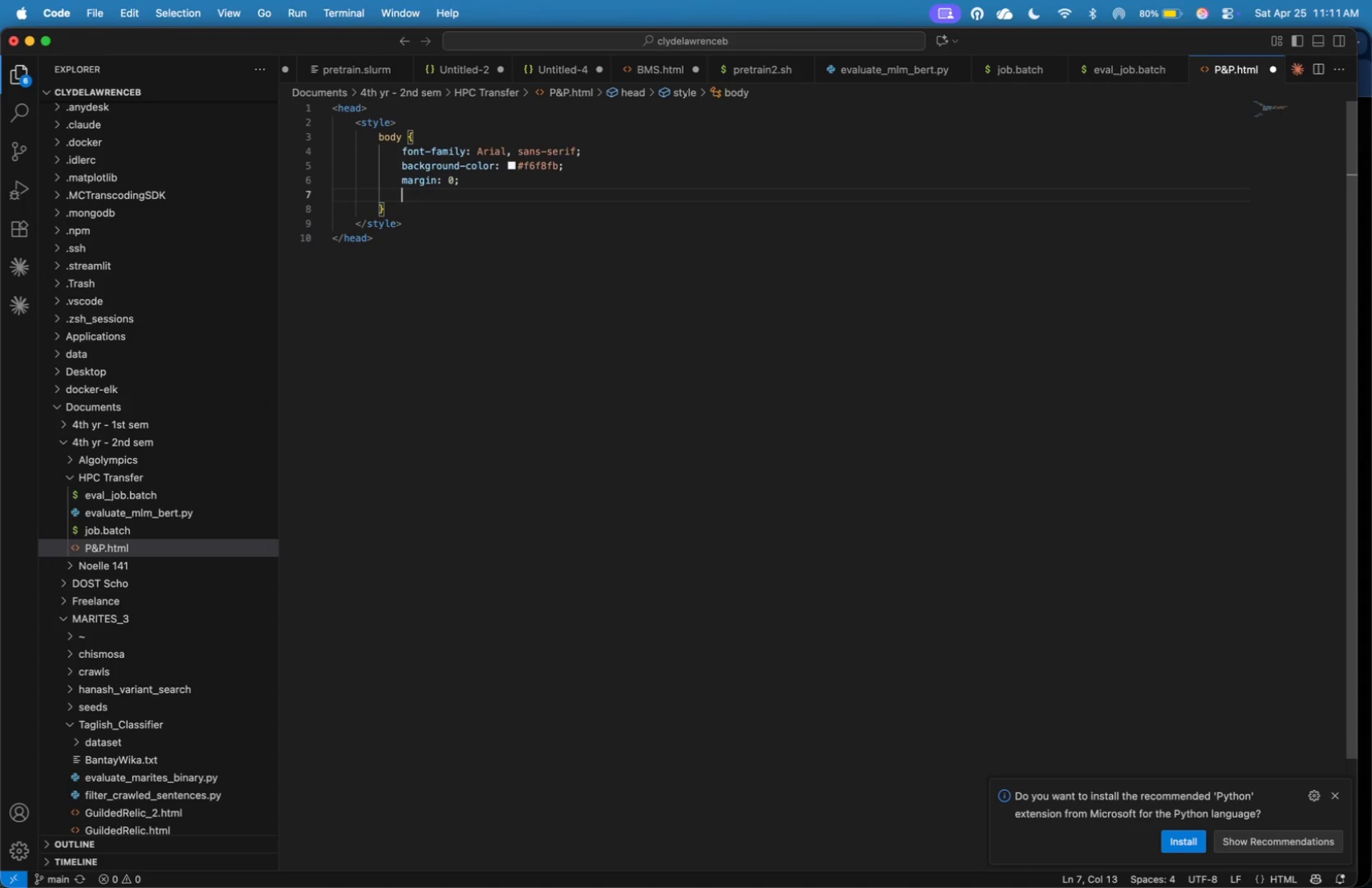 
type(padding:0)
 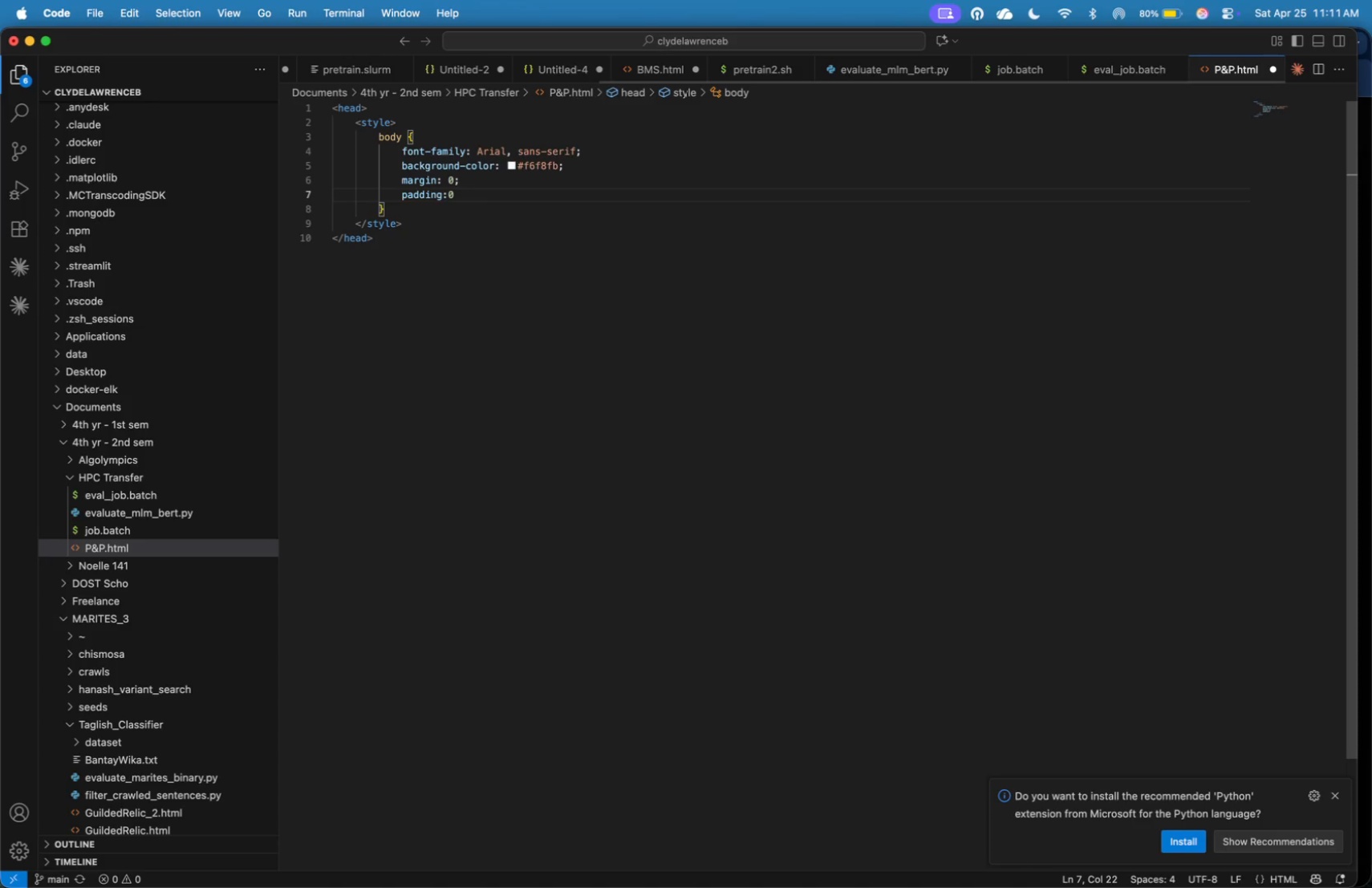 
key(ArrowLeft)
 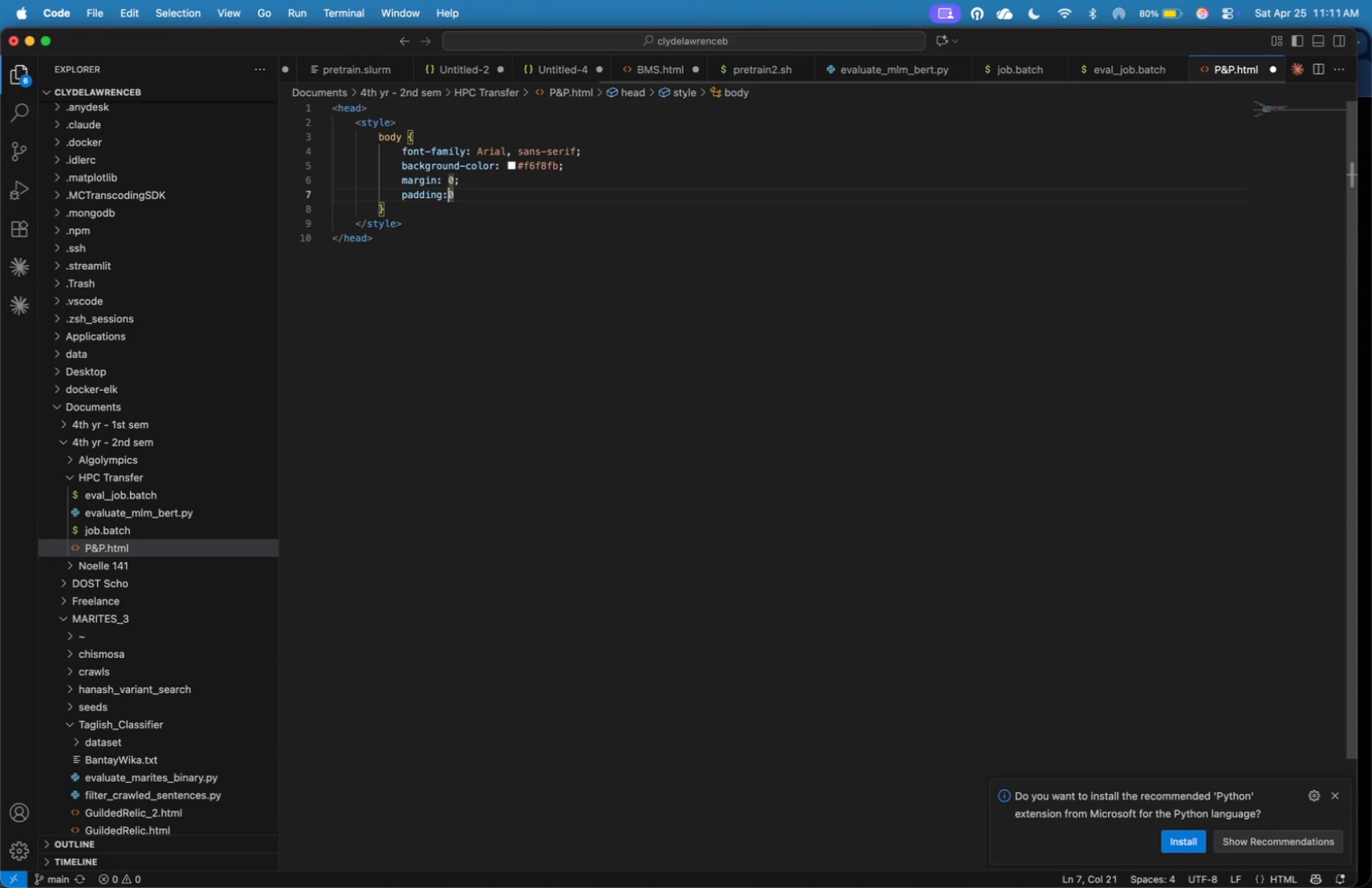 
key(Space)
 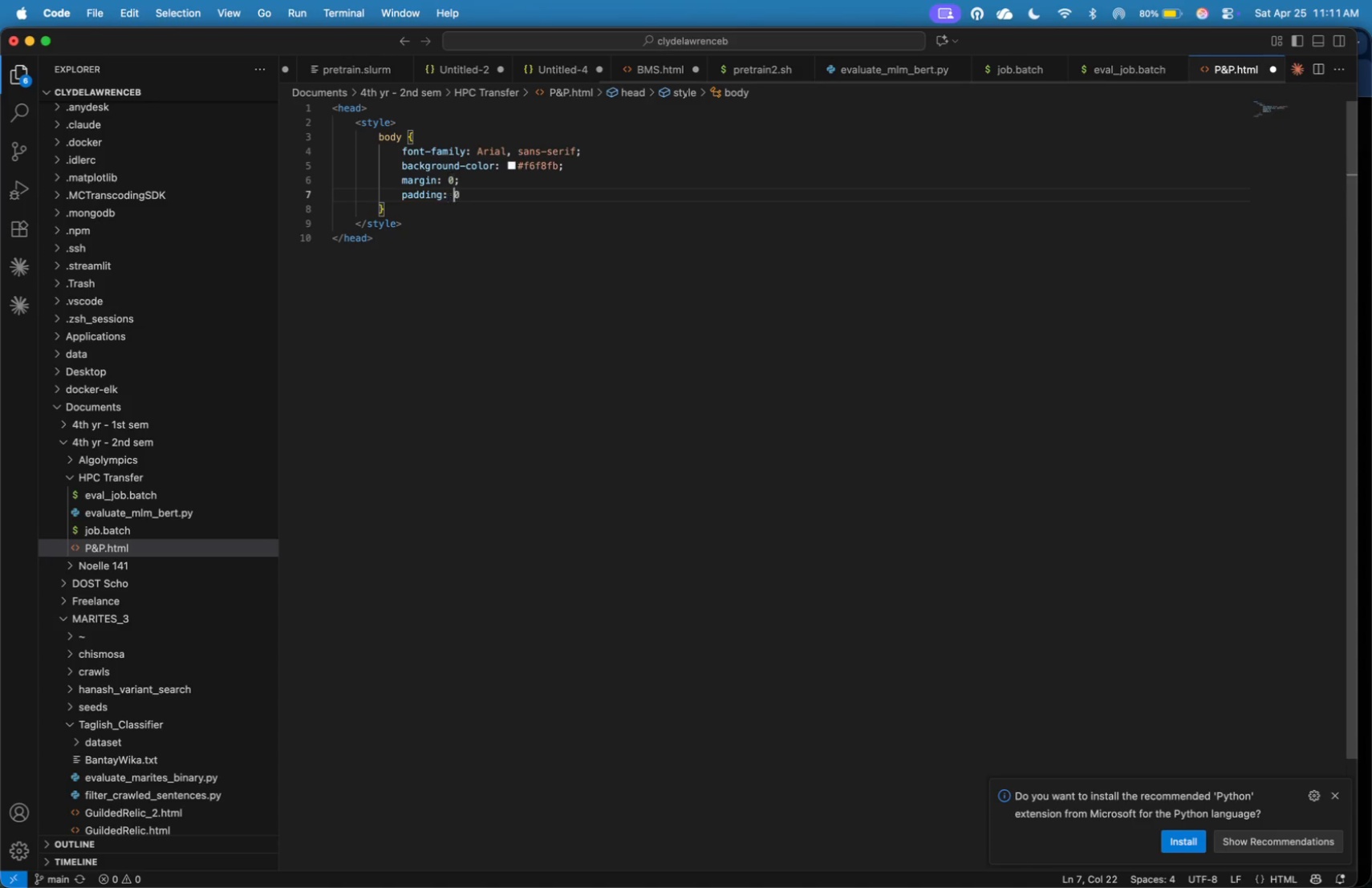 
key(ArrowRight)
 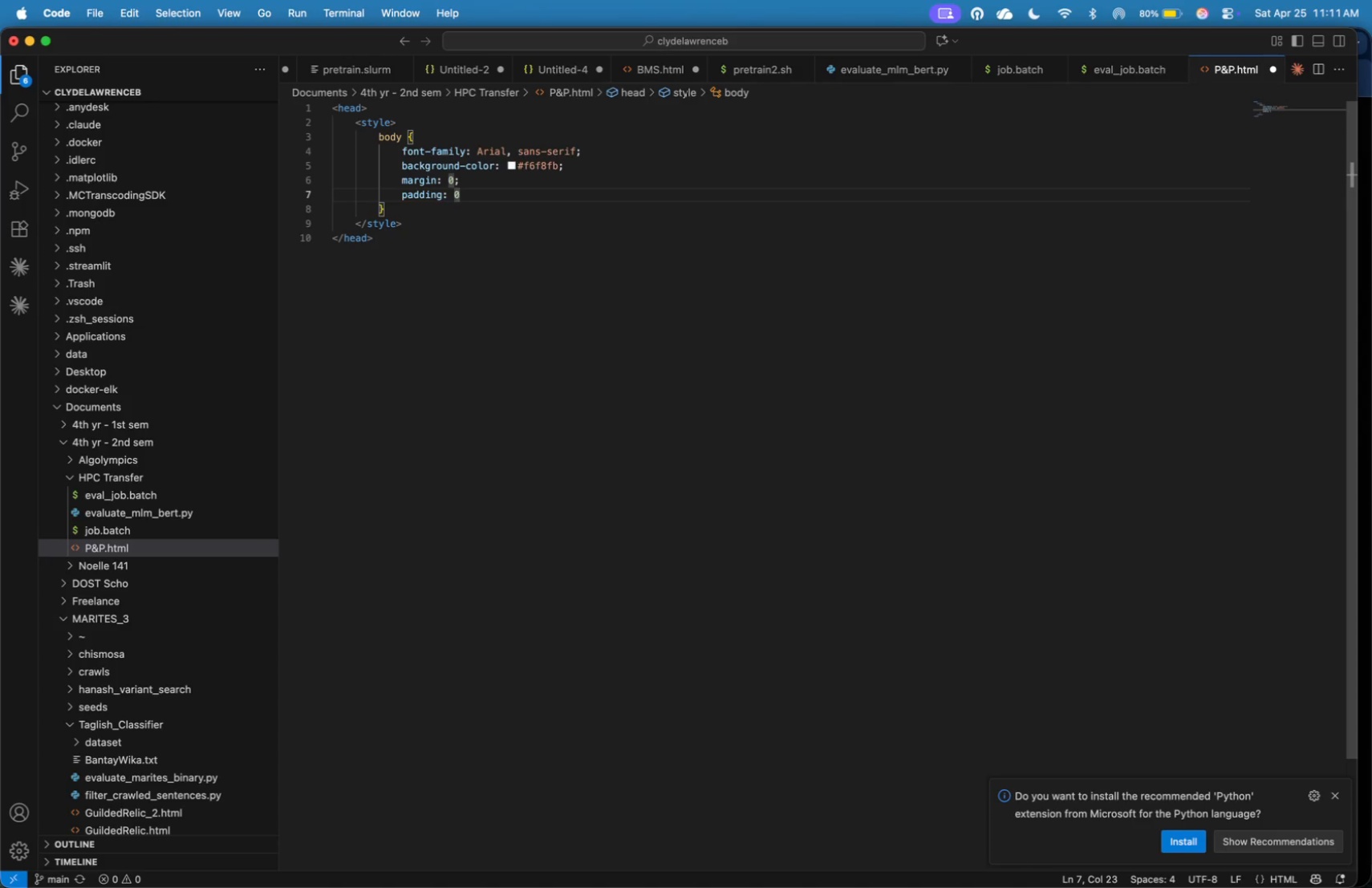 
key(Semicolon)
 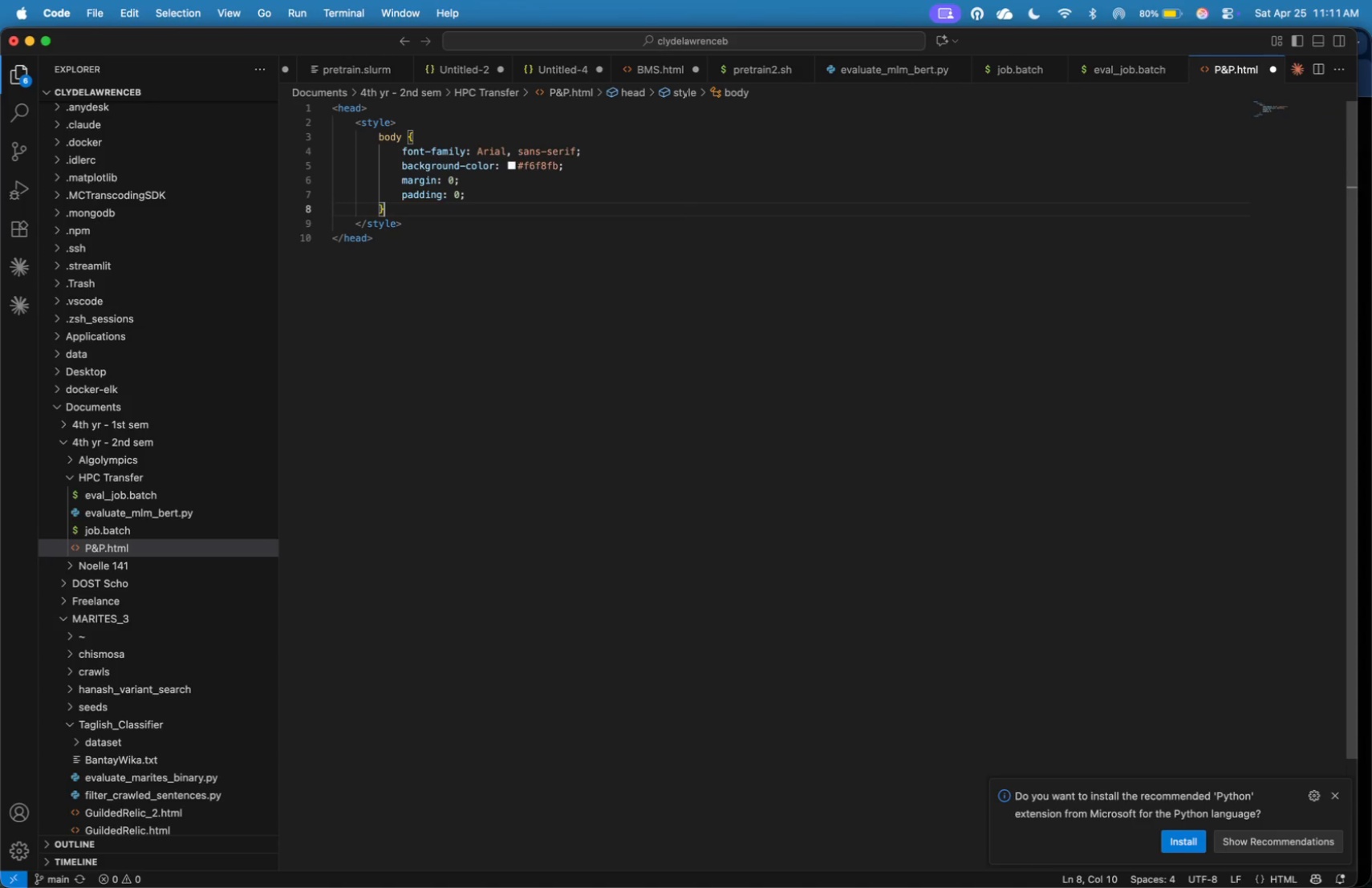 
key(ArrowDown)
 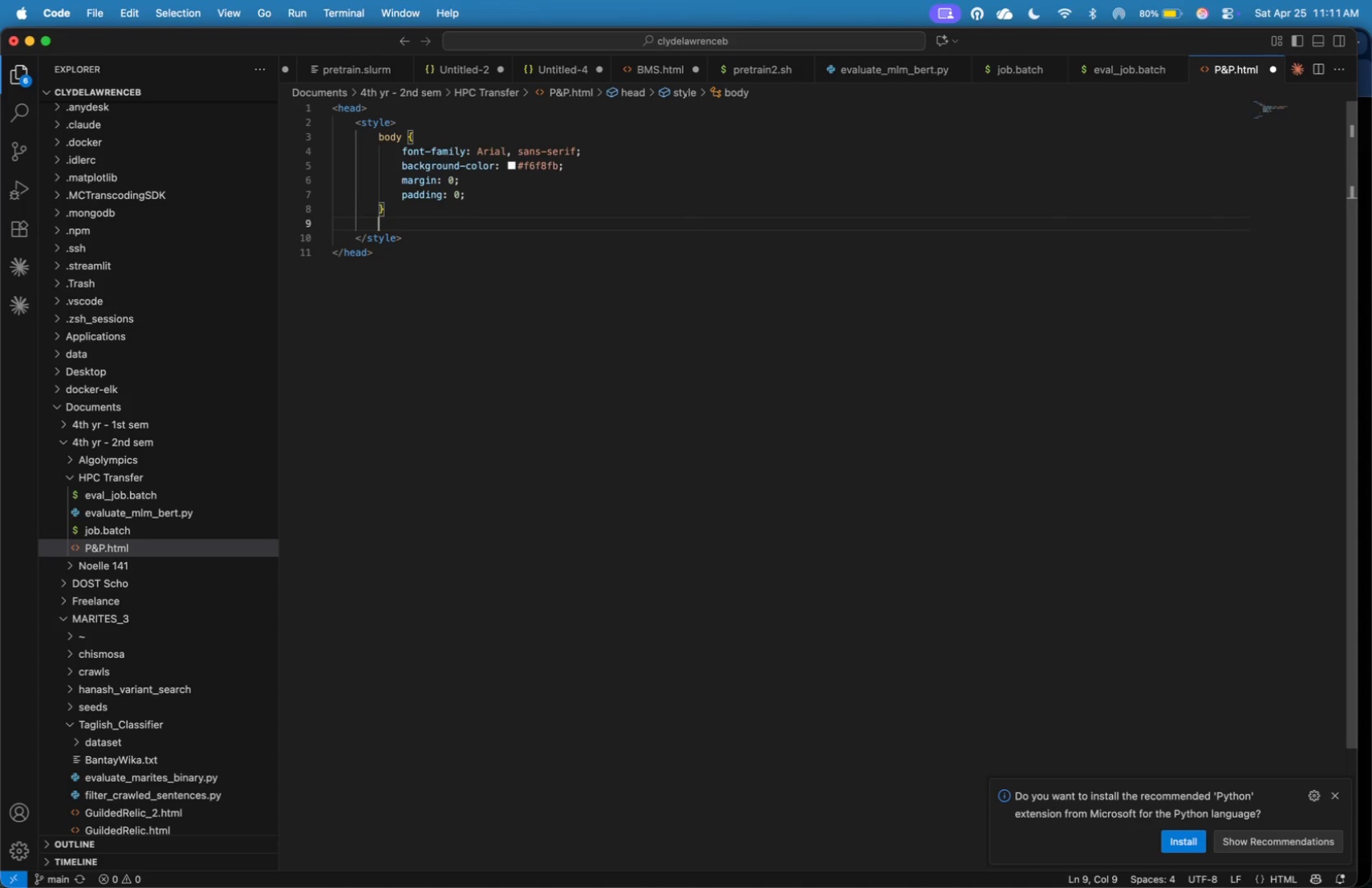 
key(Enter)
 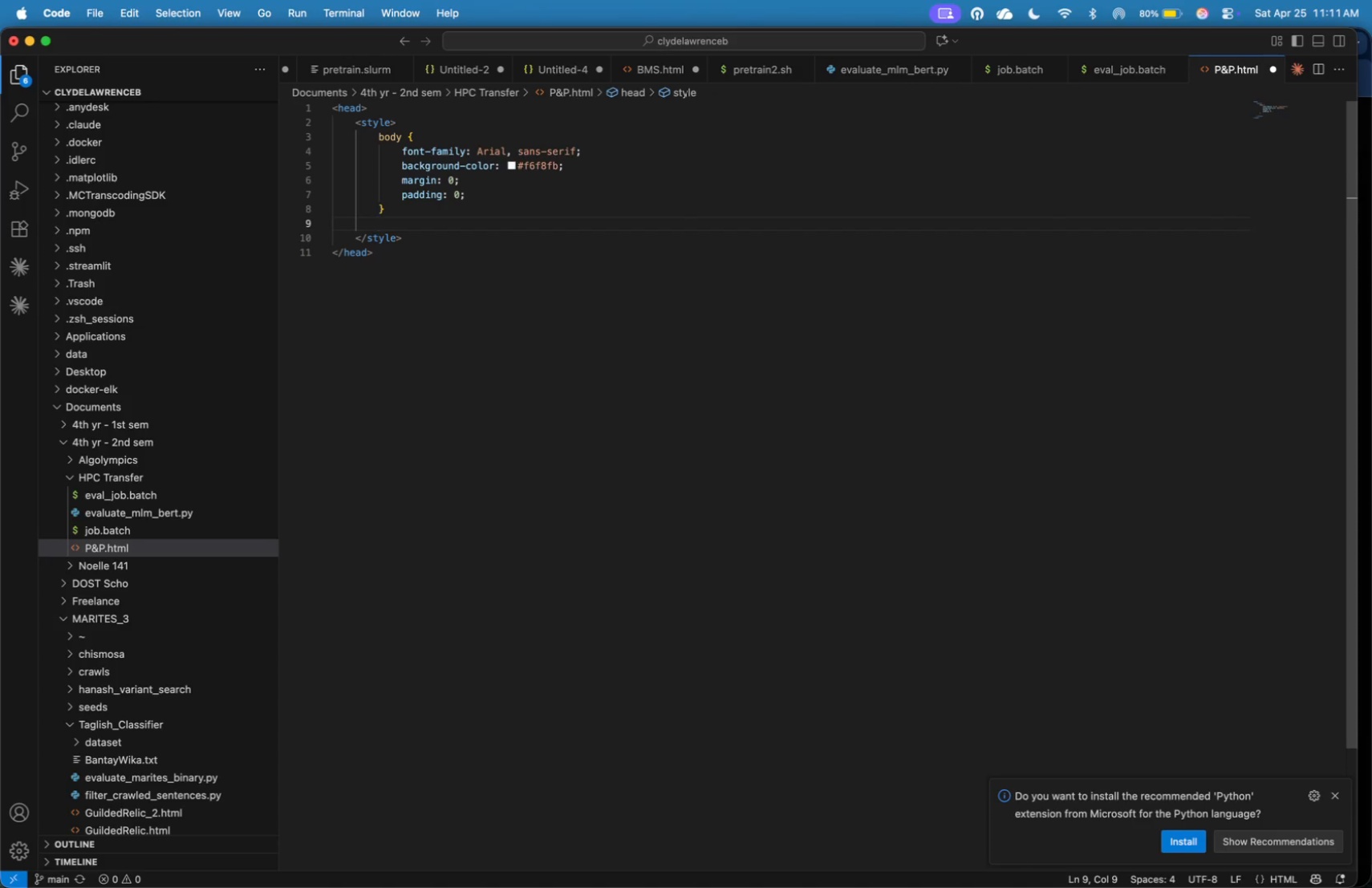 
type(.container {)
 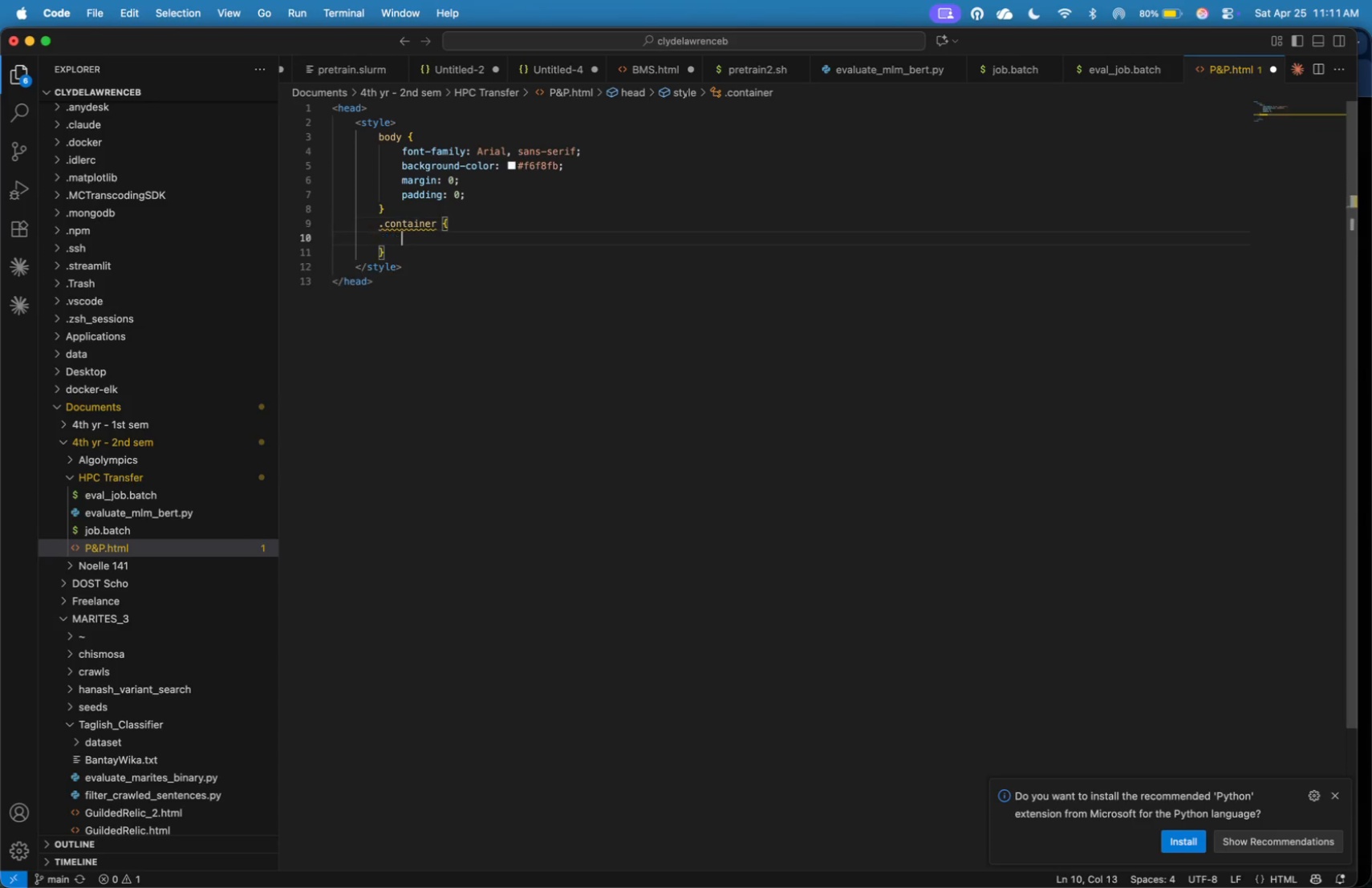 
key(Enter)
 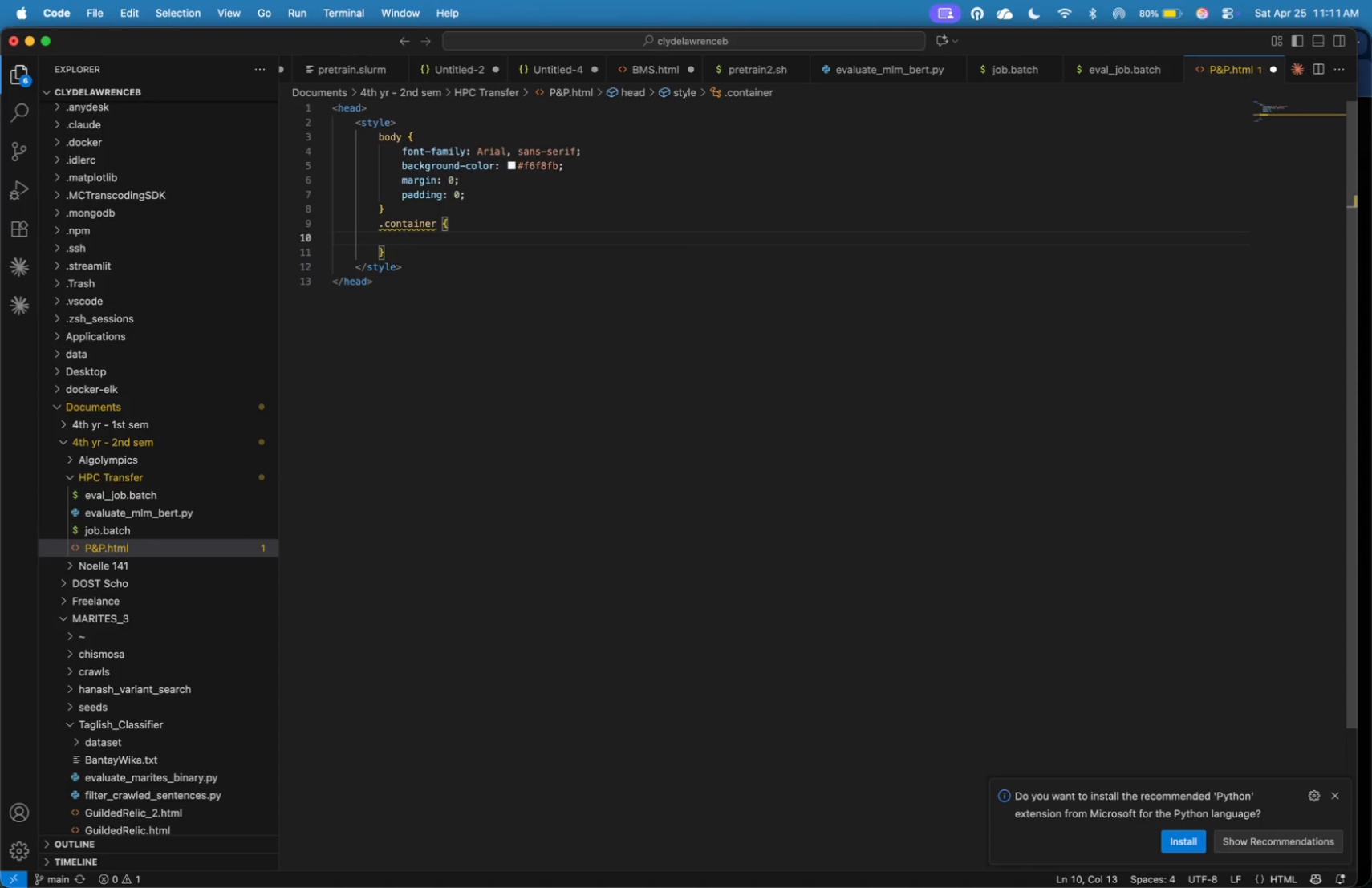 
type(max-width: 600px;)
 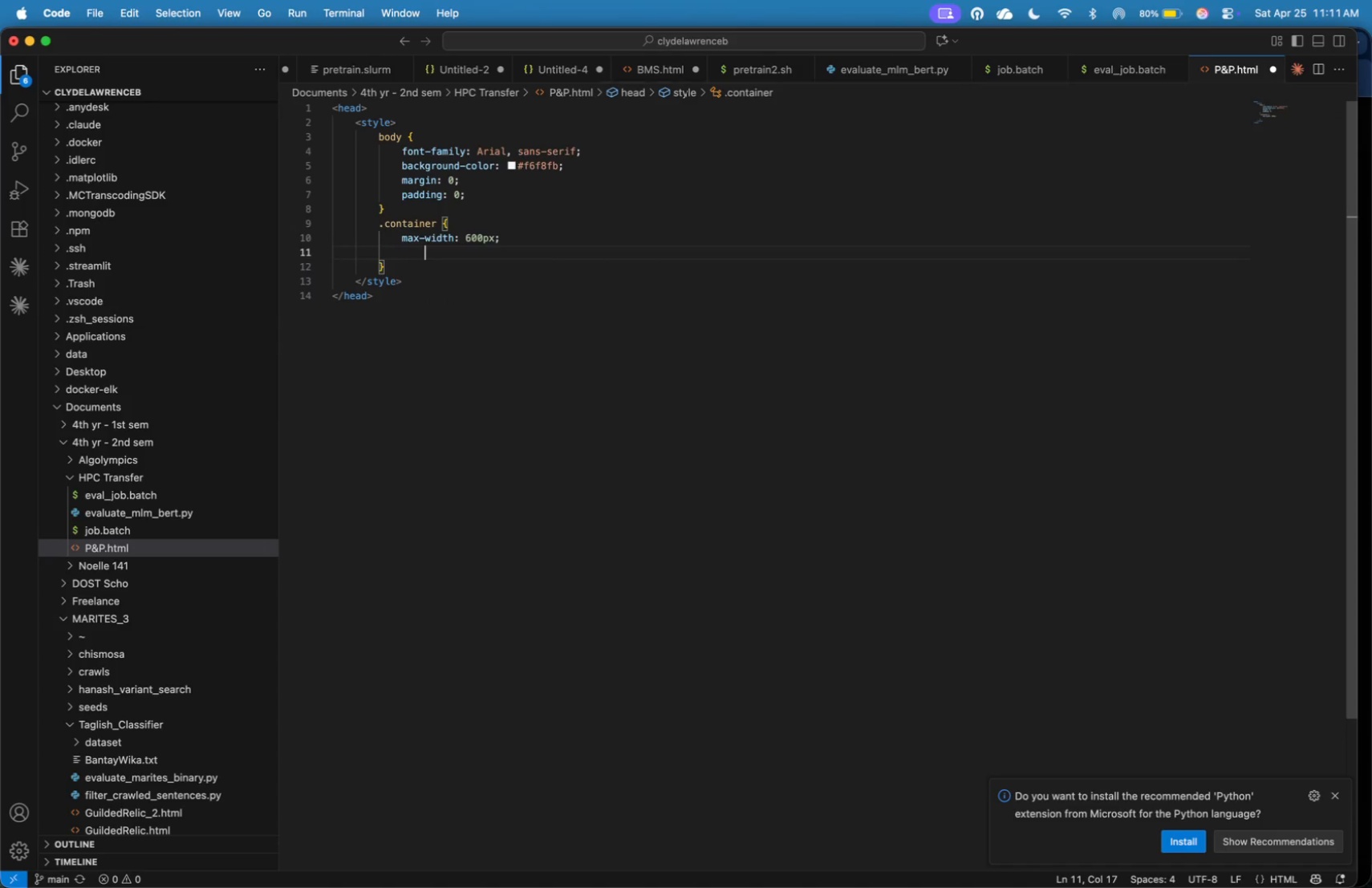 
 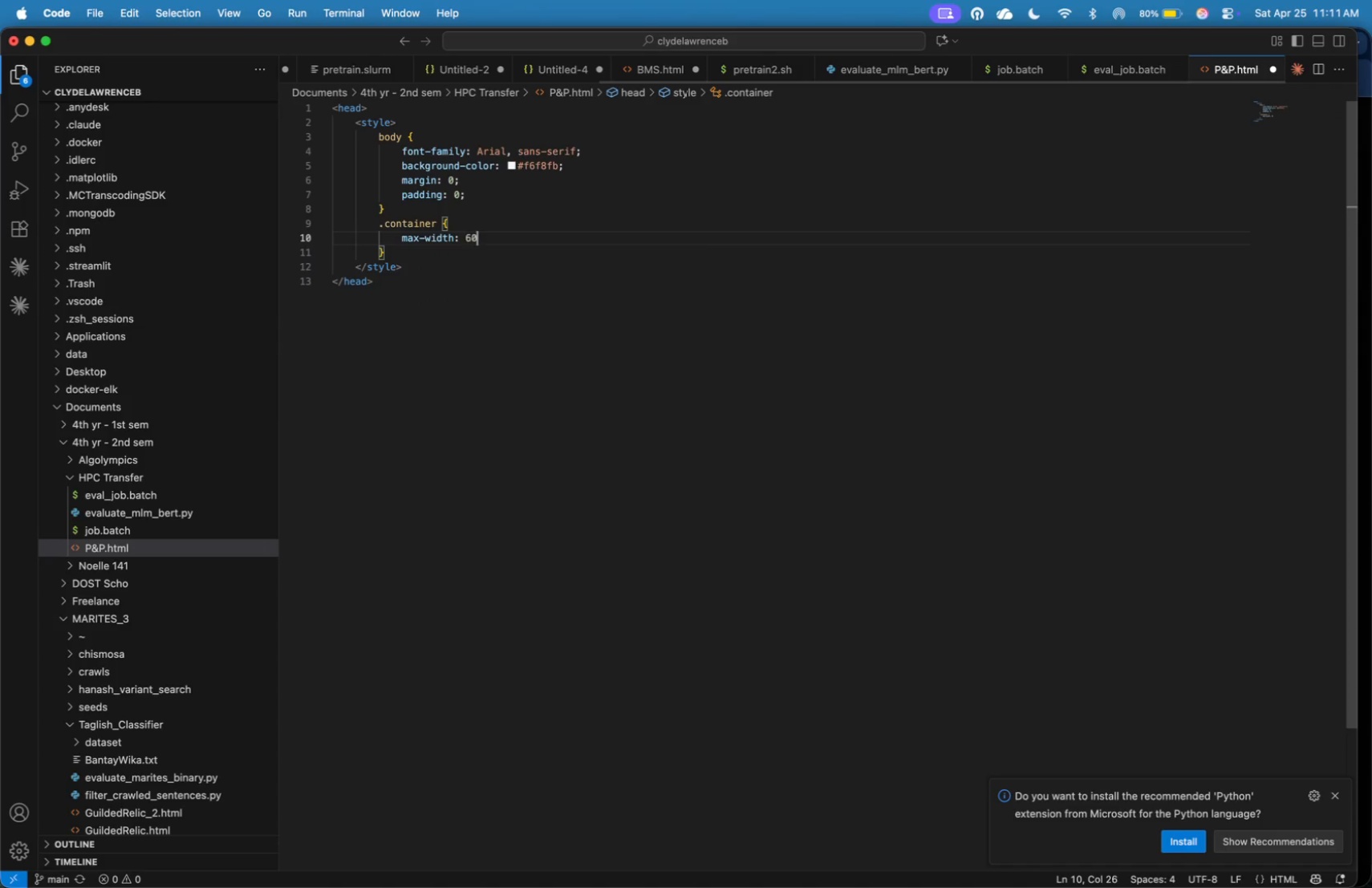 
key(Enter)
 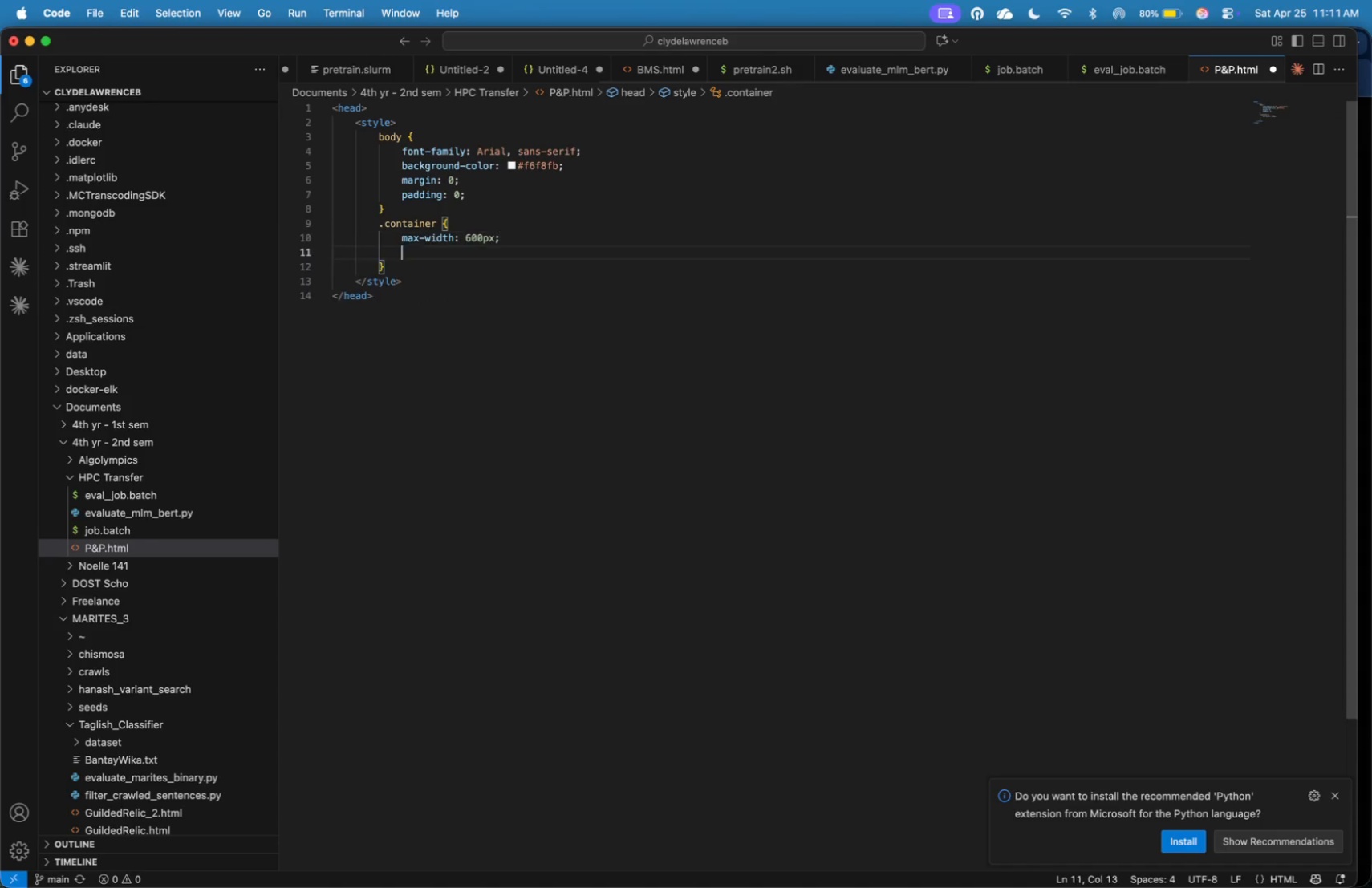 
key(Tab)
key(Backspace)
type(margin: auto;)
 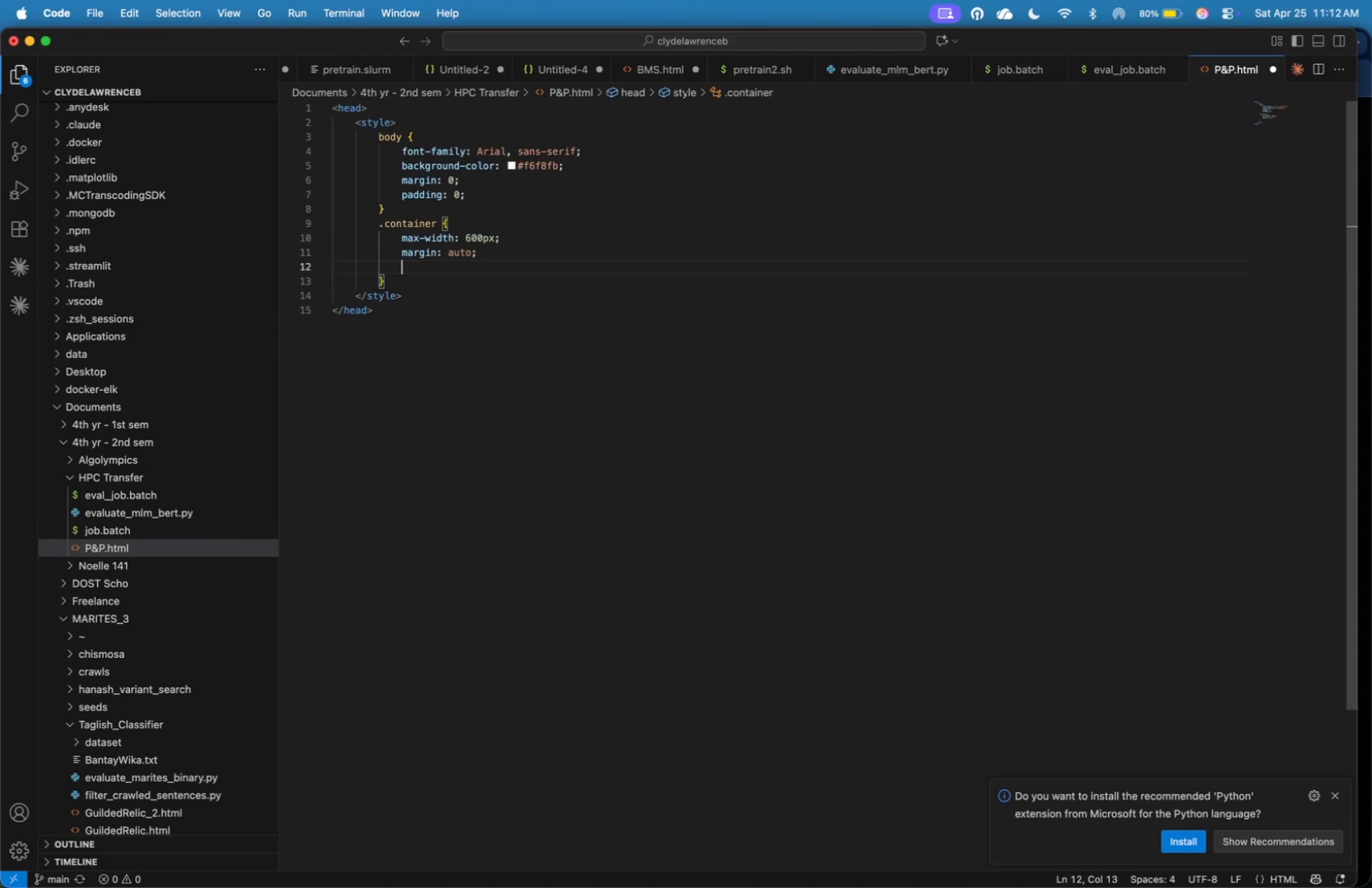 
 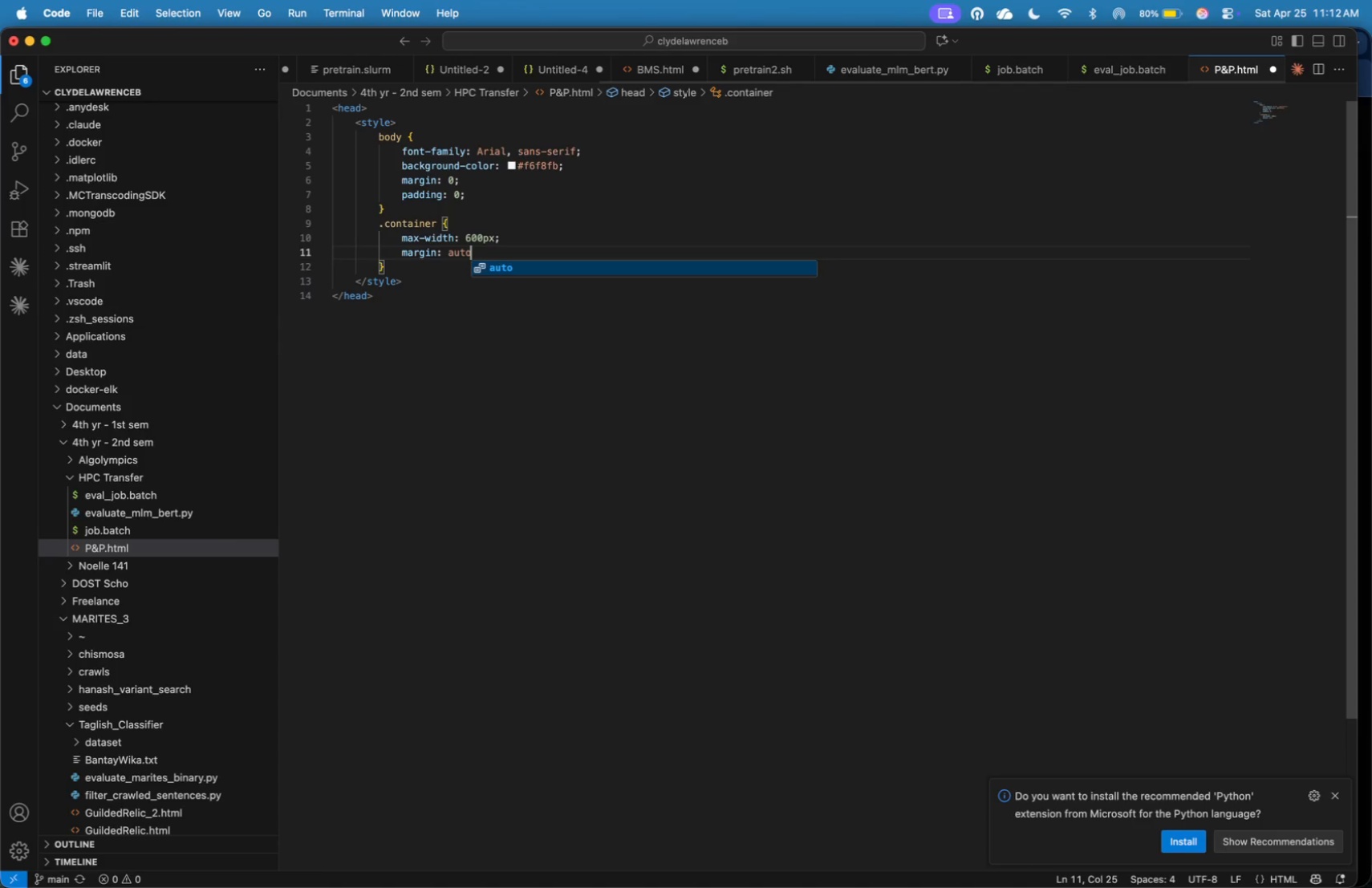 
key(Enter)
 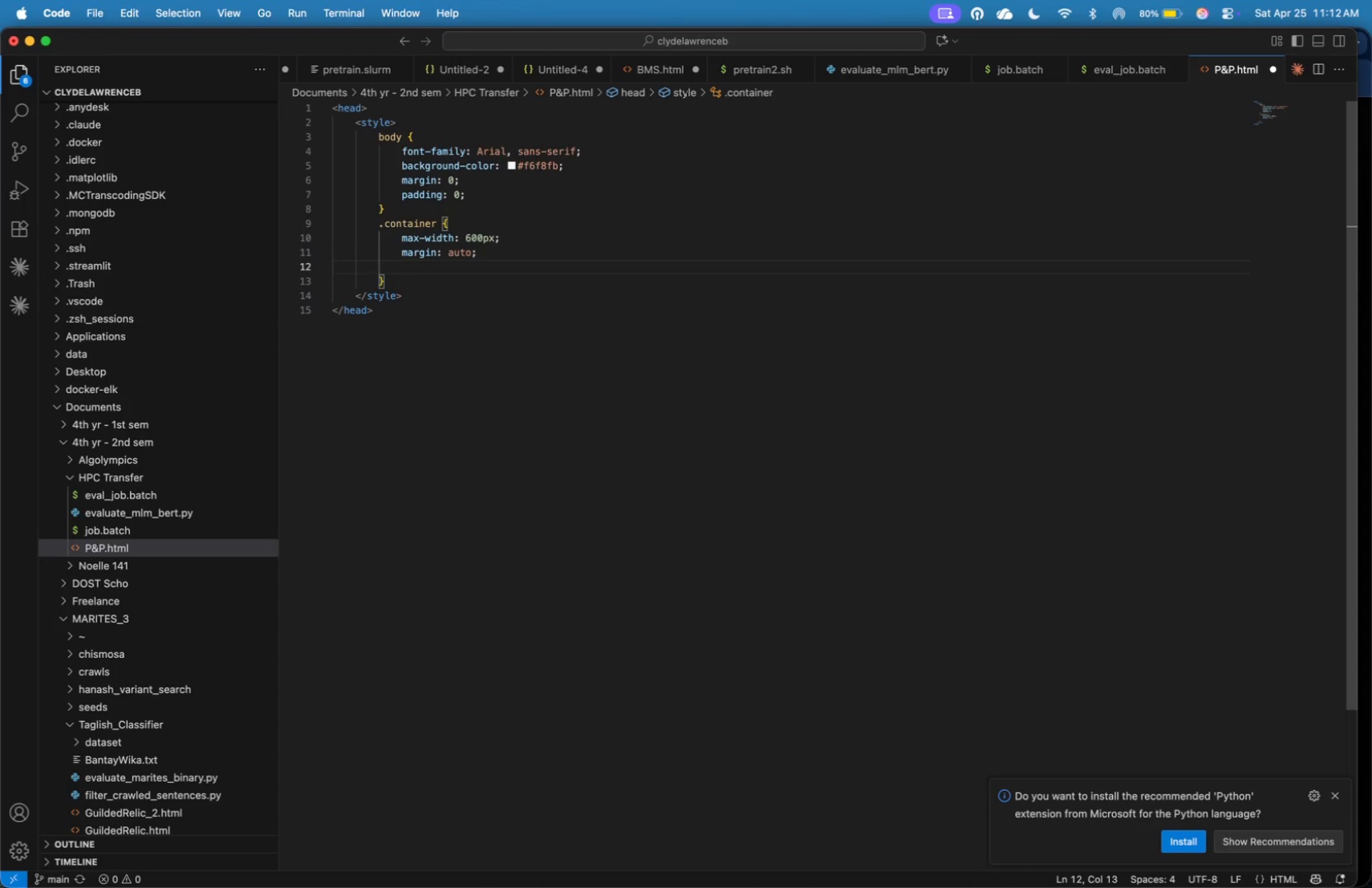 
type(background: #ffffff;)
 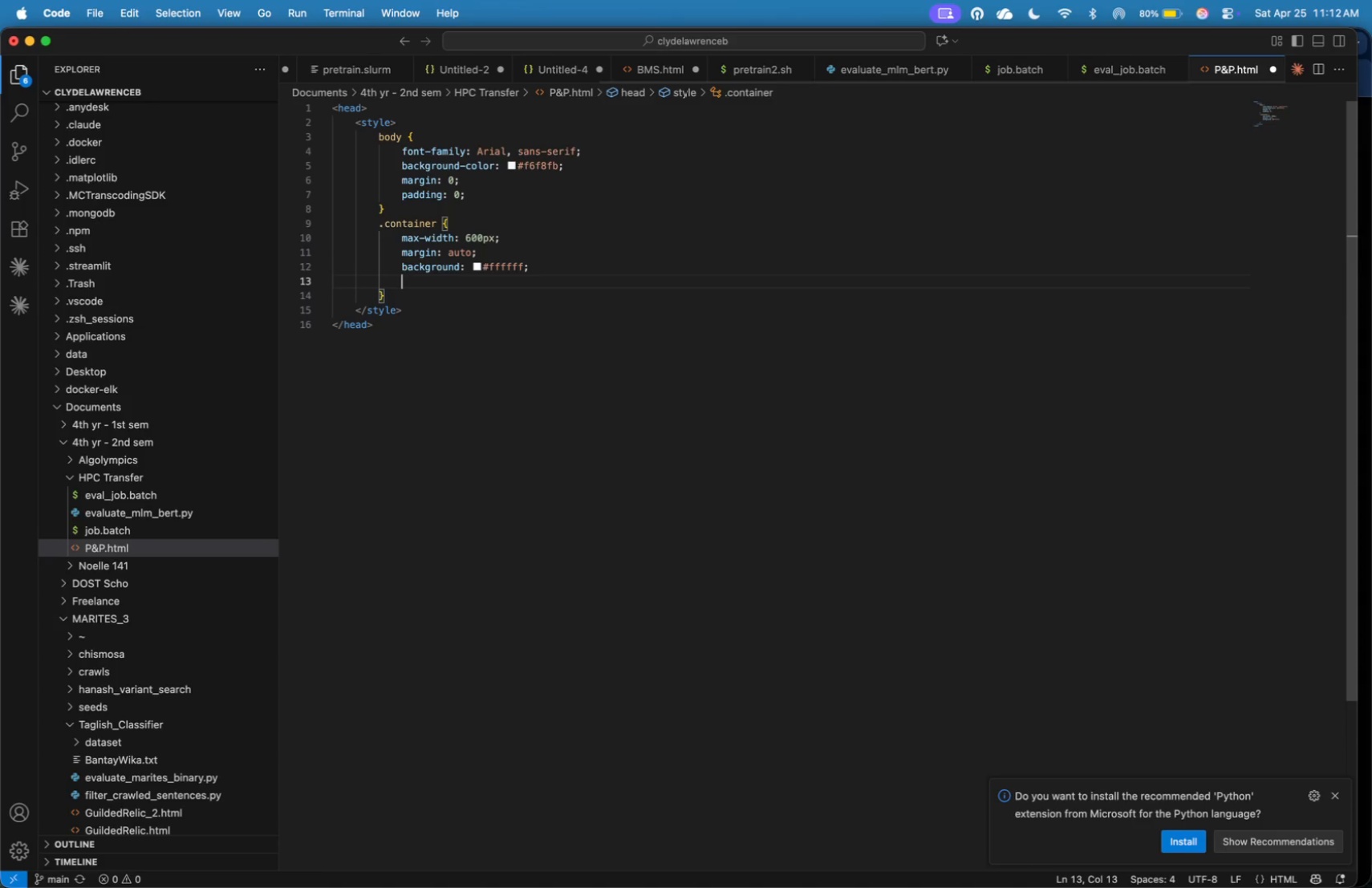 
 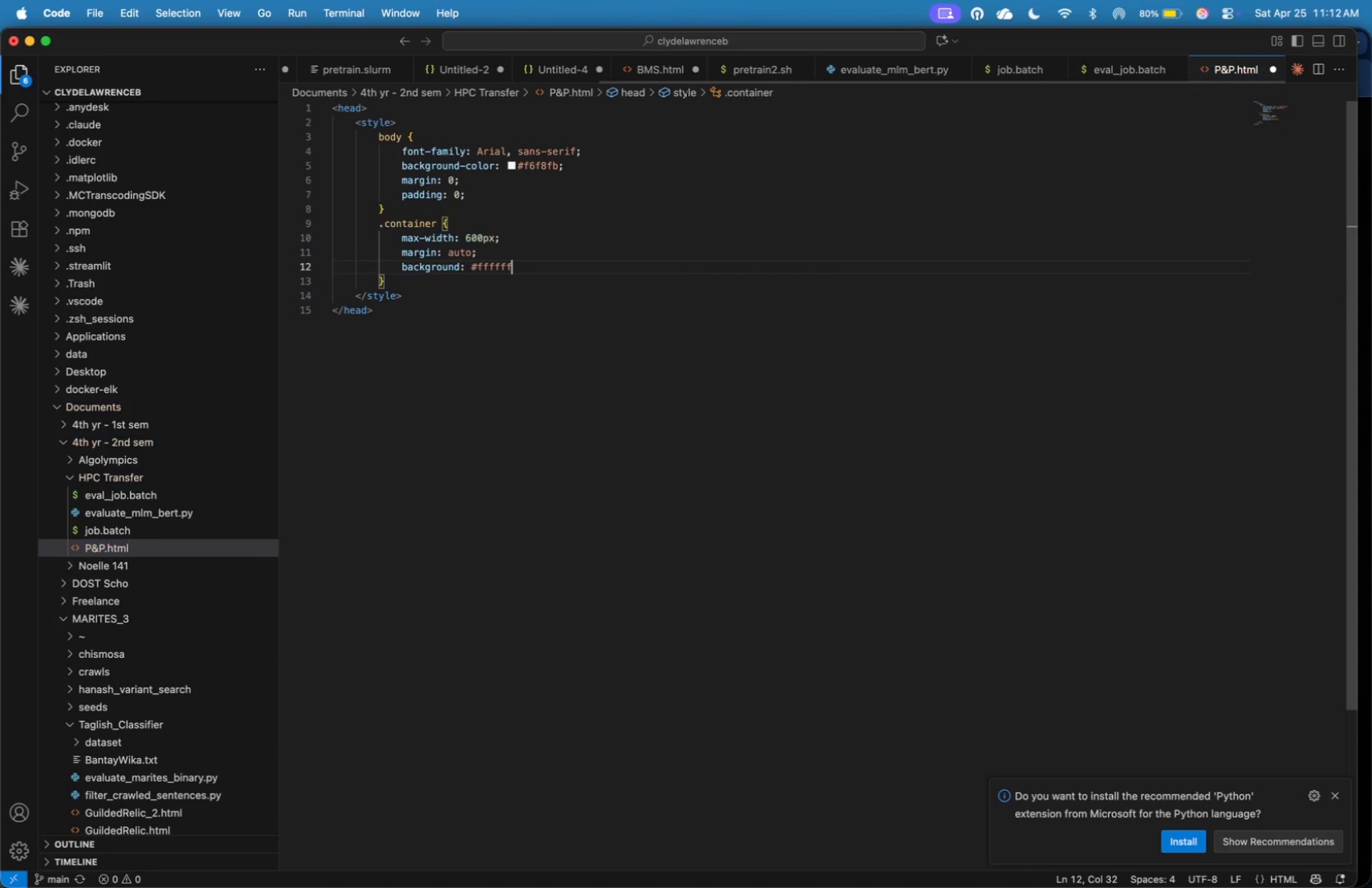 
key(Enter)
 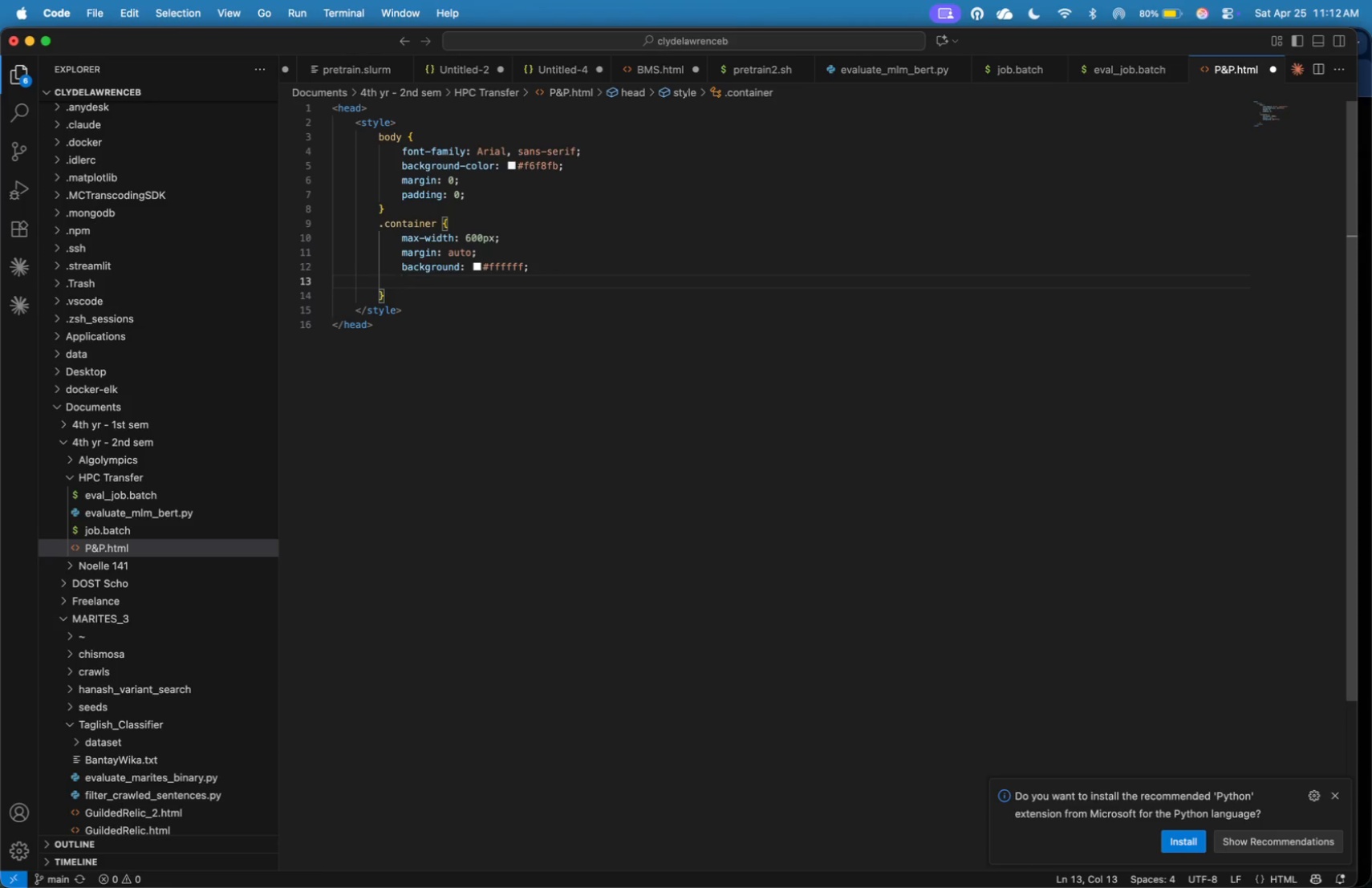 
type(padding: 24px;)
 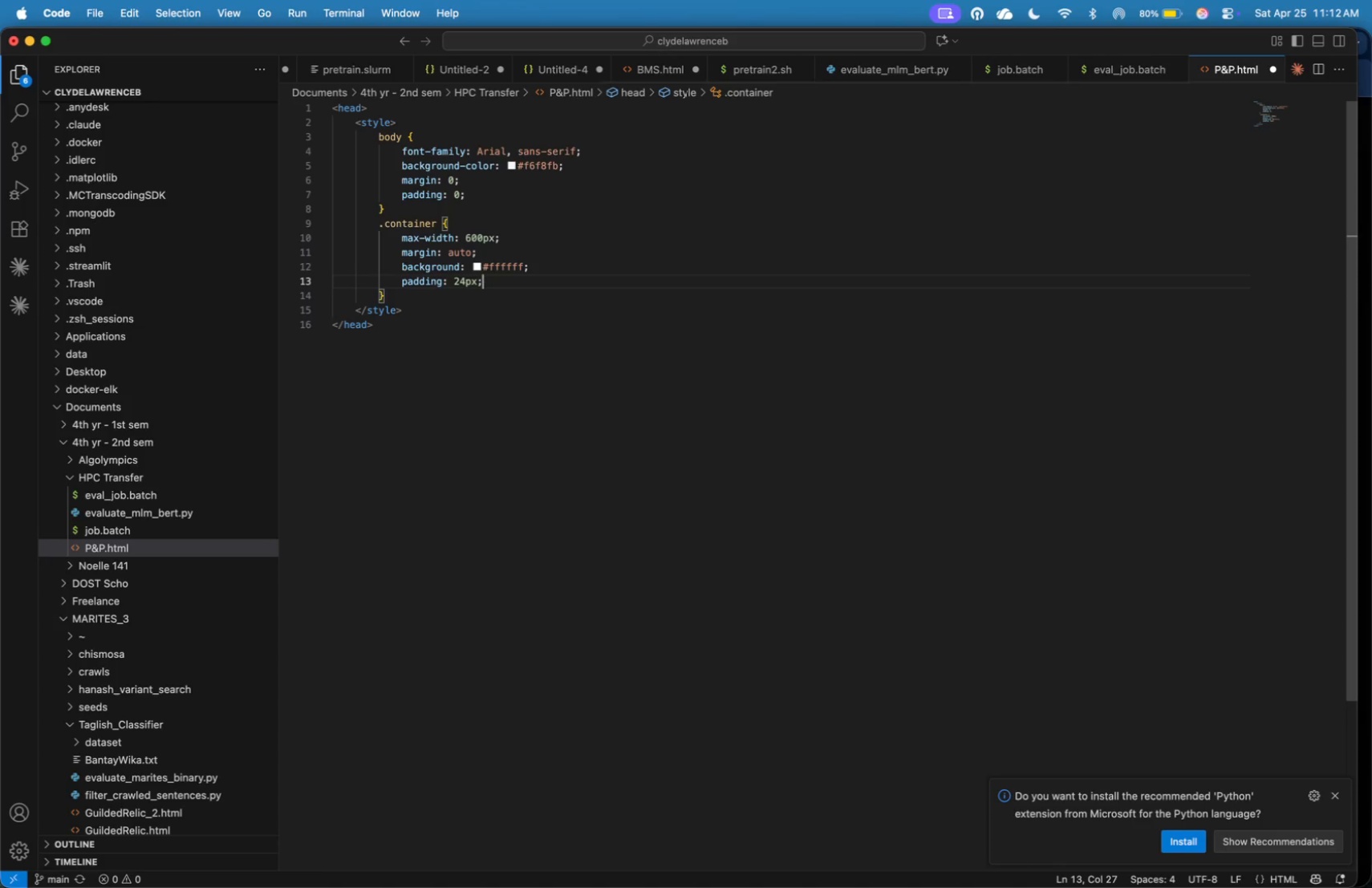 
key(Enter)
 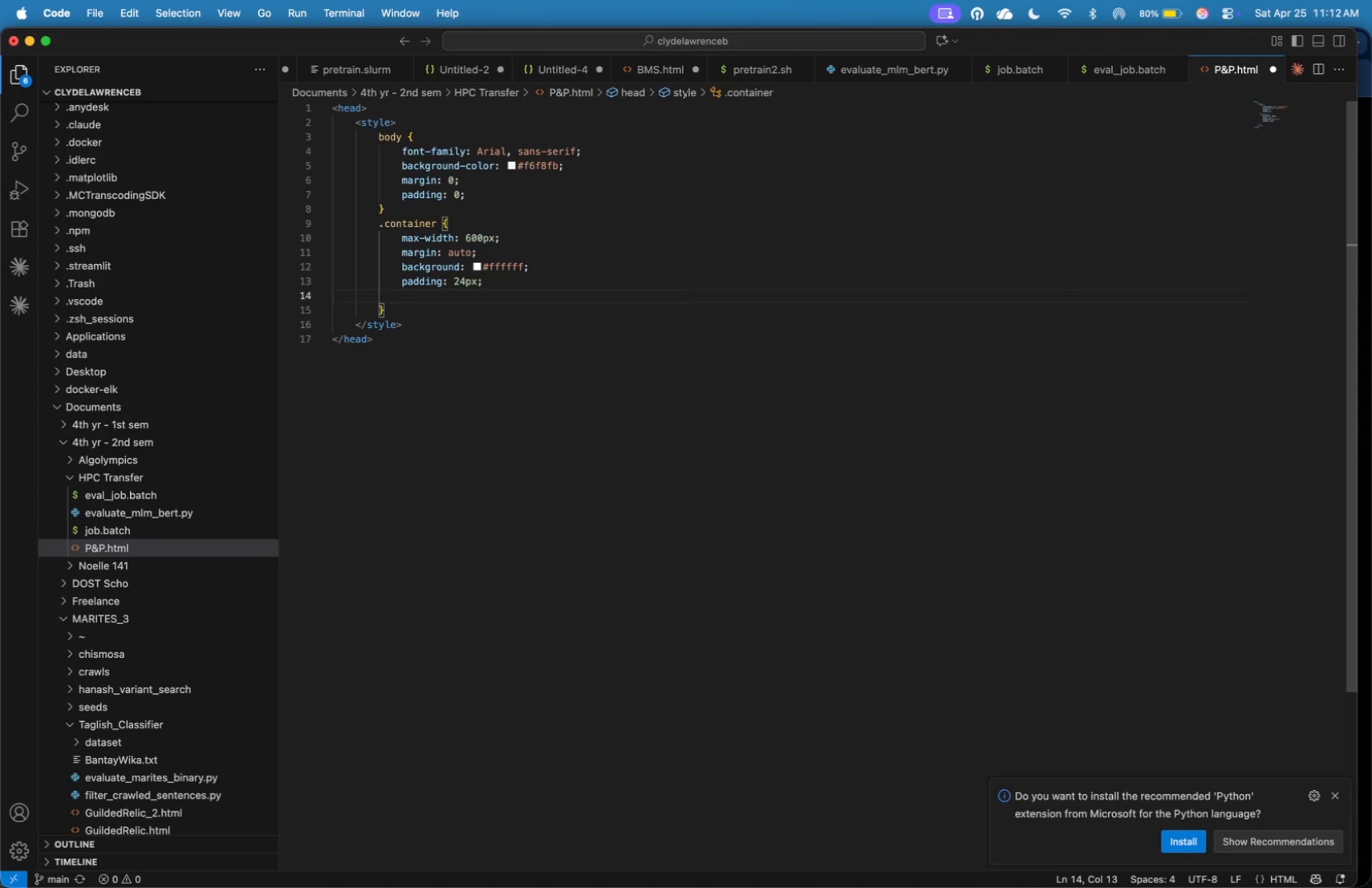 
type(border-radius: 8px;)
 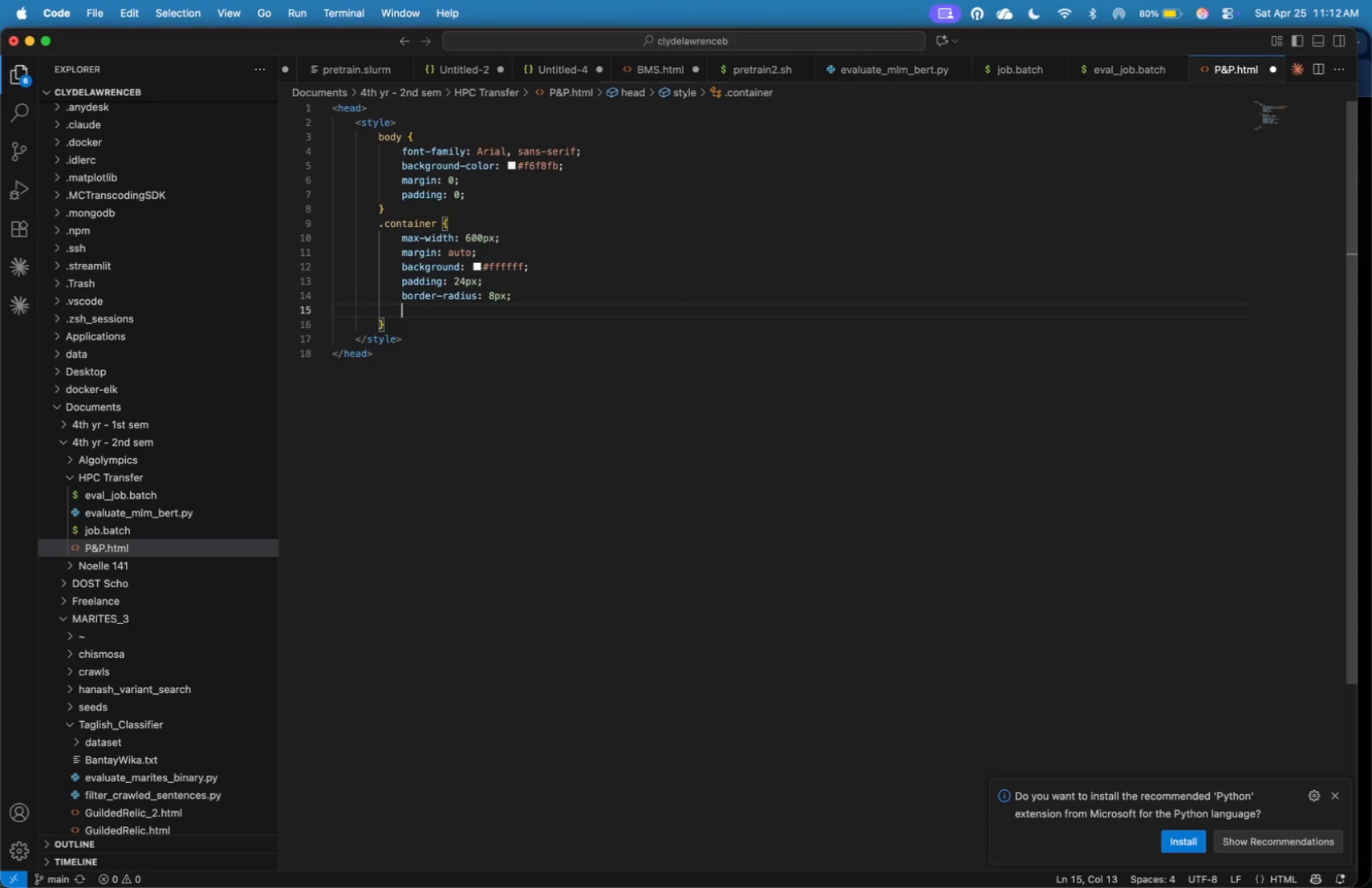 
 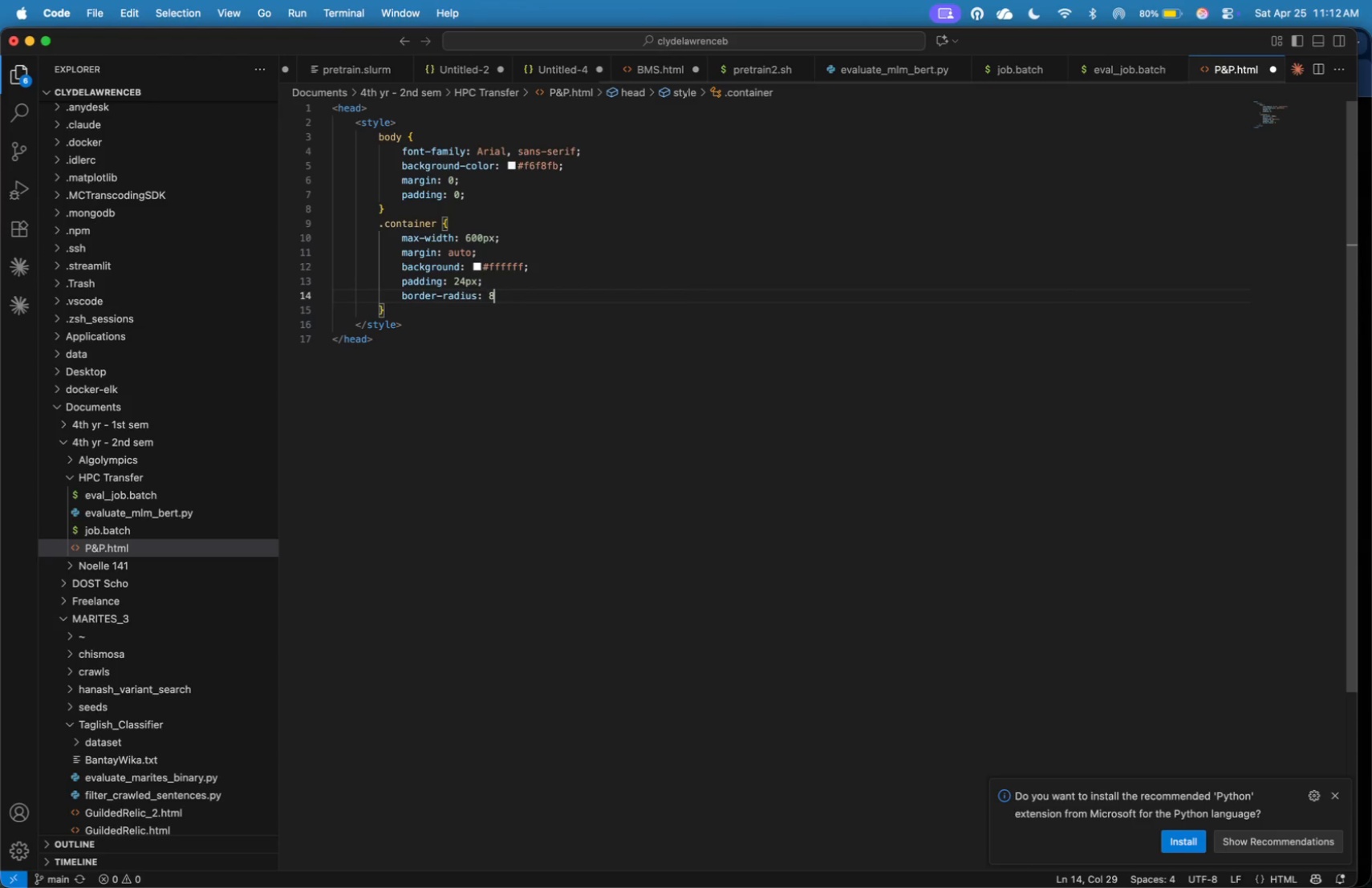 
key(Enter)
 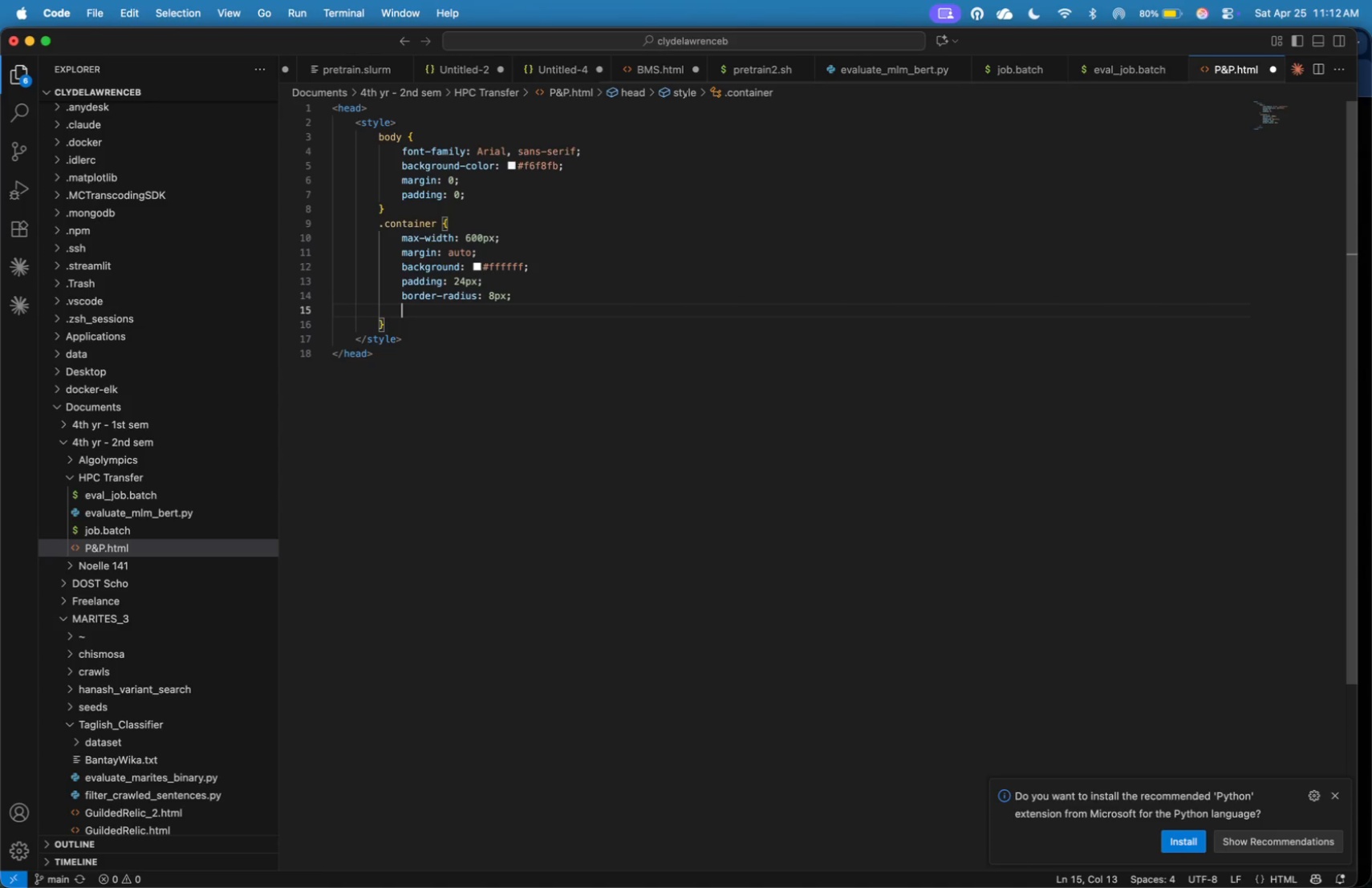 
key(Tab)
key(Backspace)
type(border=-)
key(Backspace)
key(Backspace)
type(-)
key(Backspace)
type(: 1px solid #e0e0e0;)
 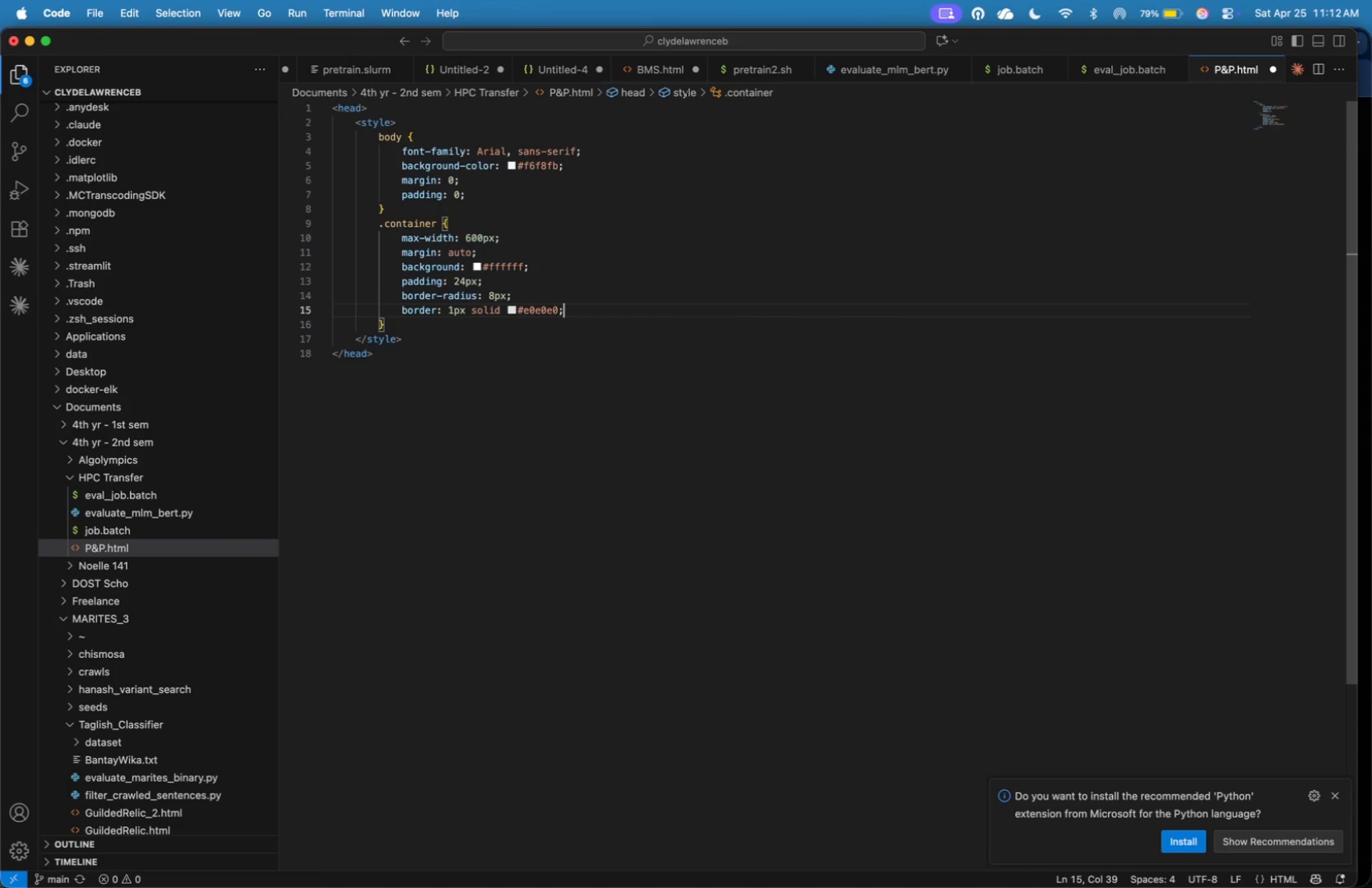 
key(ArrowDown)
 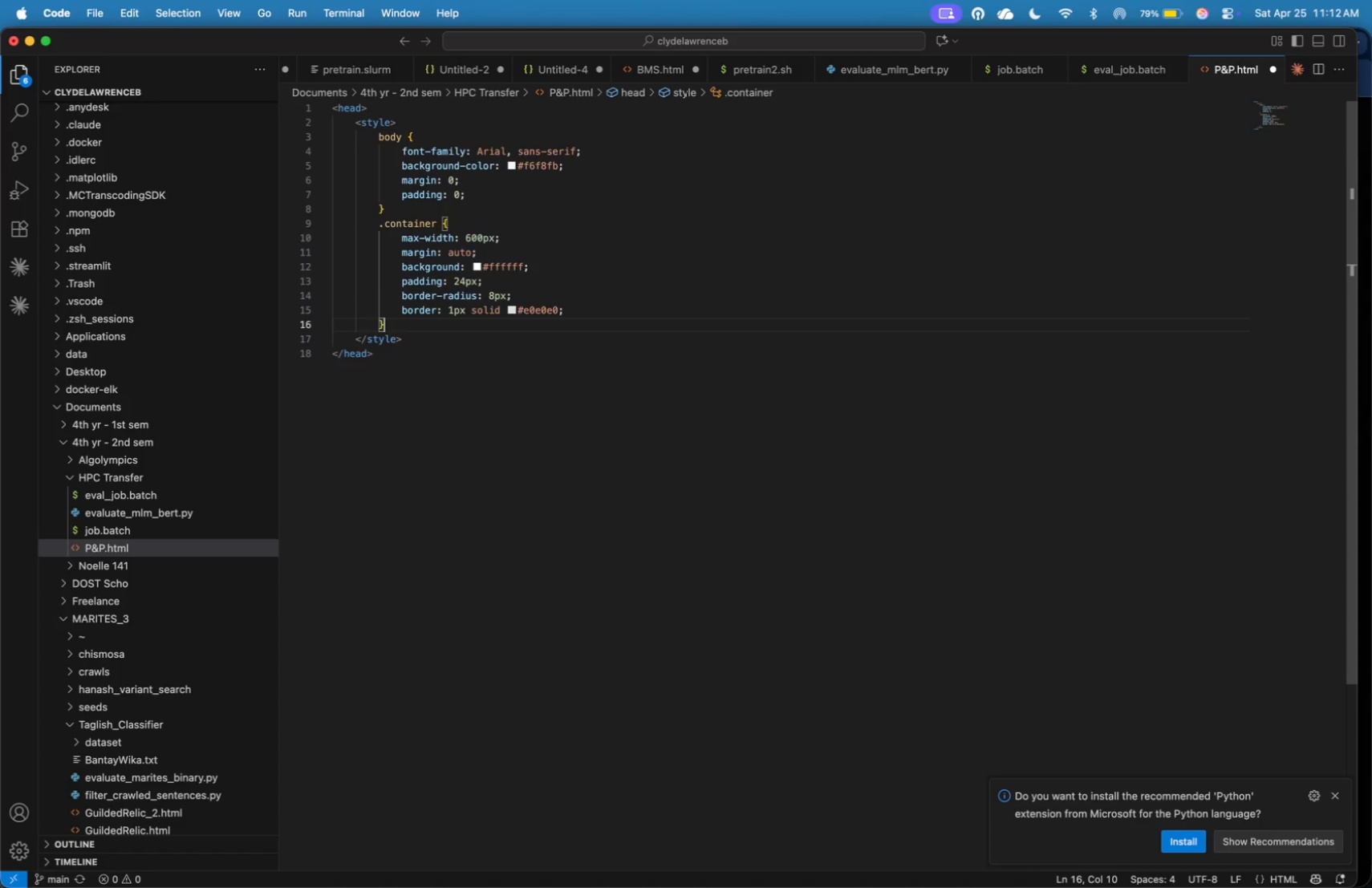 
key(Enter)
 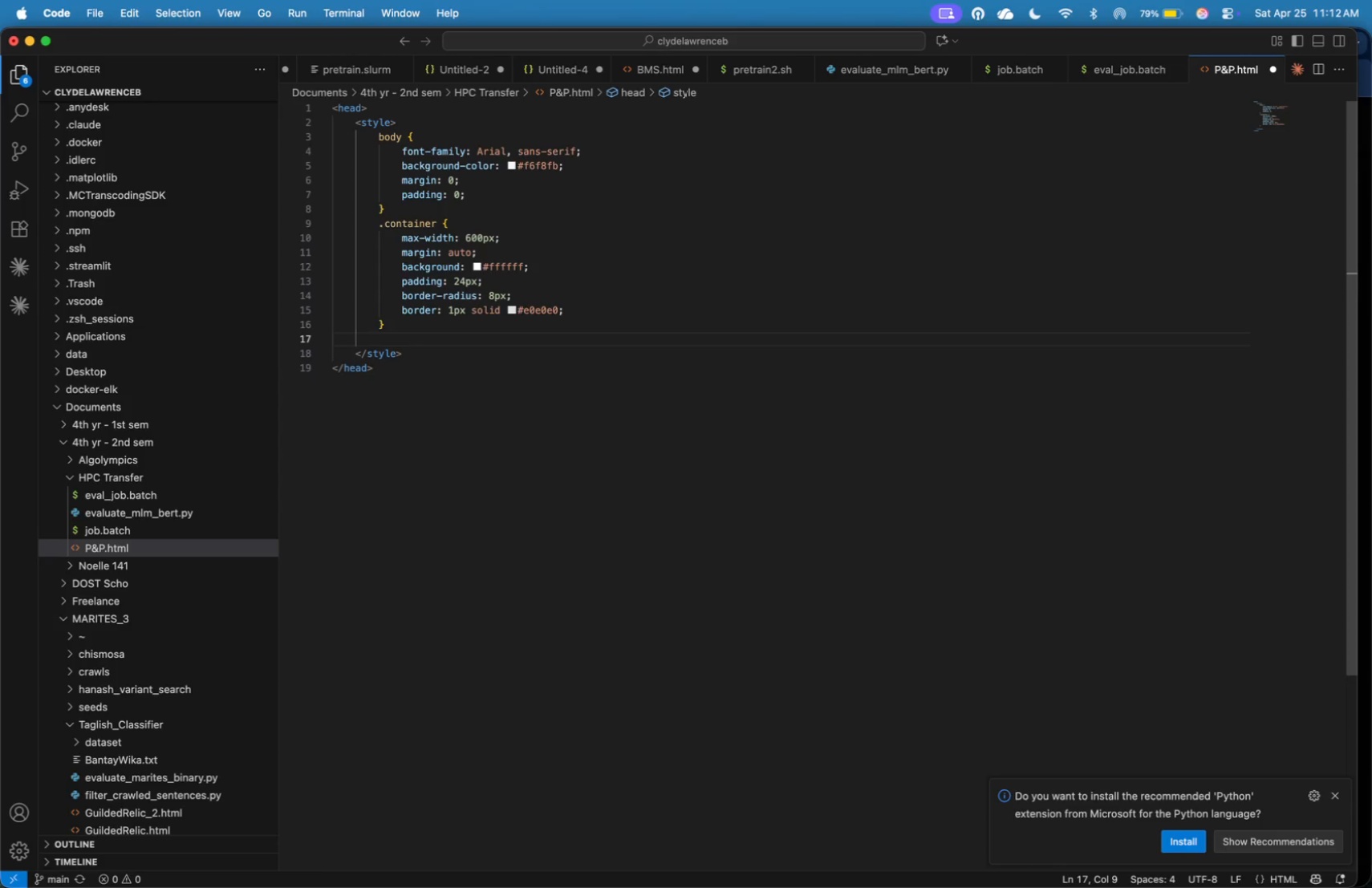 
type(.header {)
 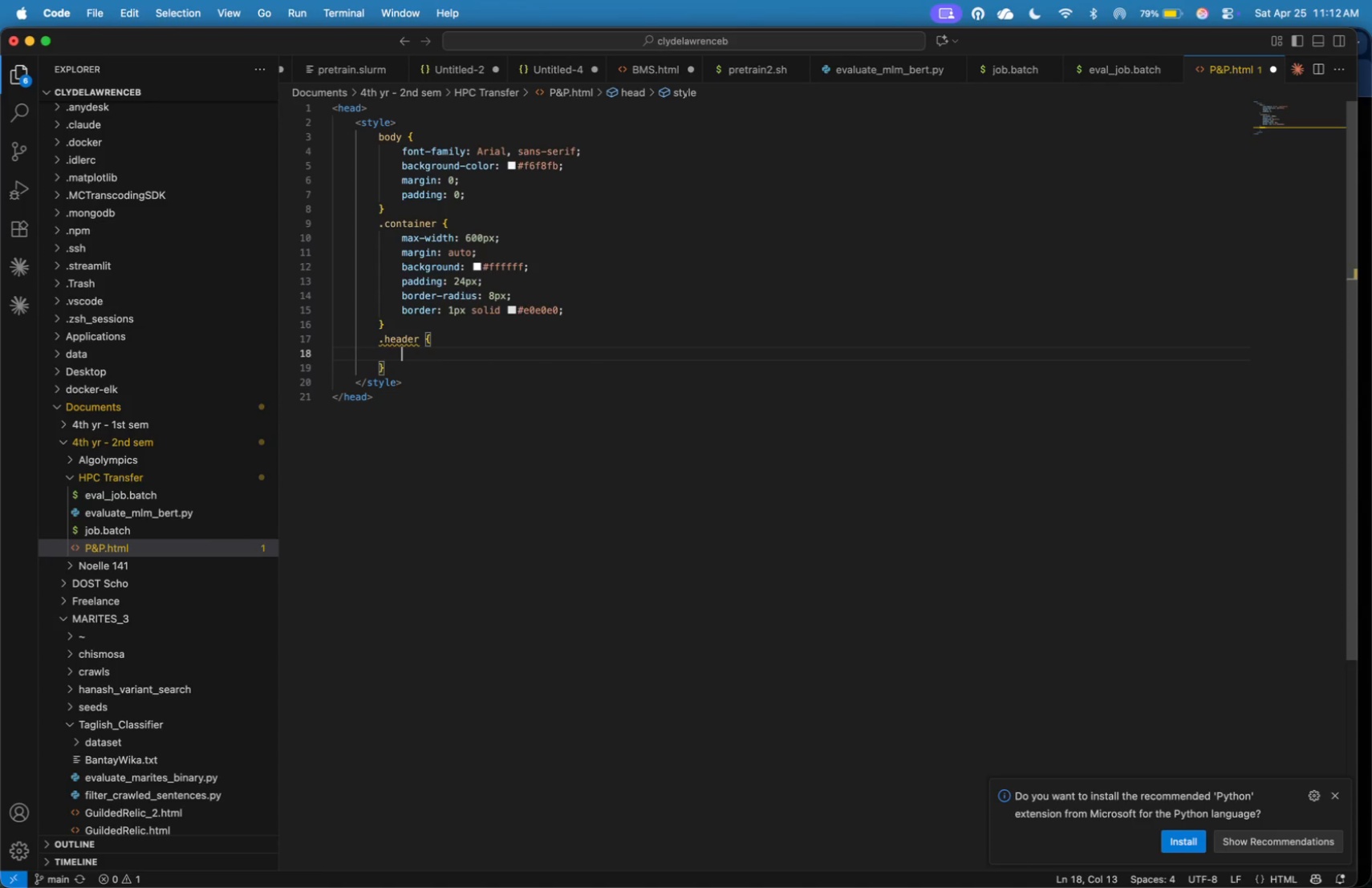 
 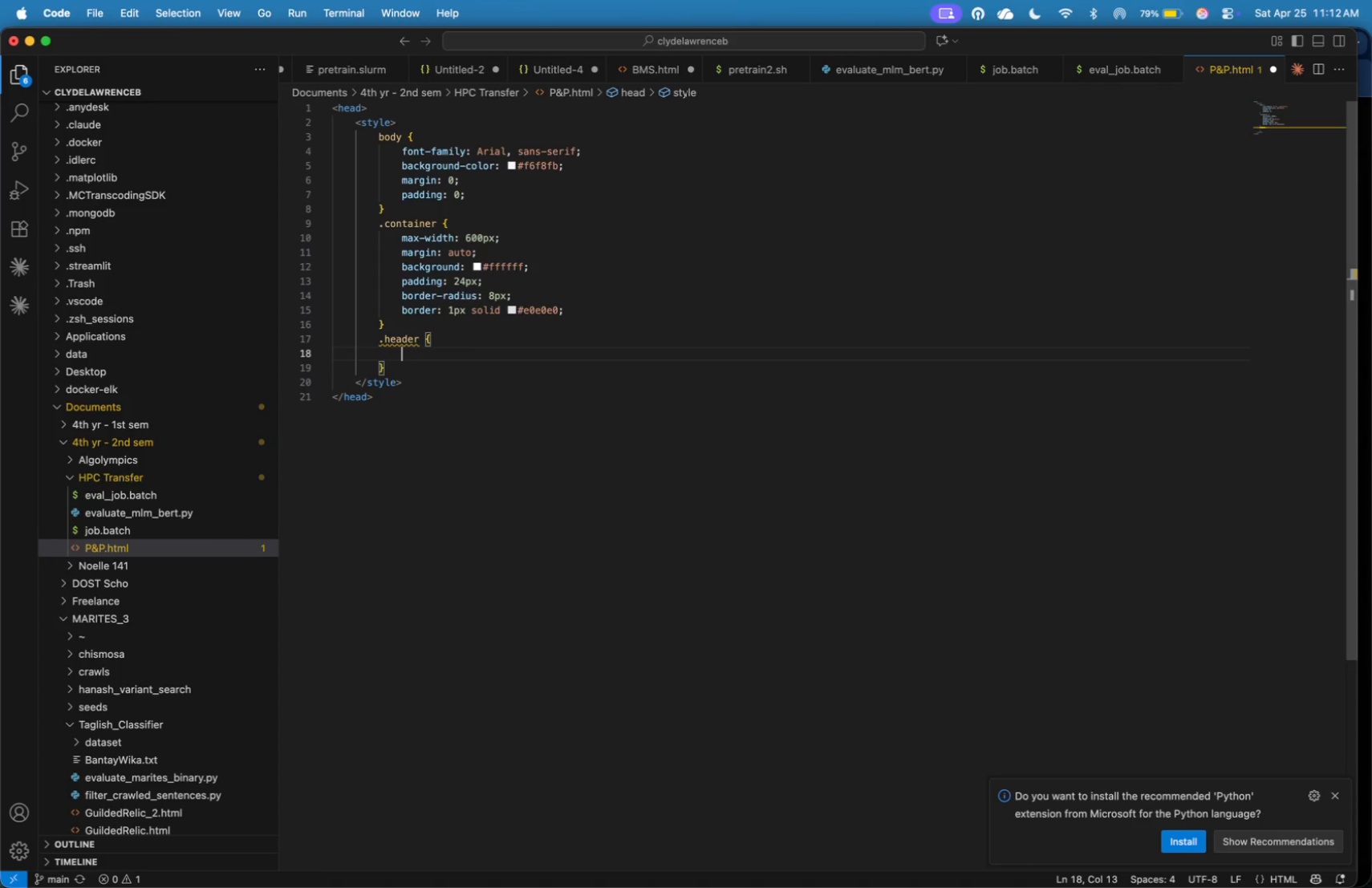 
key(Enter)
 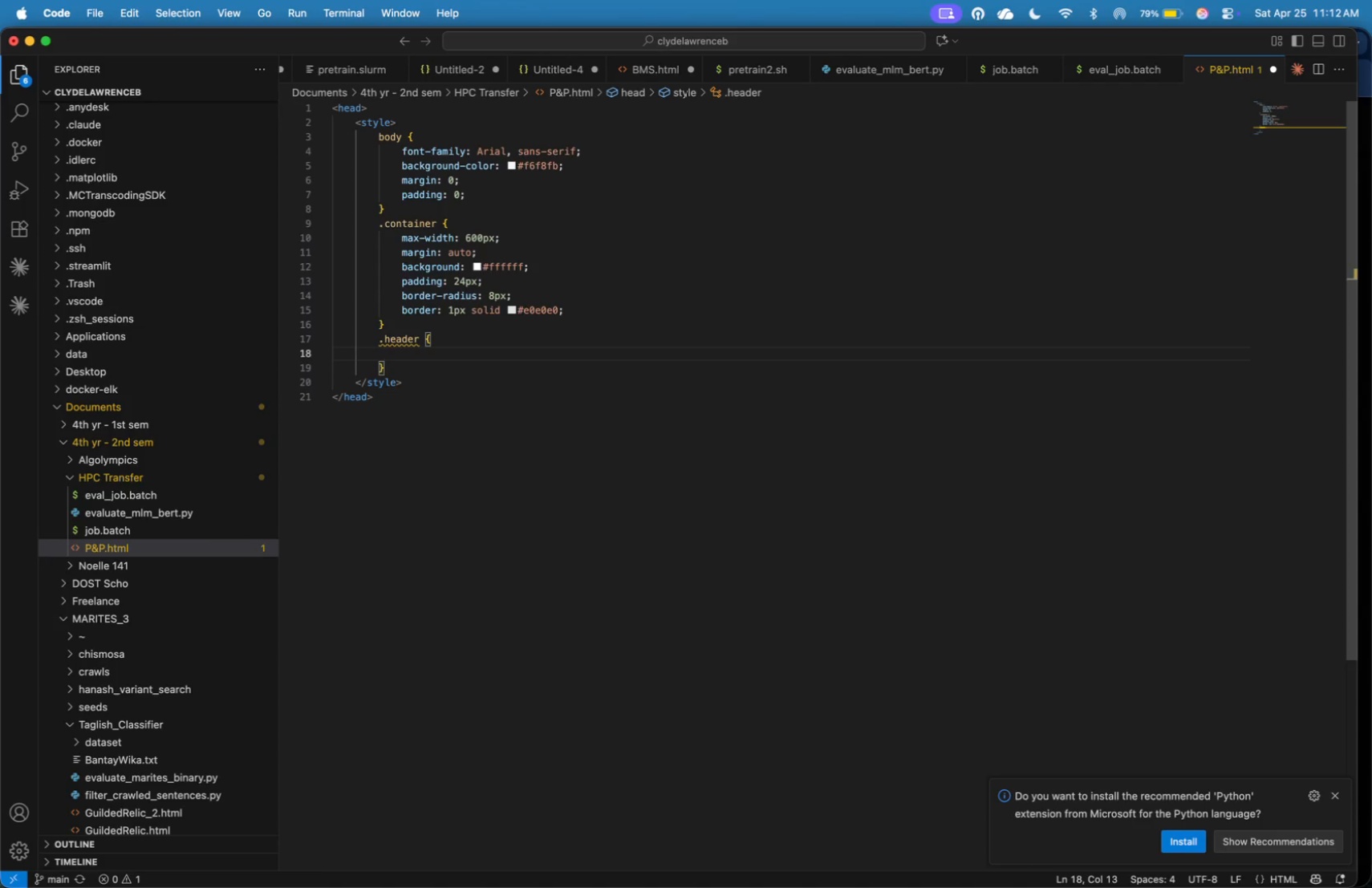 
type(font-size: 20o)
key(Backspace)
type(px;)
 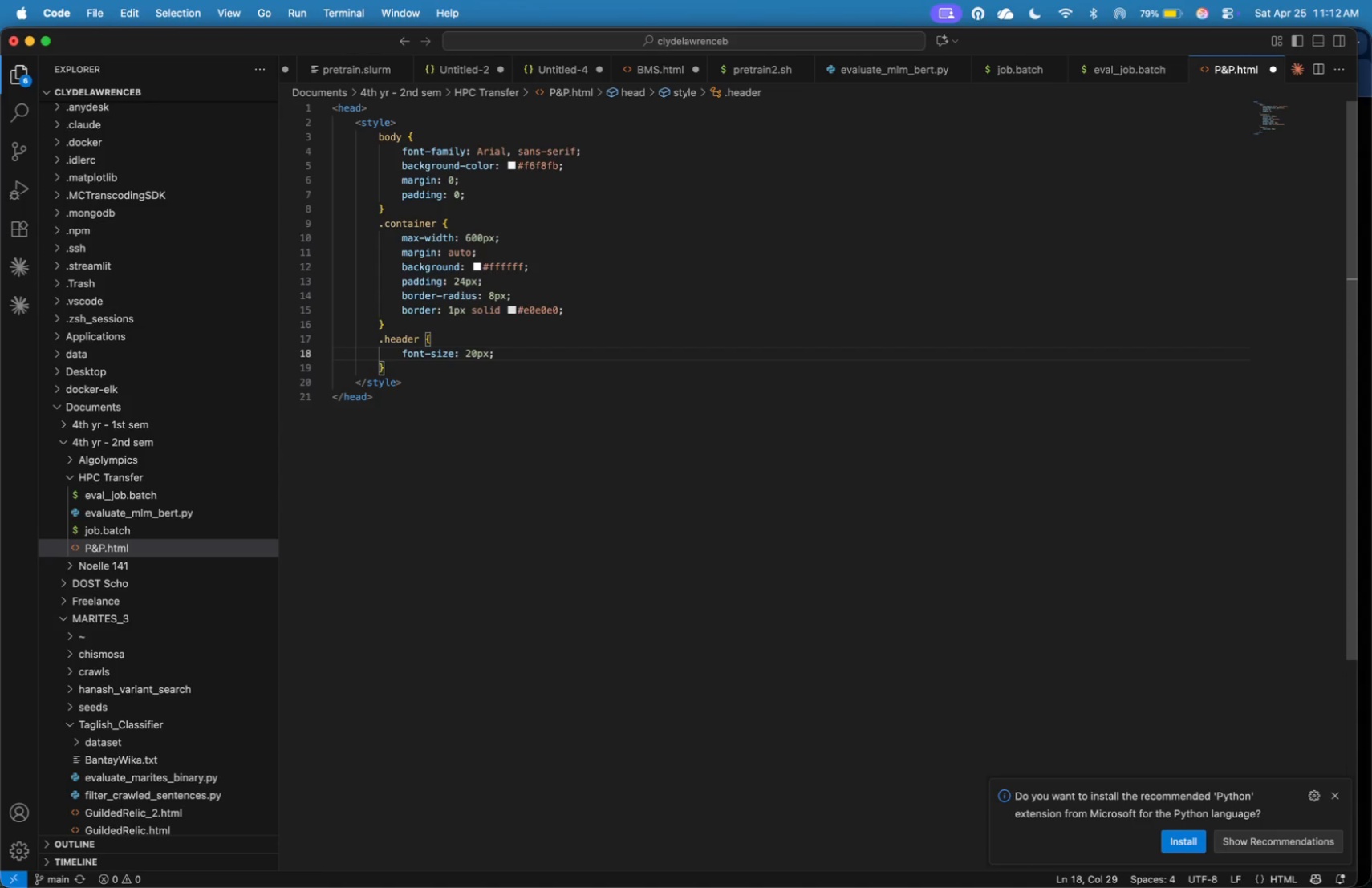 
key(Enter)
 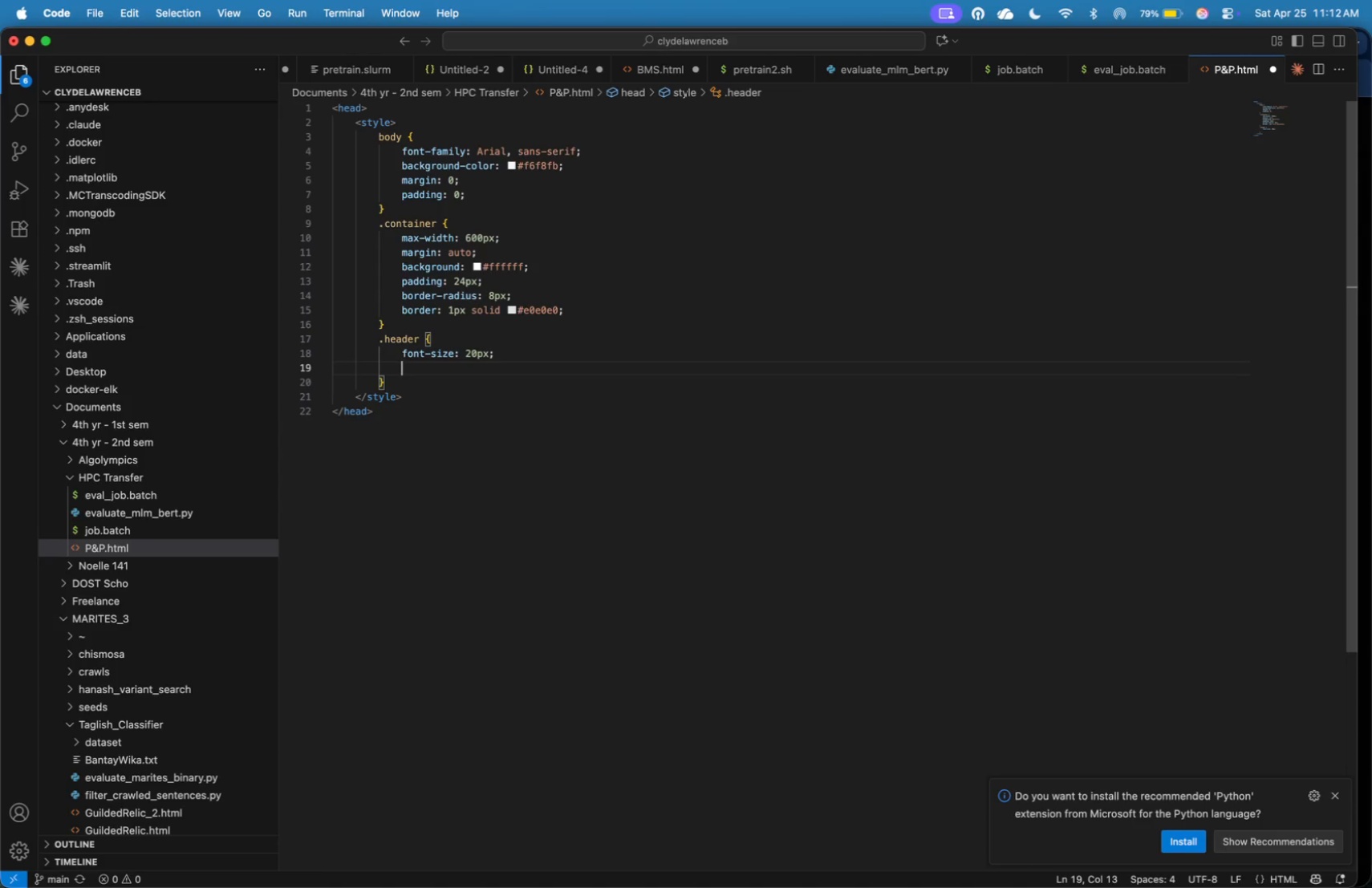 
type(font-weight: bold;)
 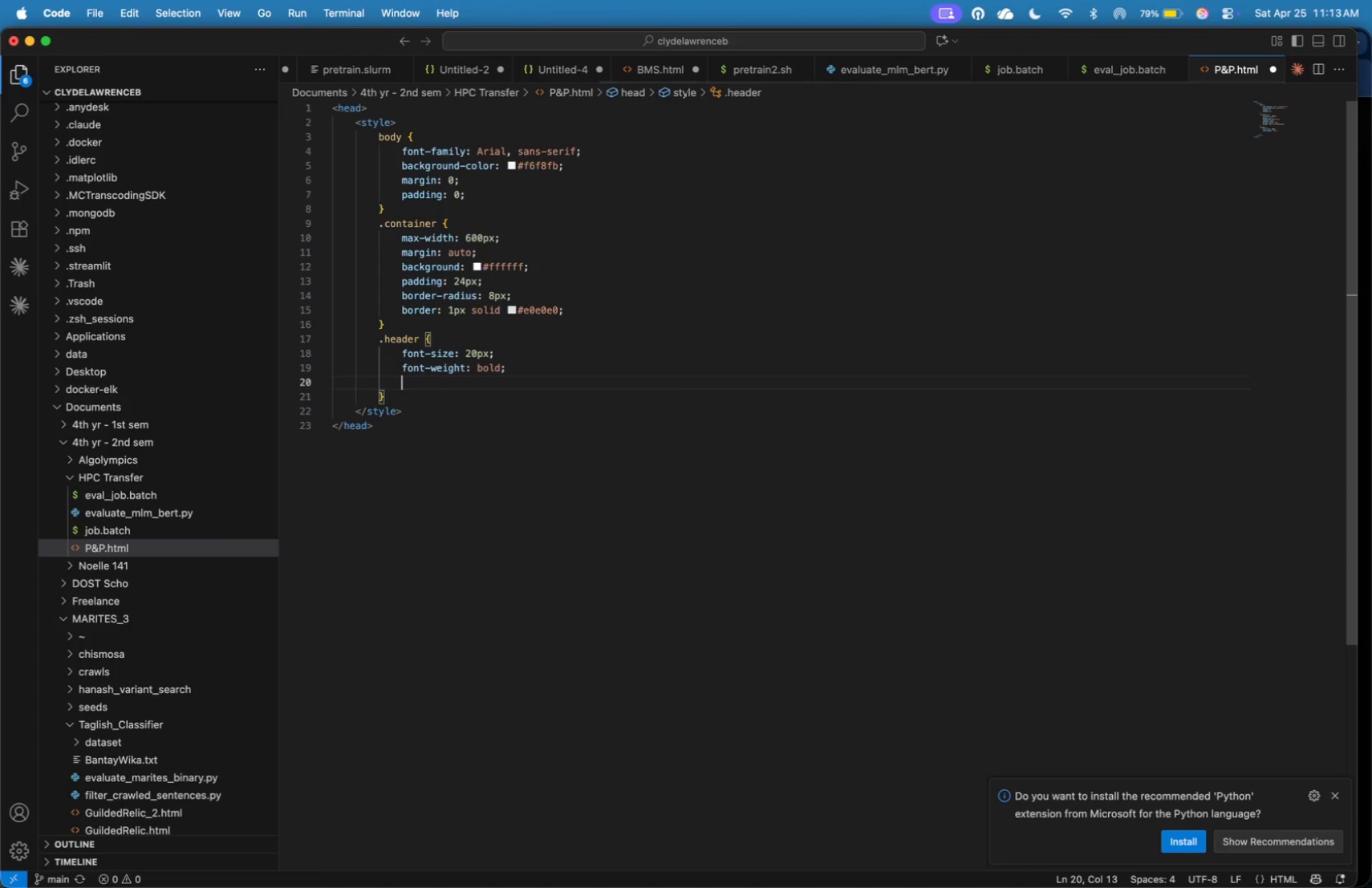 
 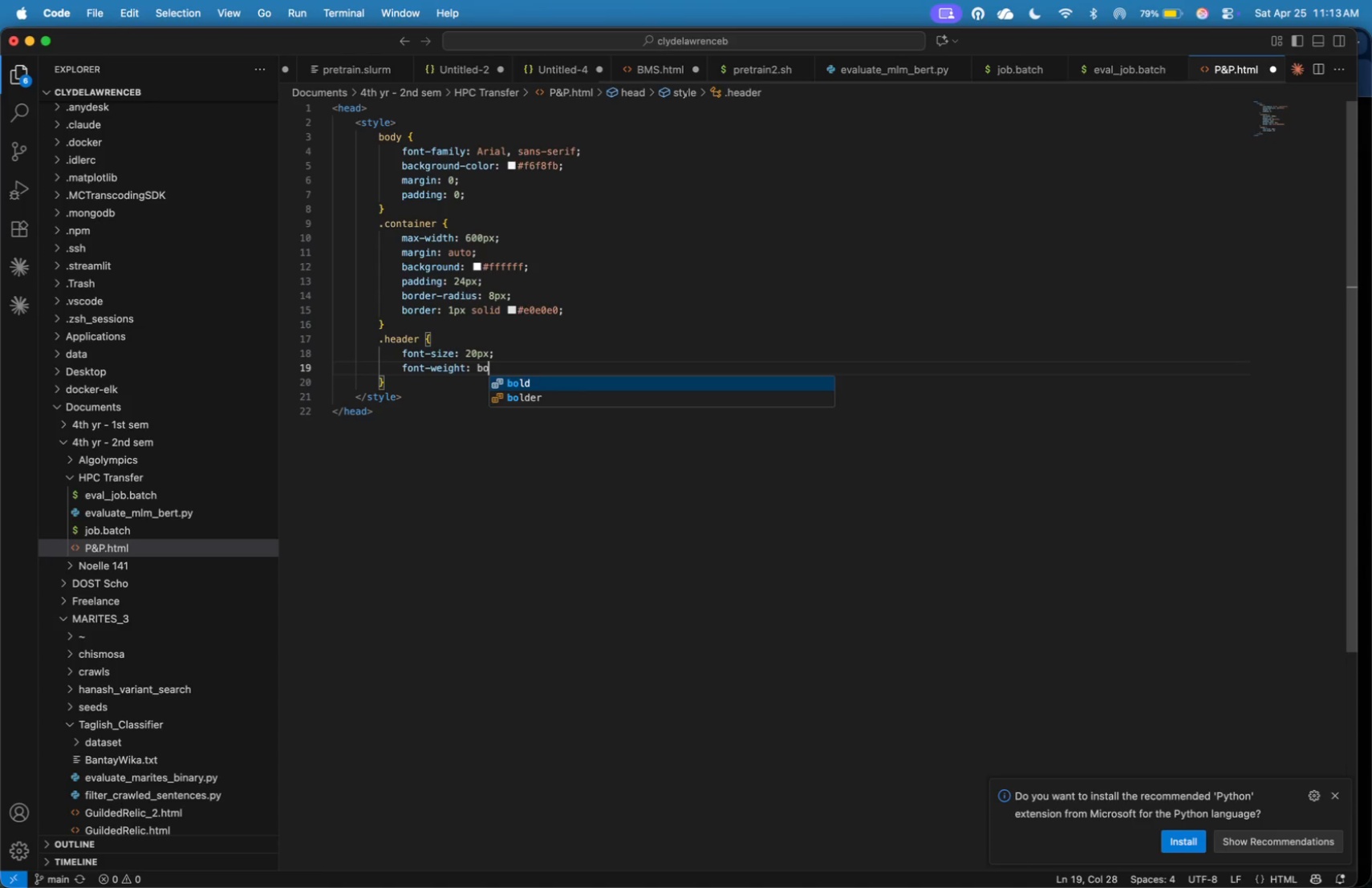 
key(Enter)
 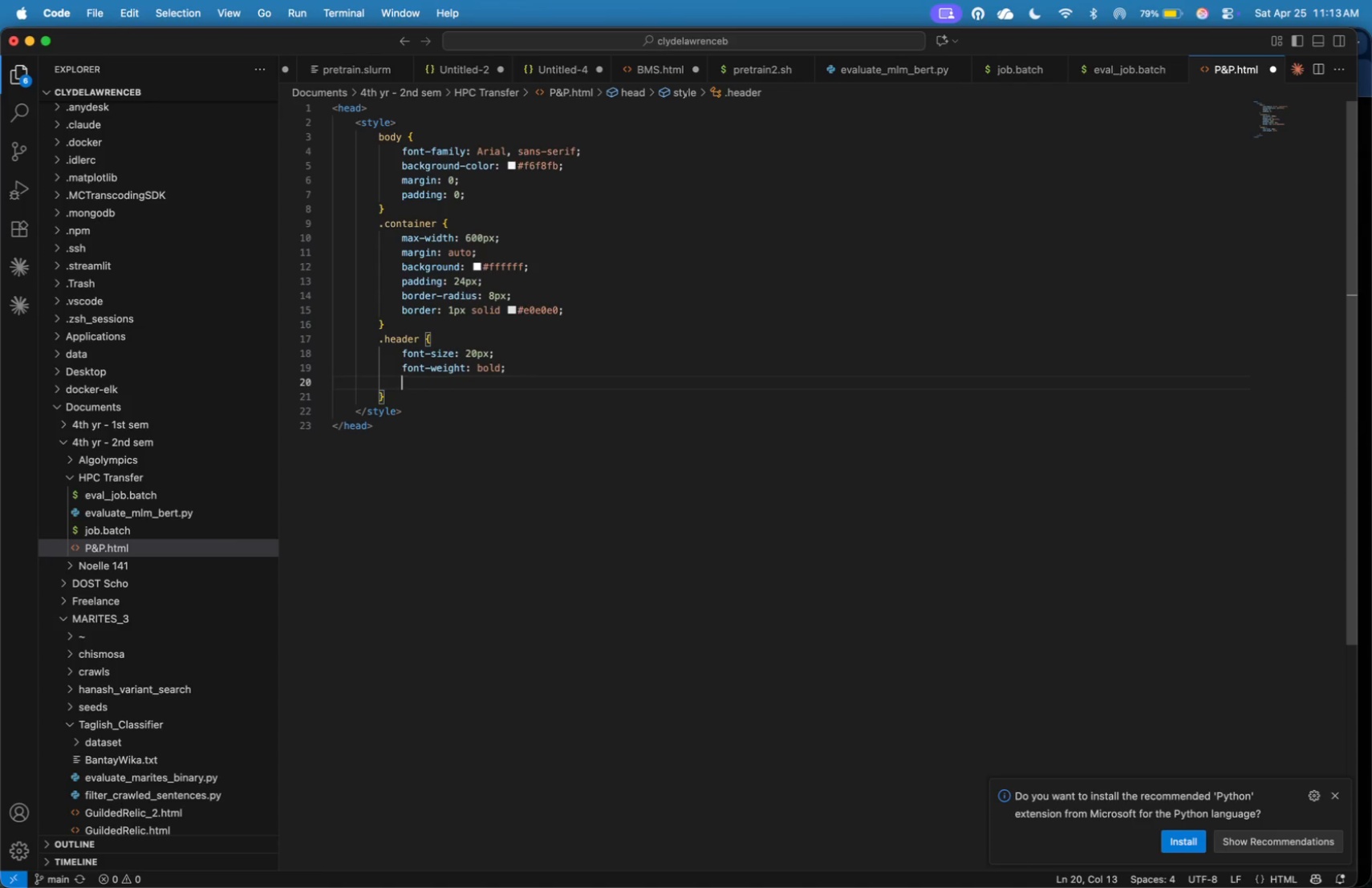 
type(color: #1a1a1a;)
 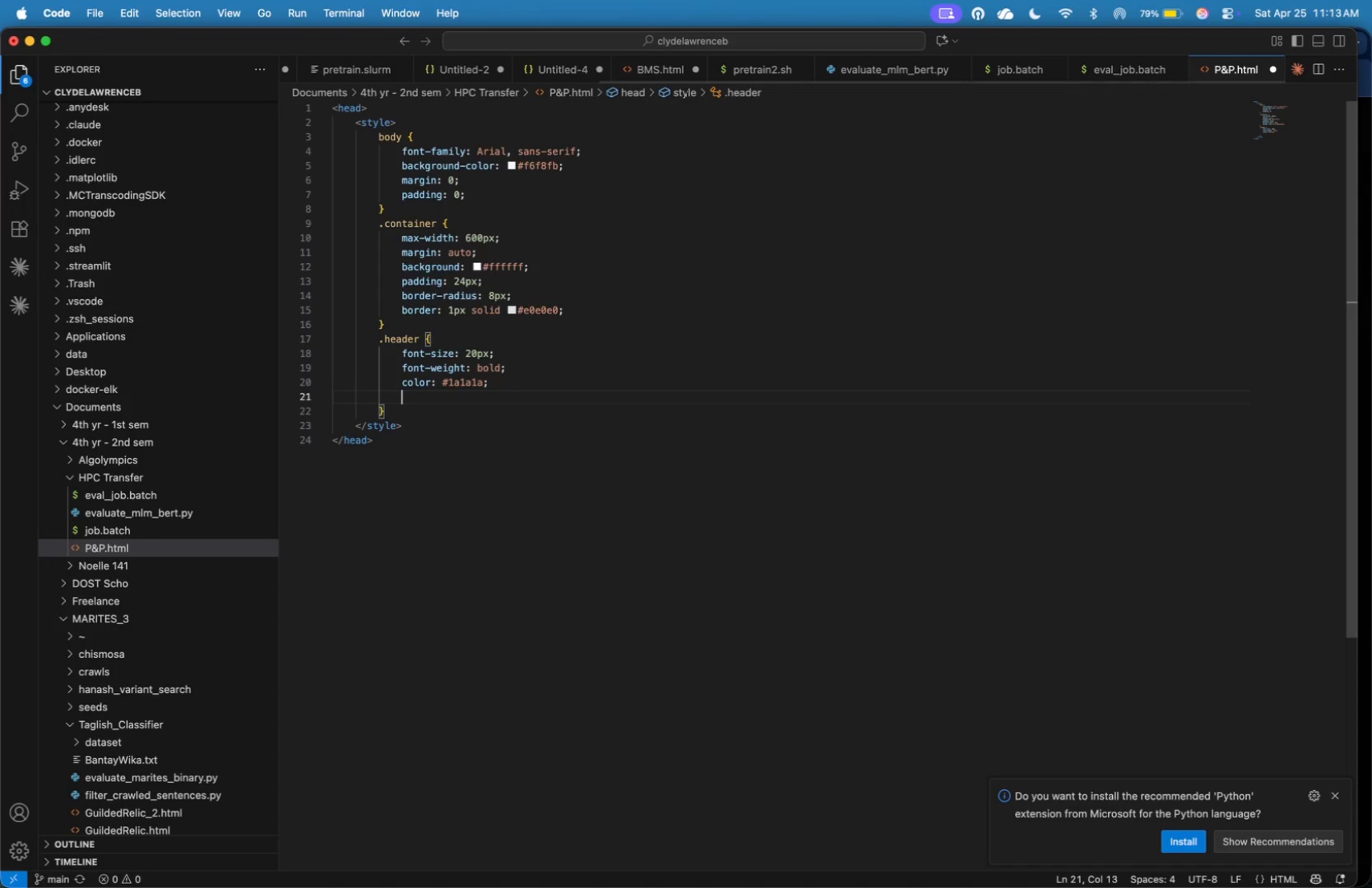 
 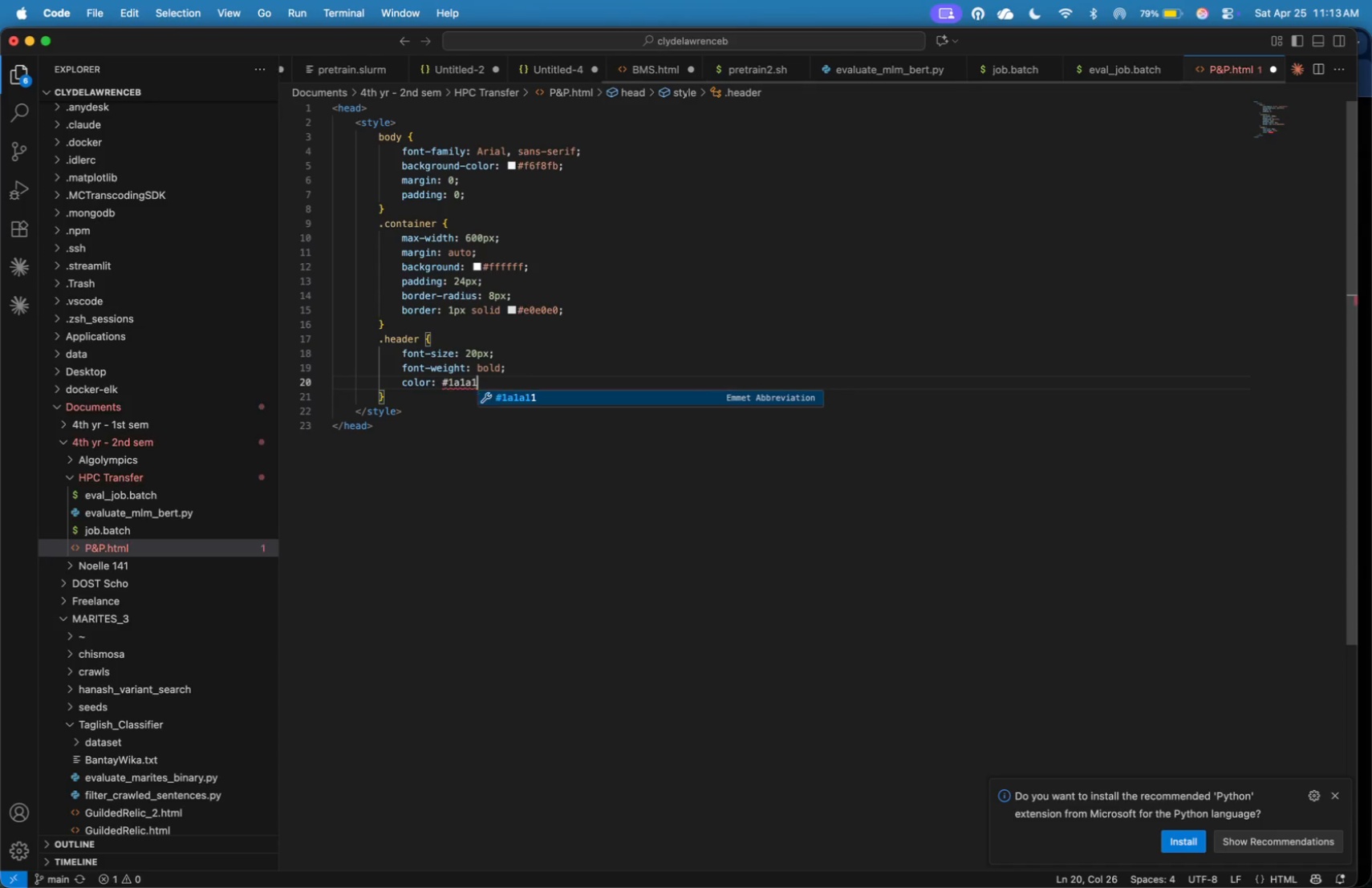 
key(Enter)
 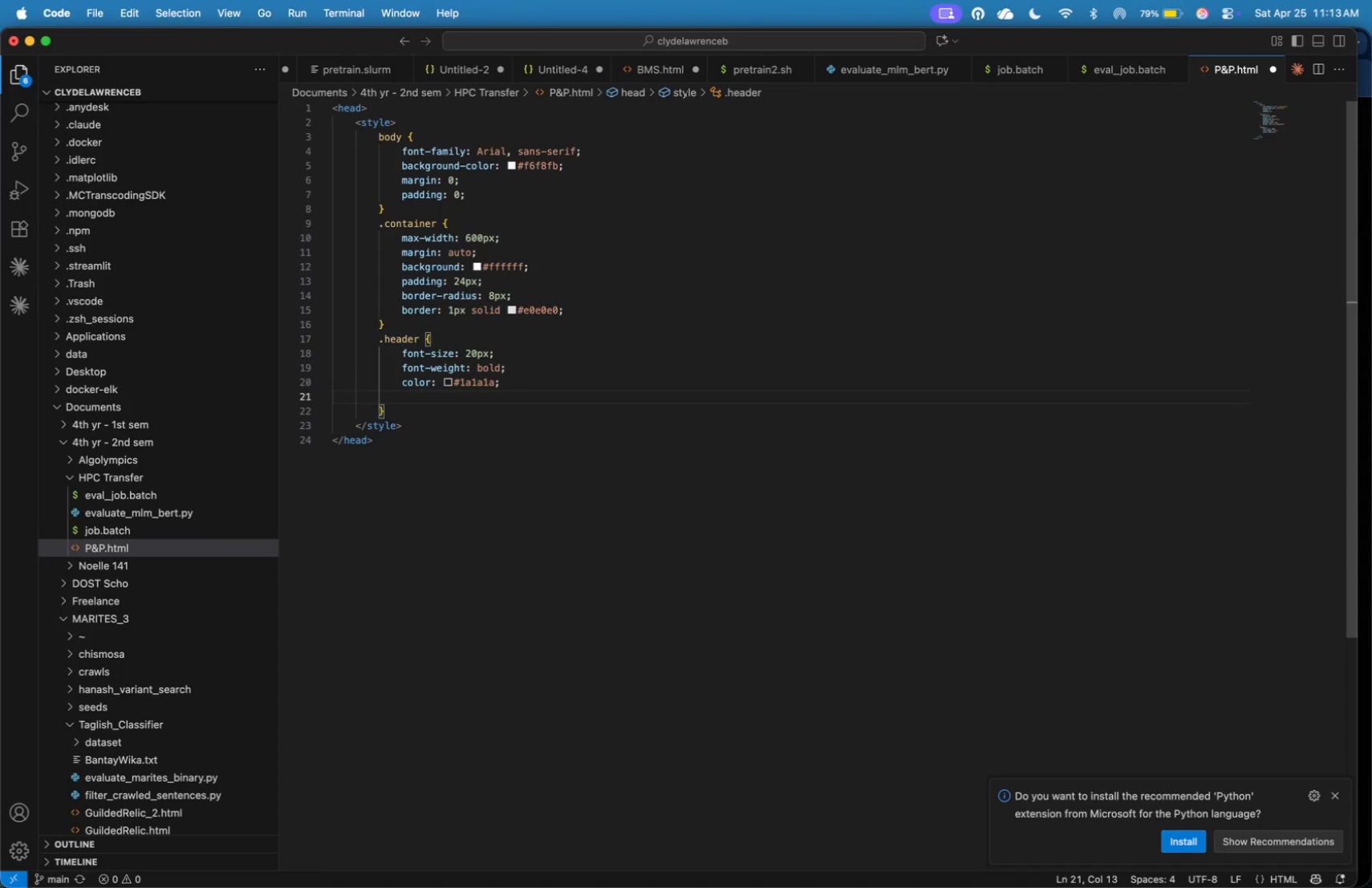 
type(margin-bottom: 16px;)
 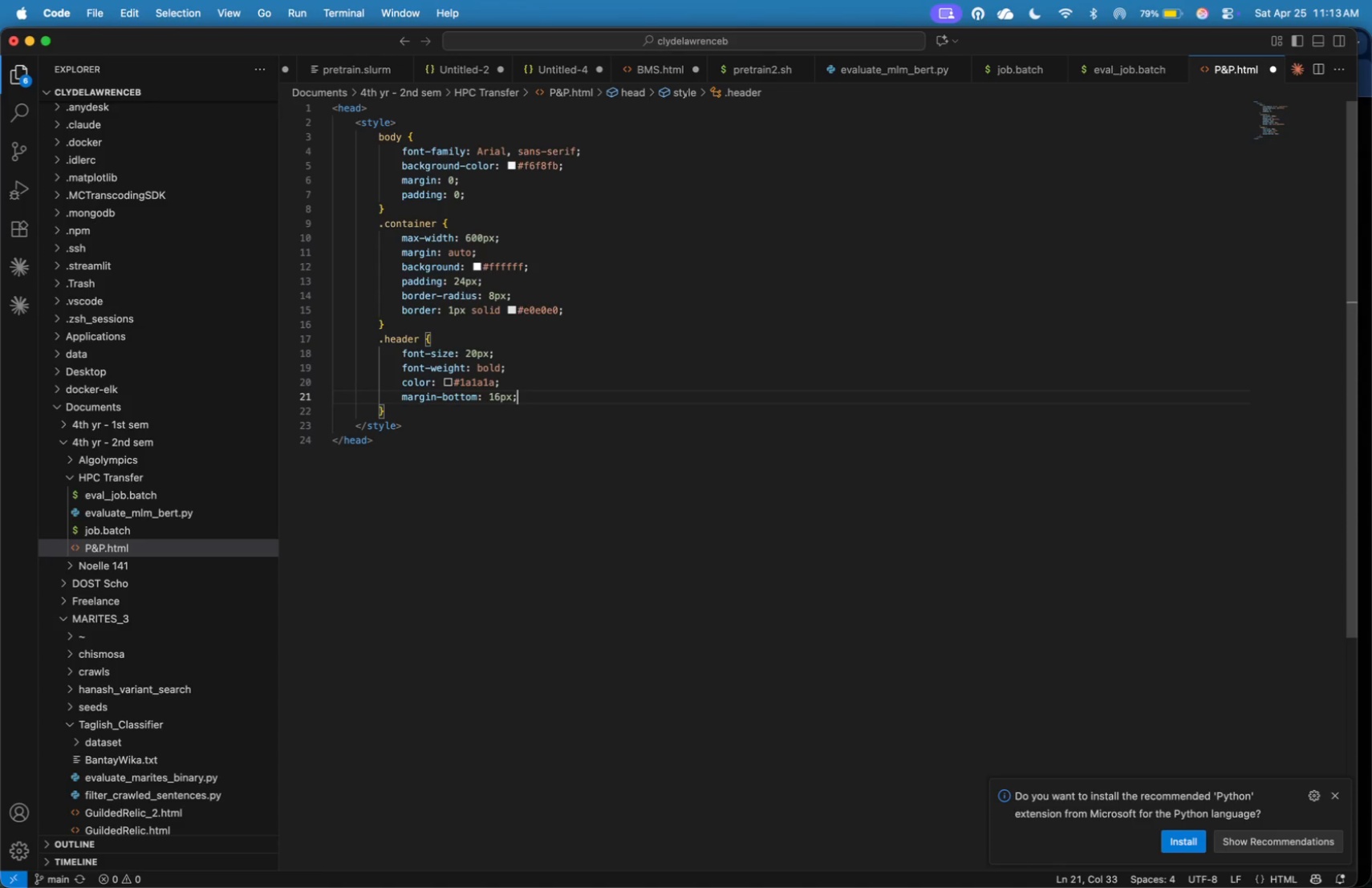 
key(ArrowDown)
 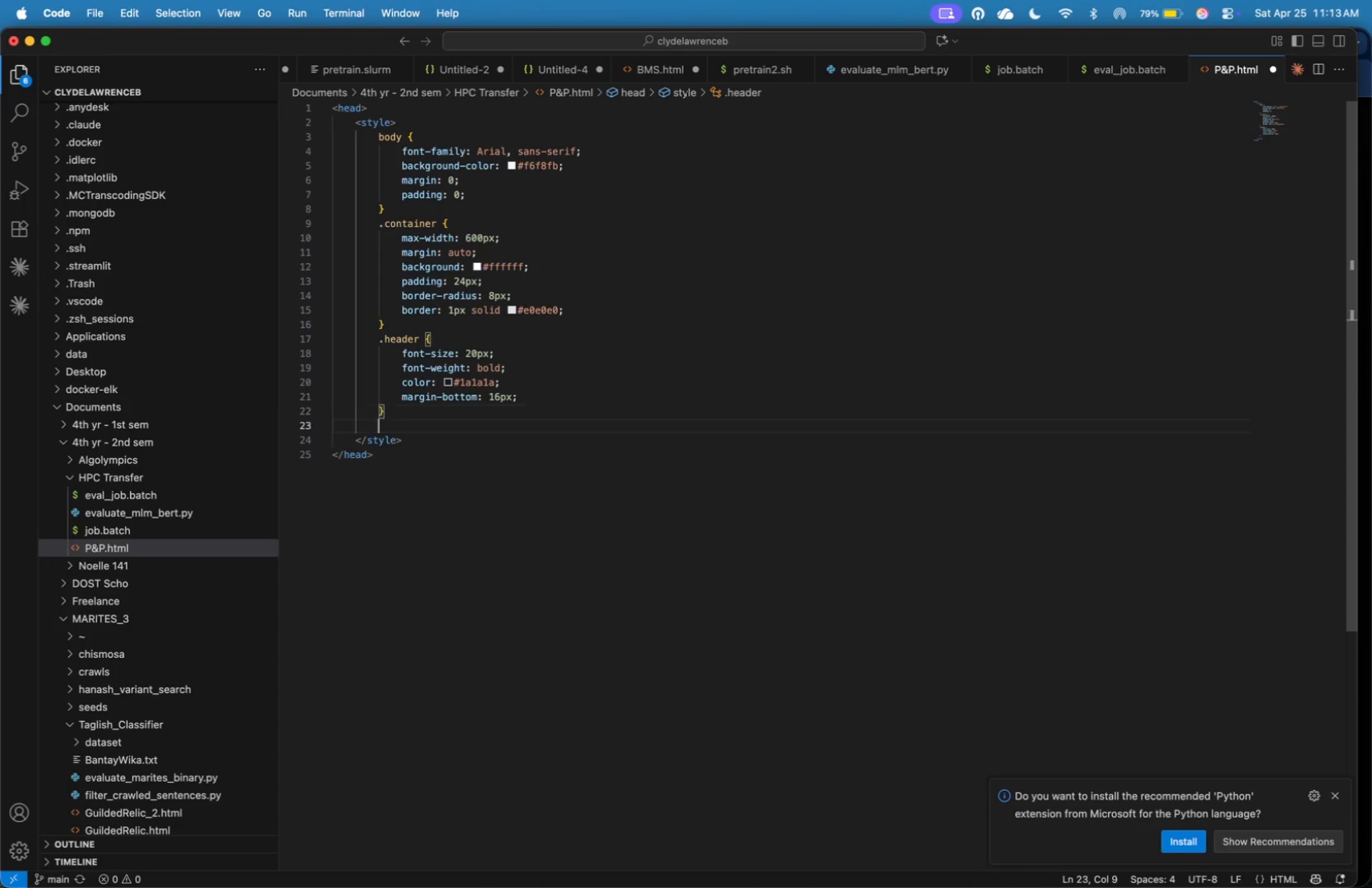 
key(Enter)
 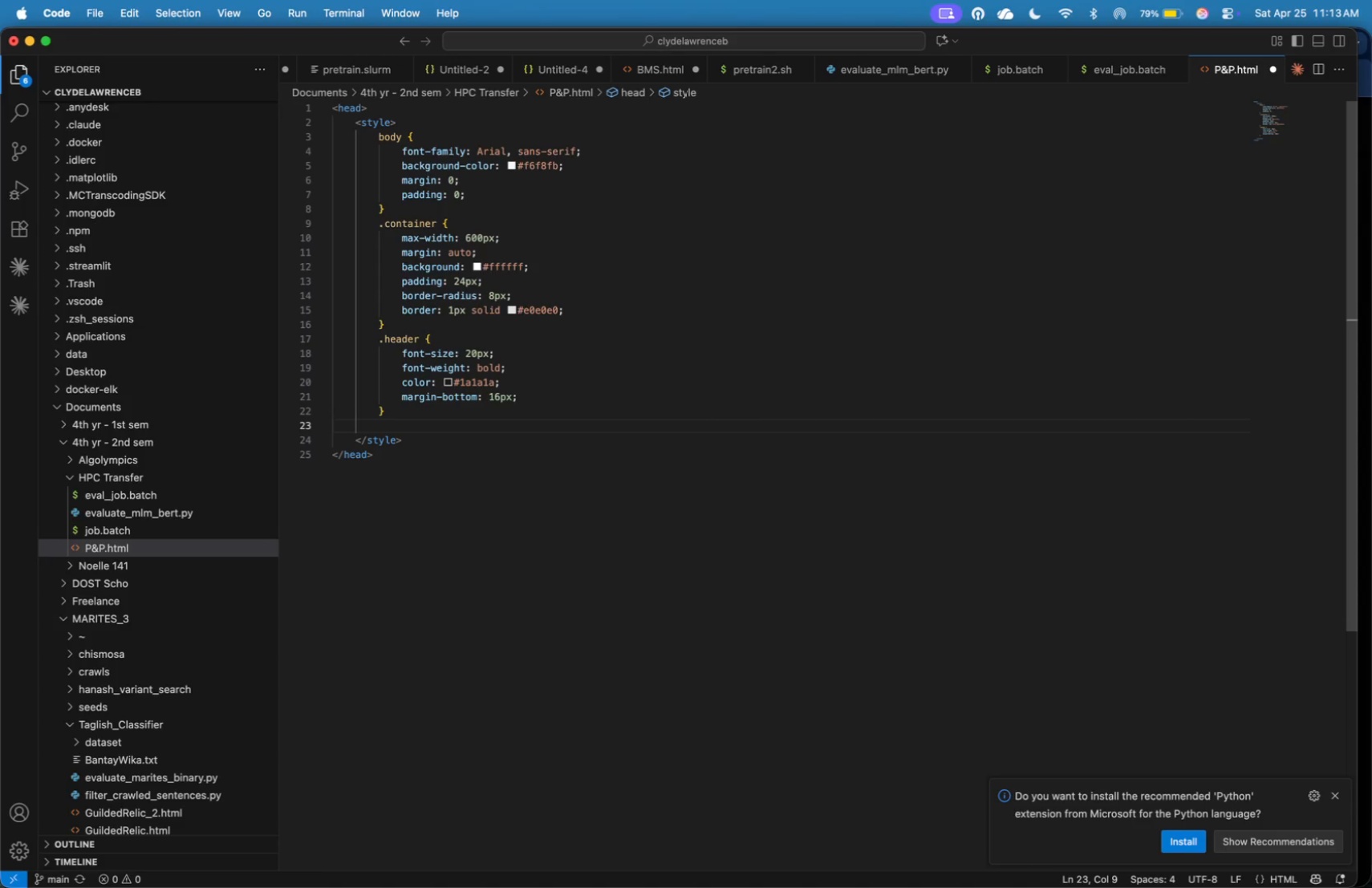 
type(.content {)
 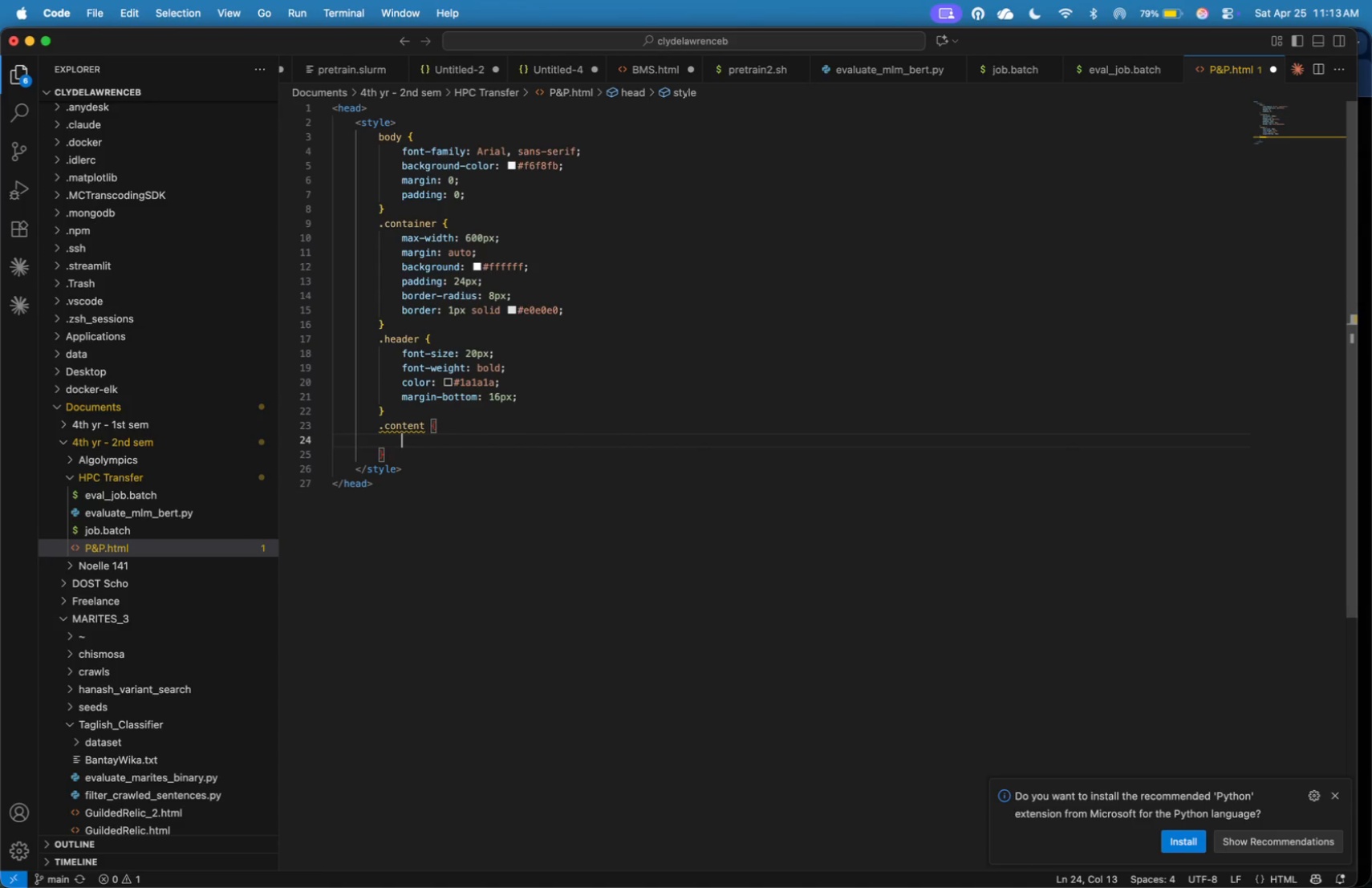 
key(Enter)
 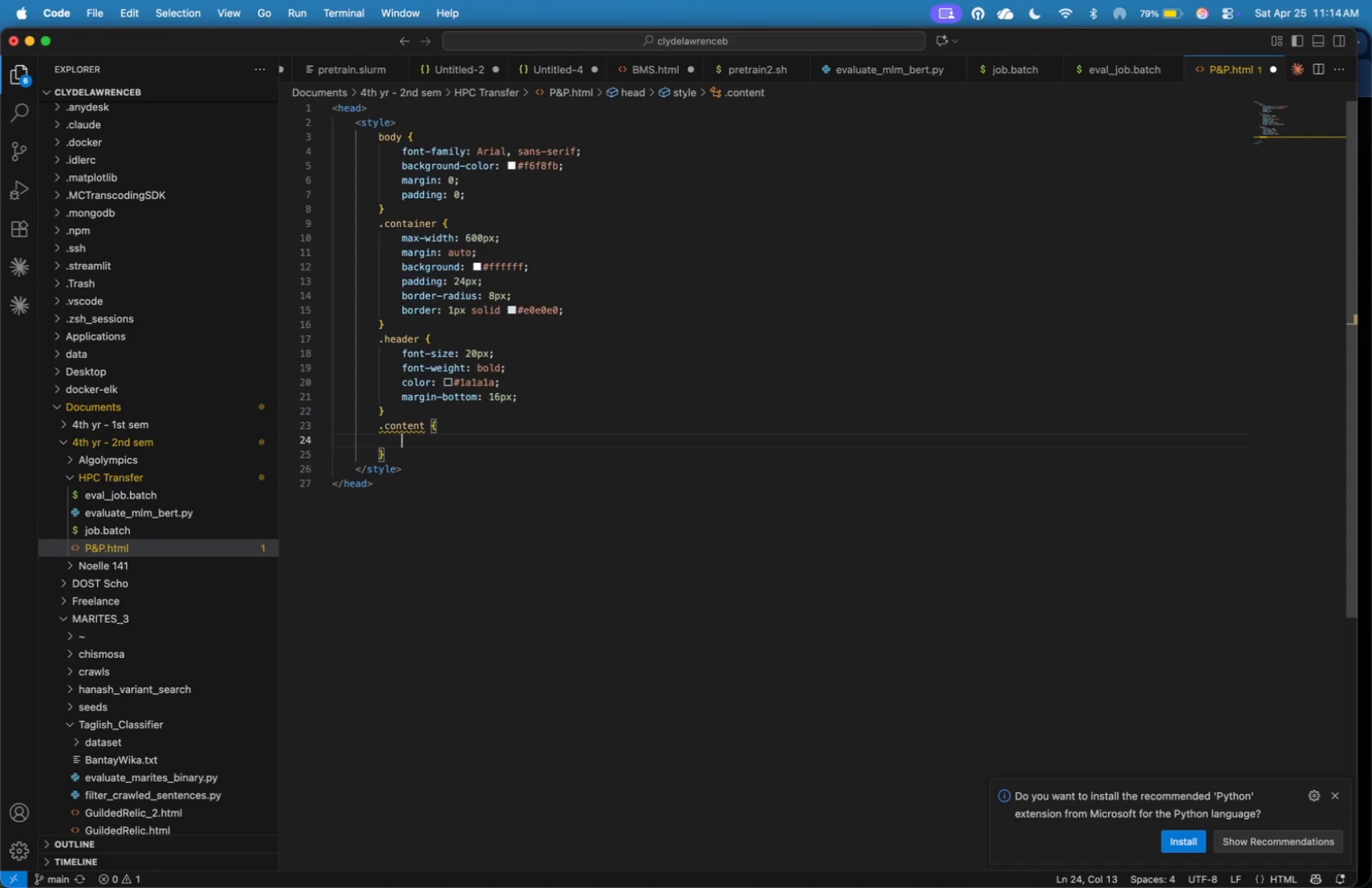 
wait(42.04)
 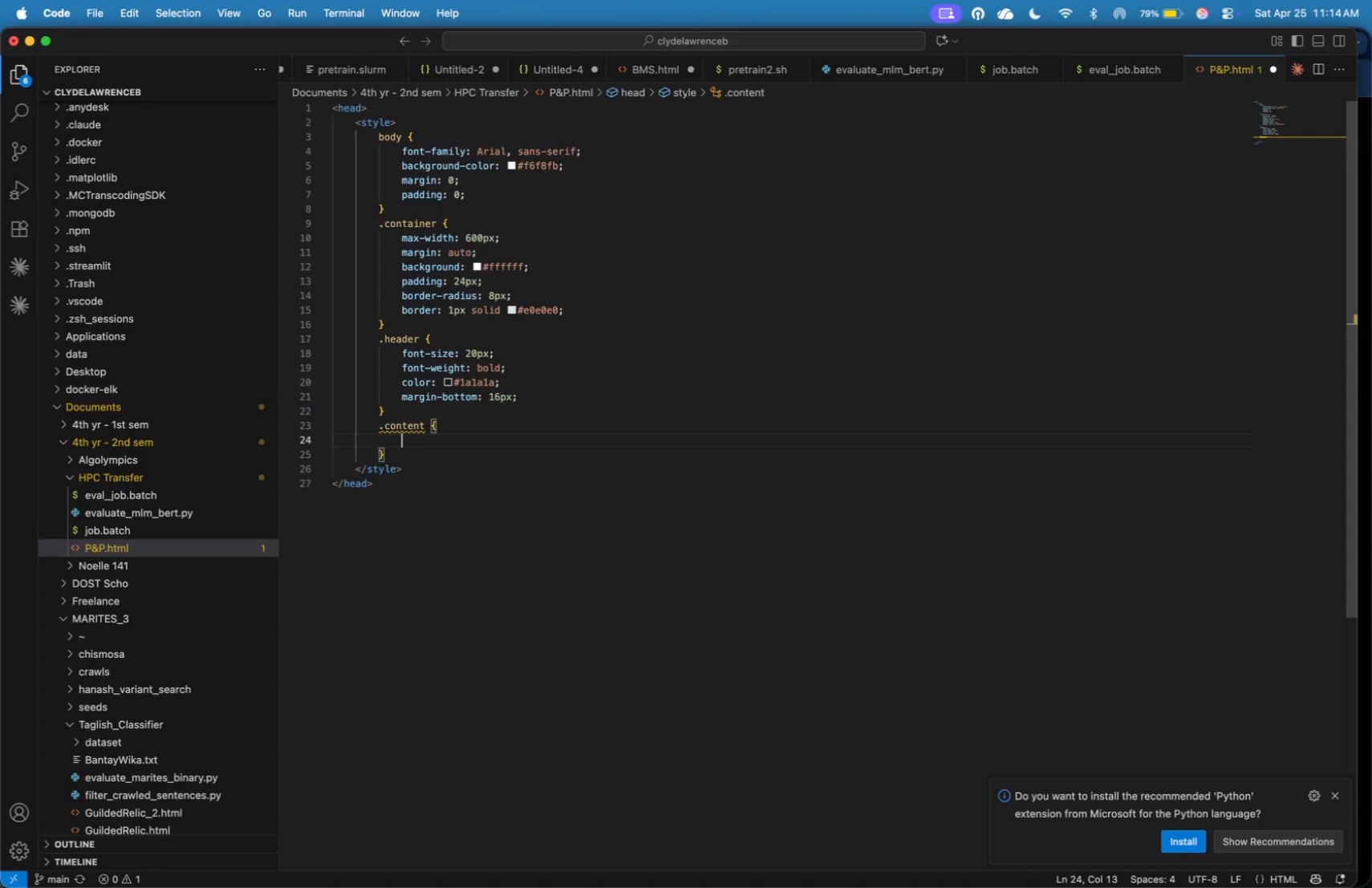 
type(font-sze: )
 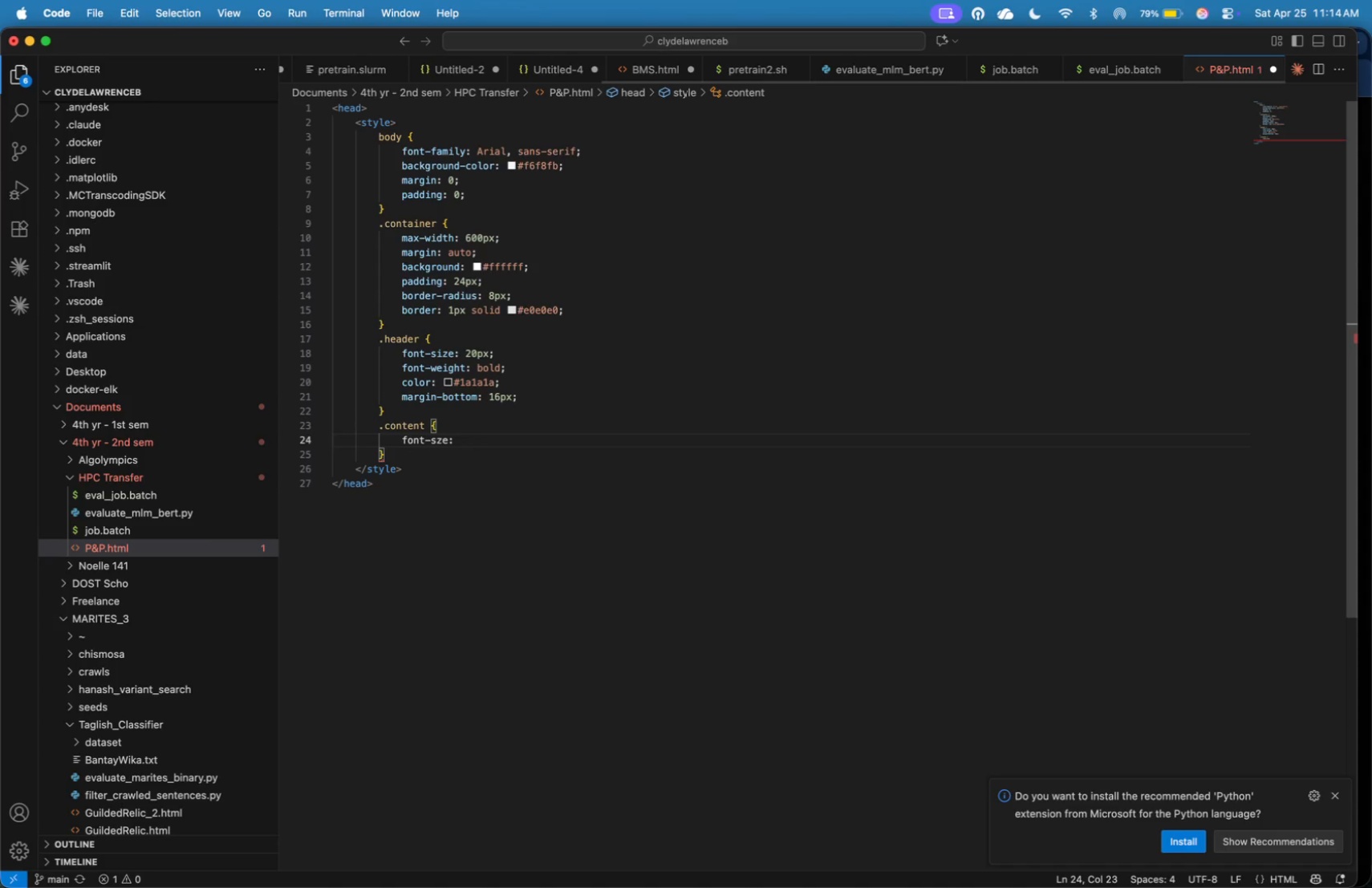 
key(ArrowLeft)
 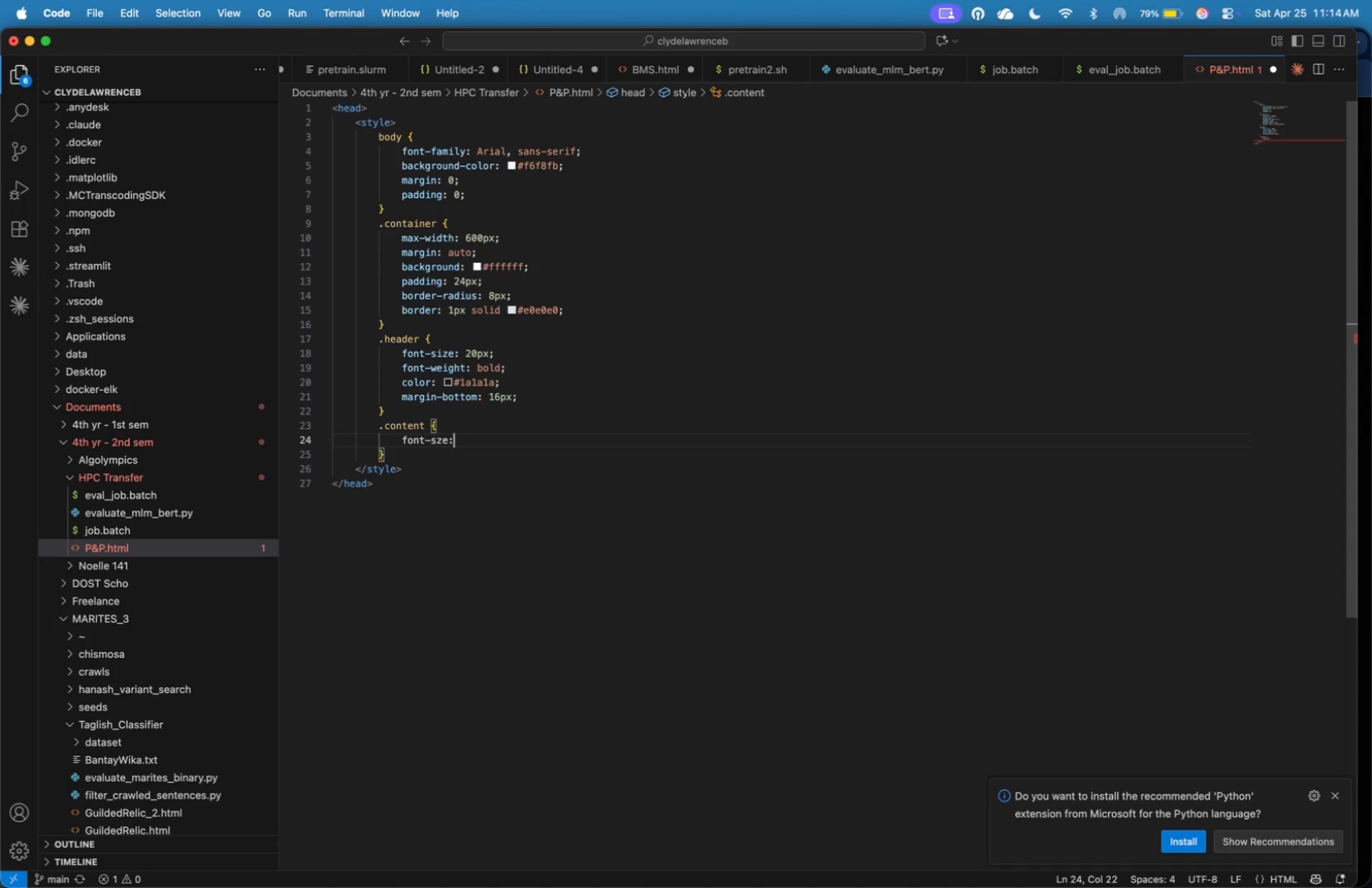 
key(ArrowLeft)
 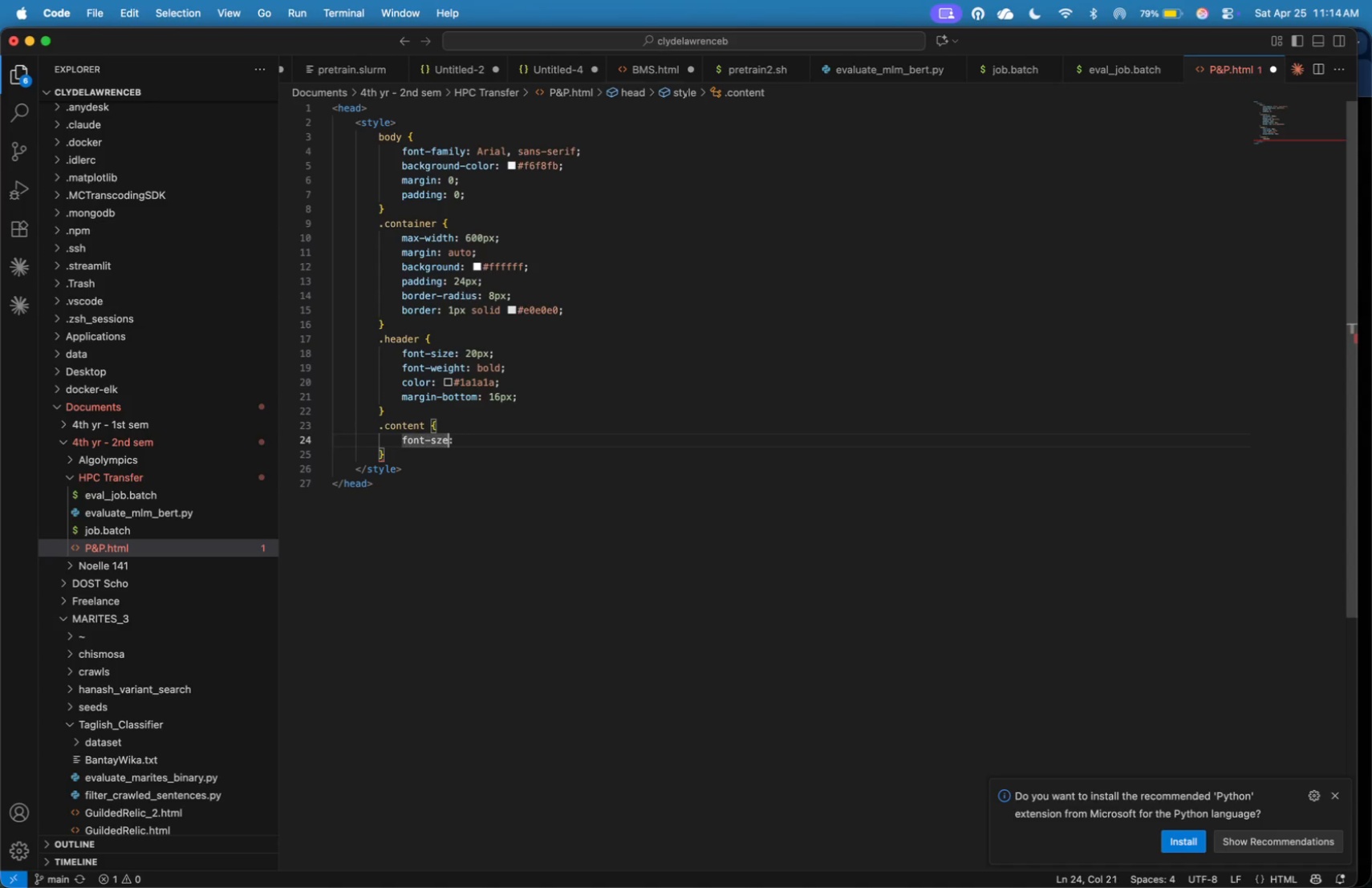 
key(ArrowLeft)
 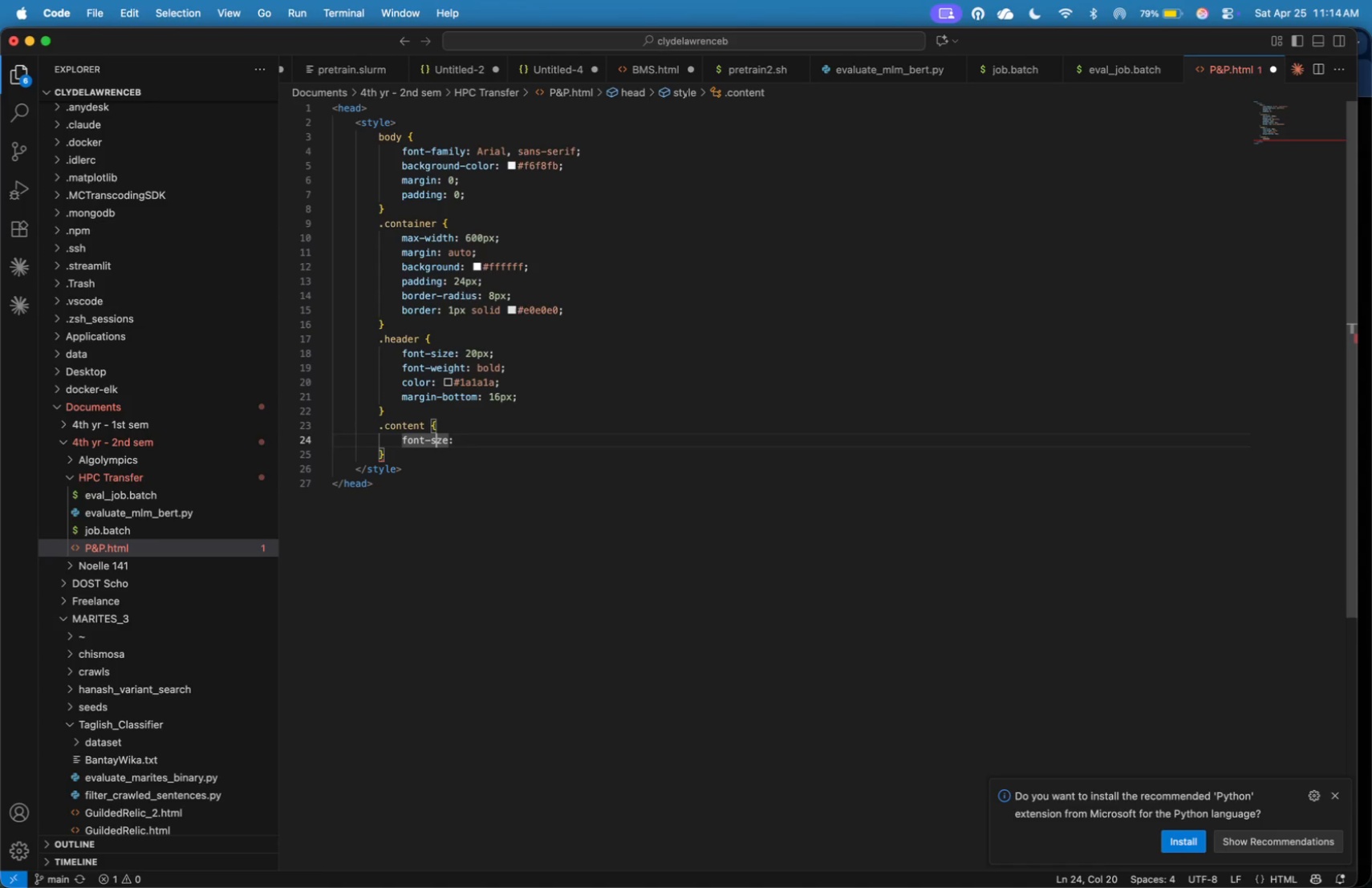 
key(ArrowLeft)
 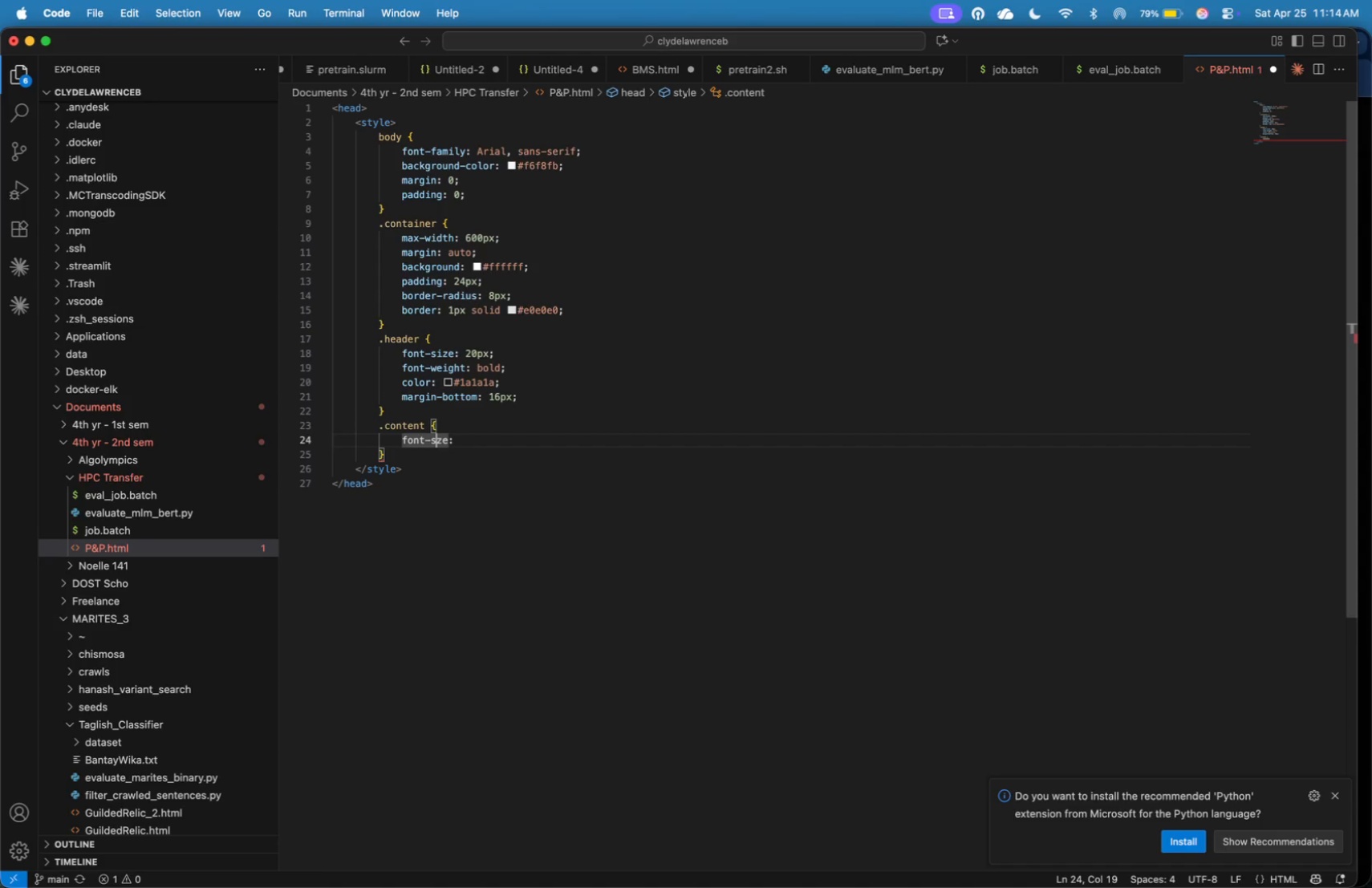 
key(I)
 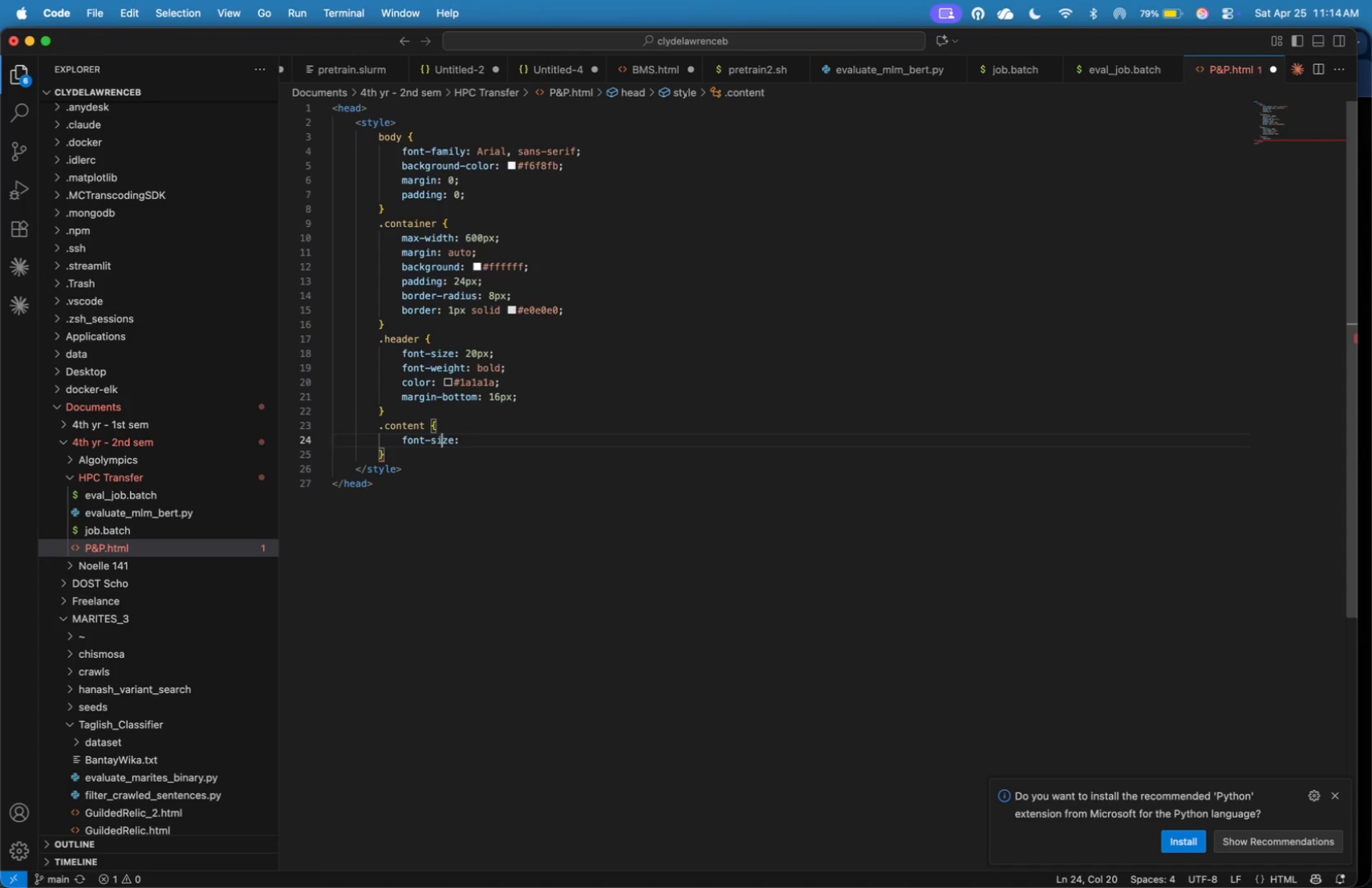 
key(ArrowRight)
 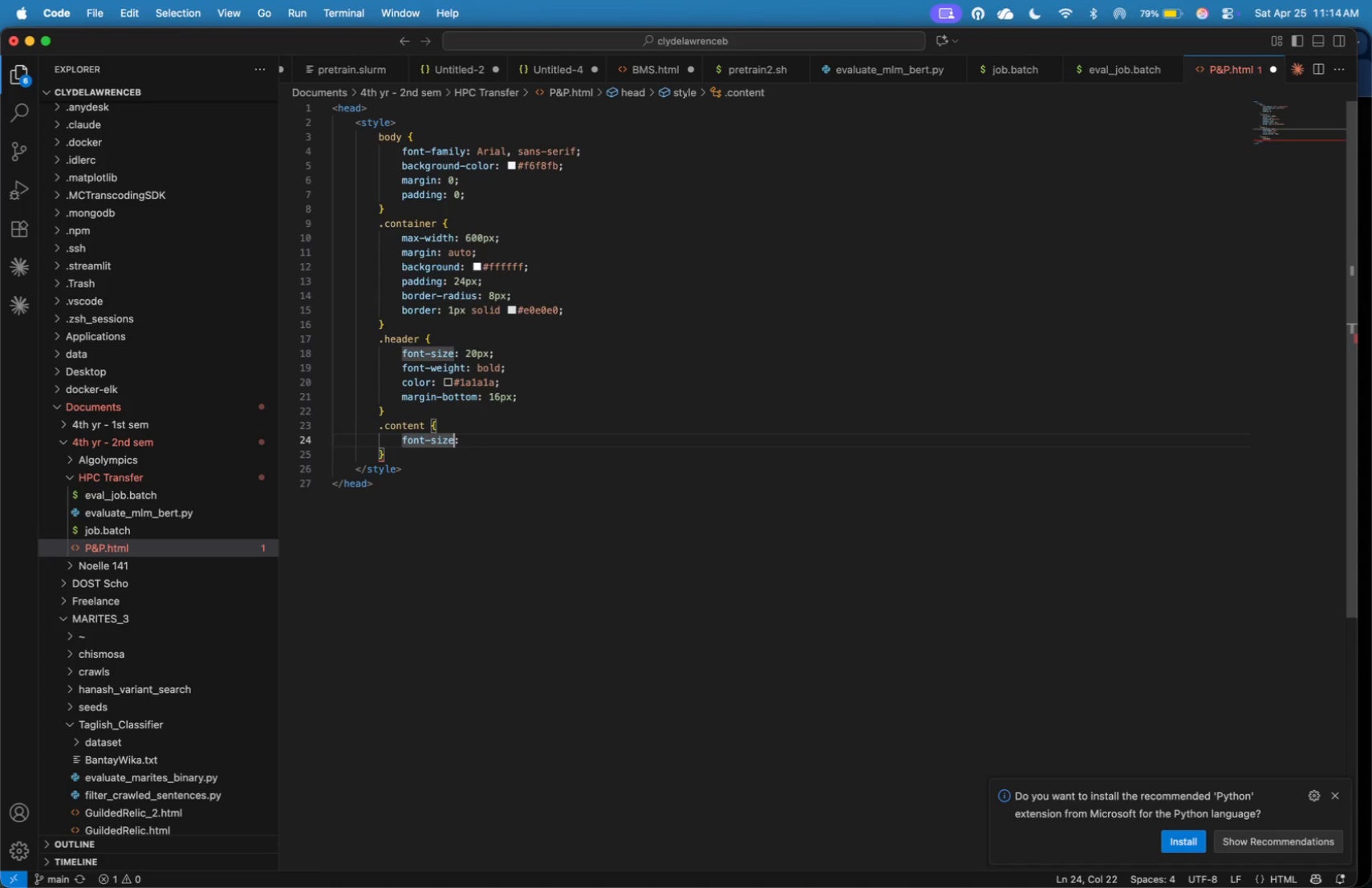 
key(ArrowRight)
 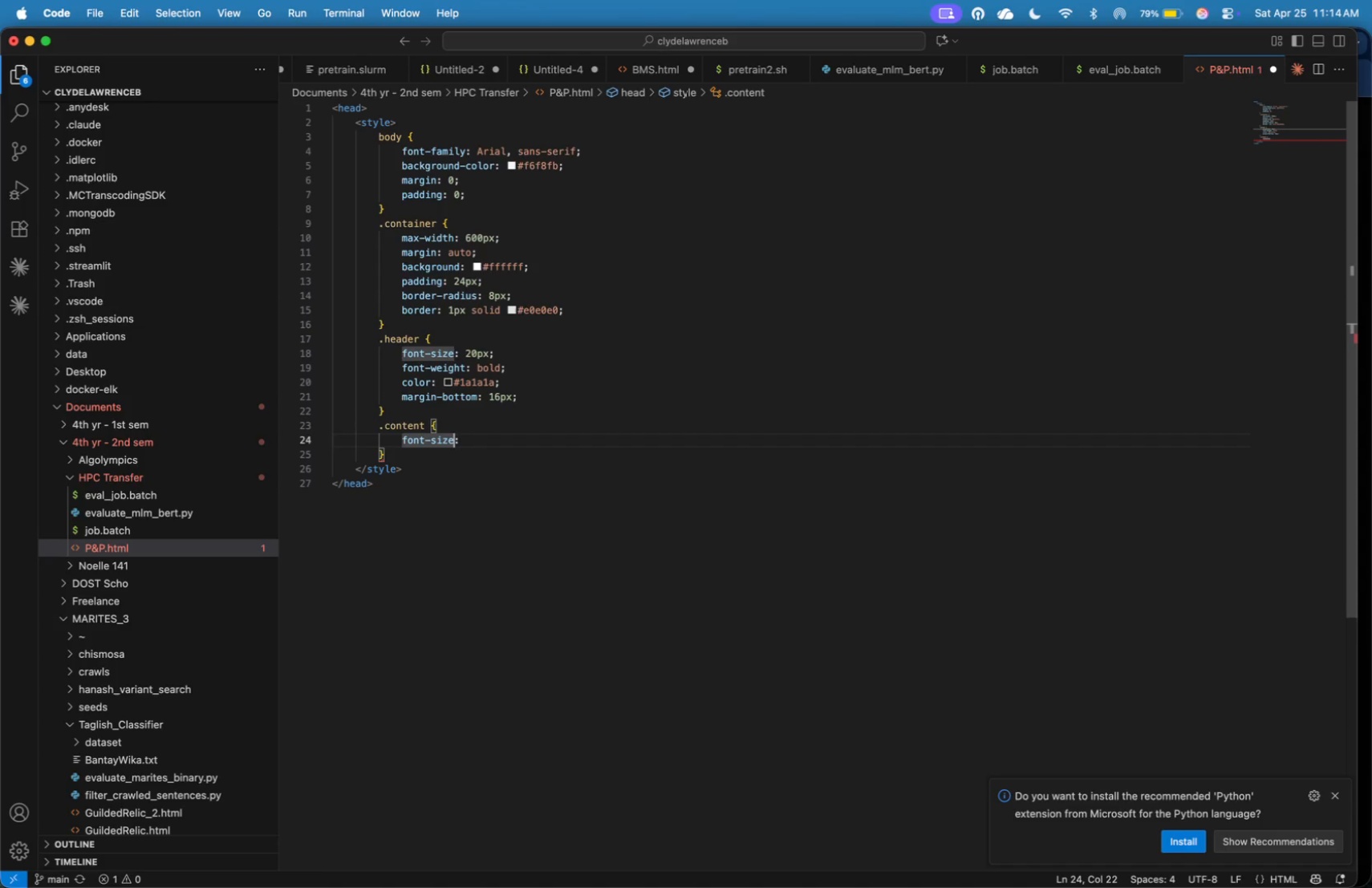 
key(ArrowRight)
 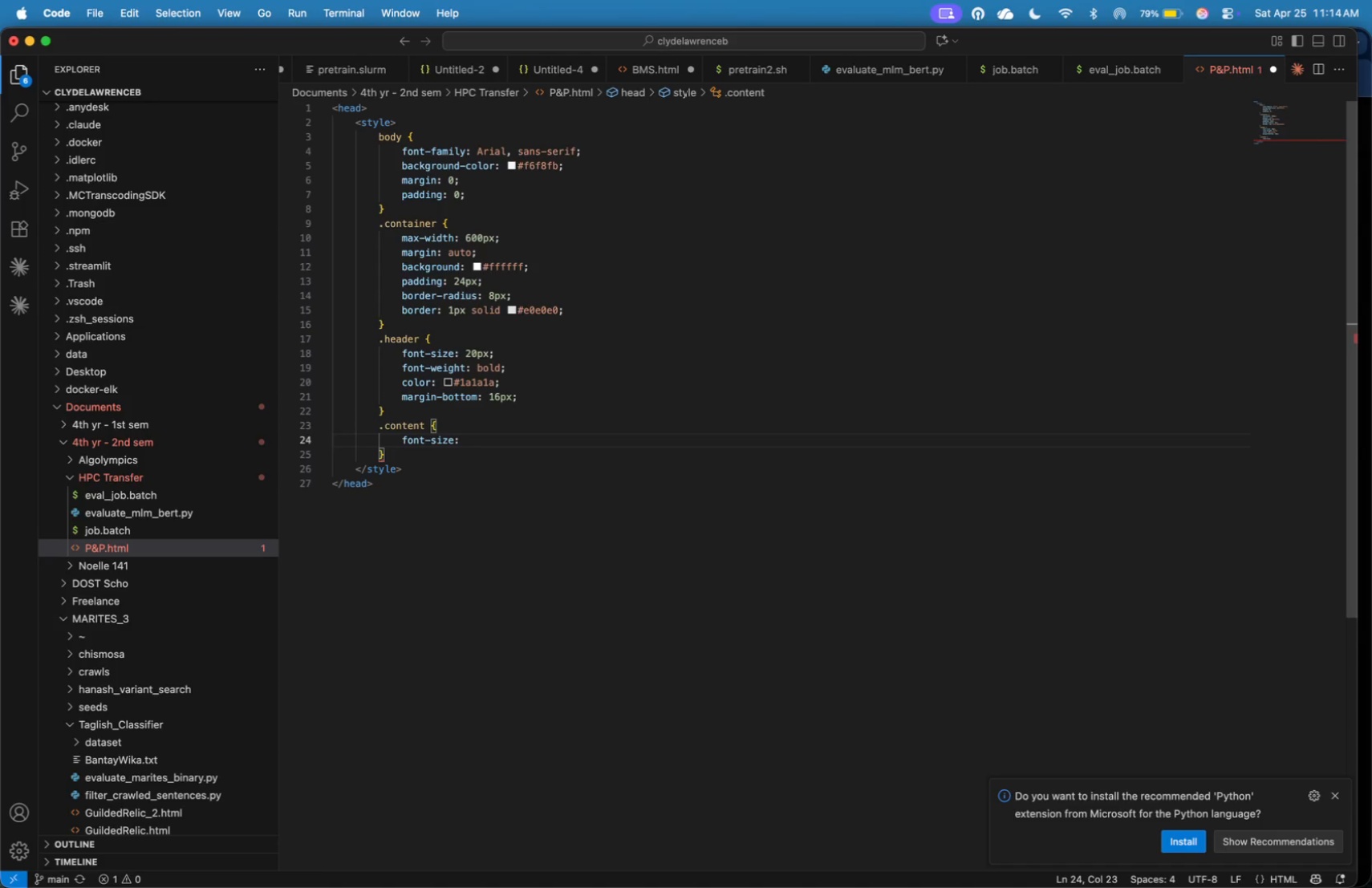 
type( 14px;)
 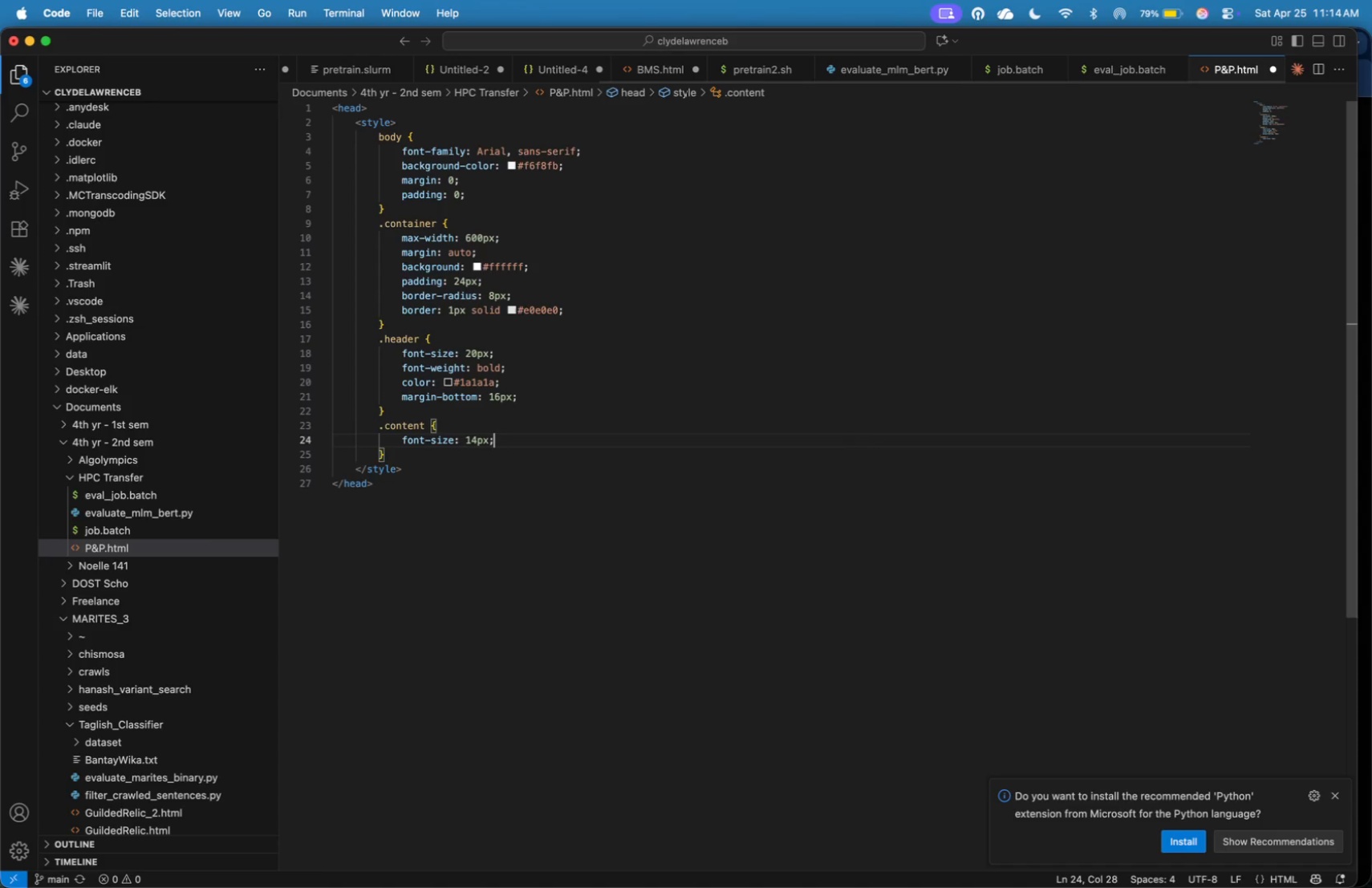 
key(Enter)
 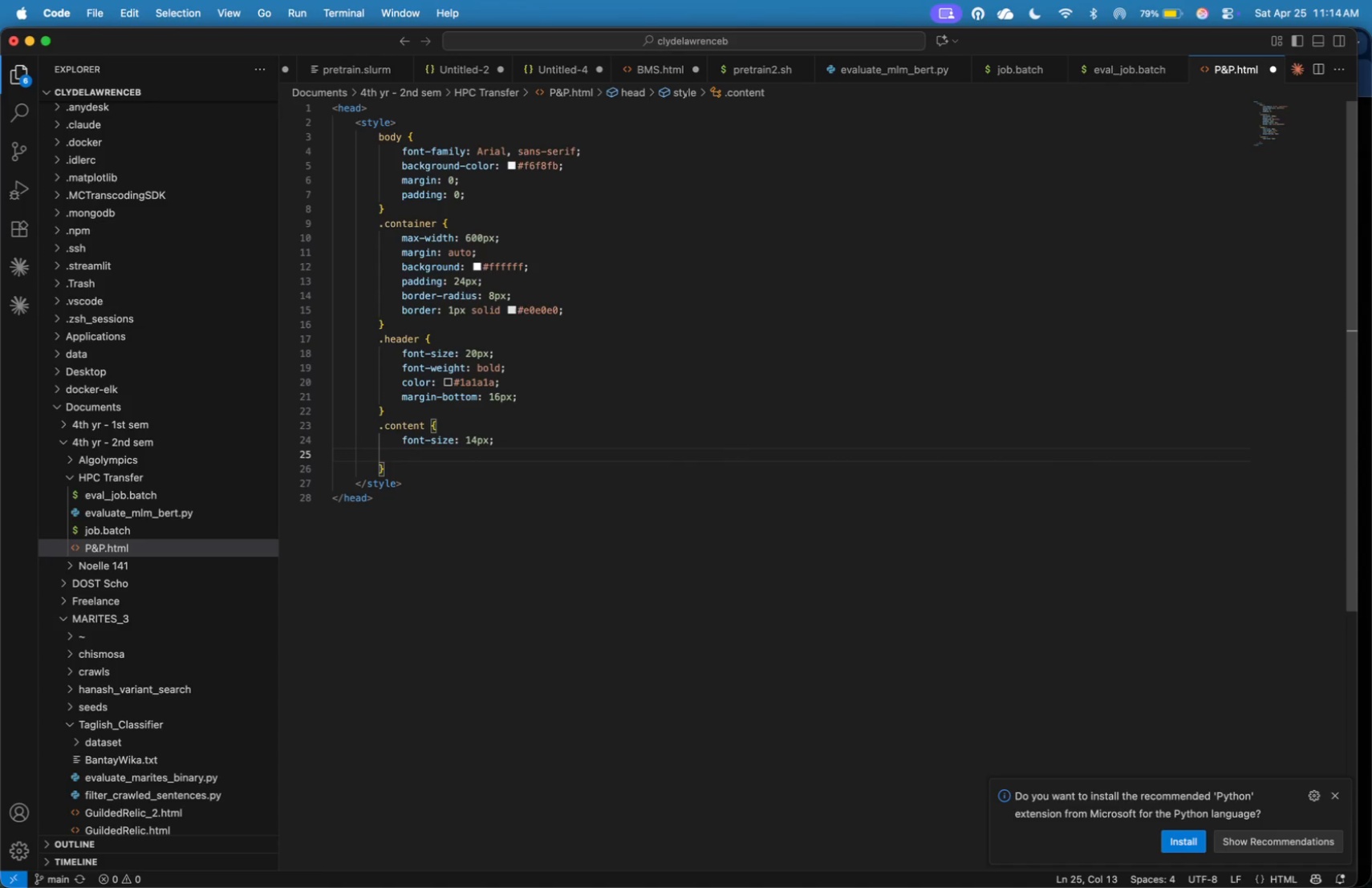 
type(color: #333333;)
 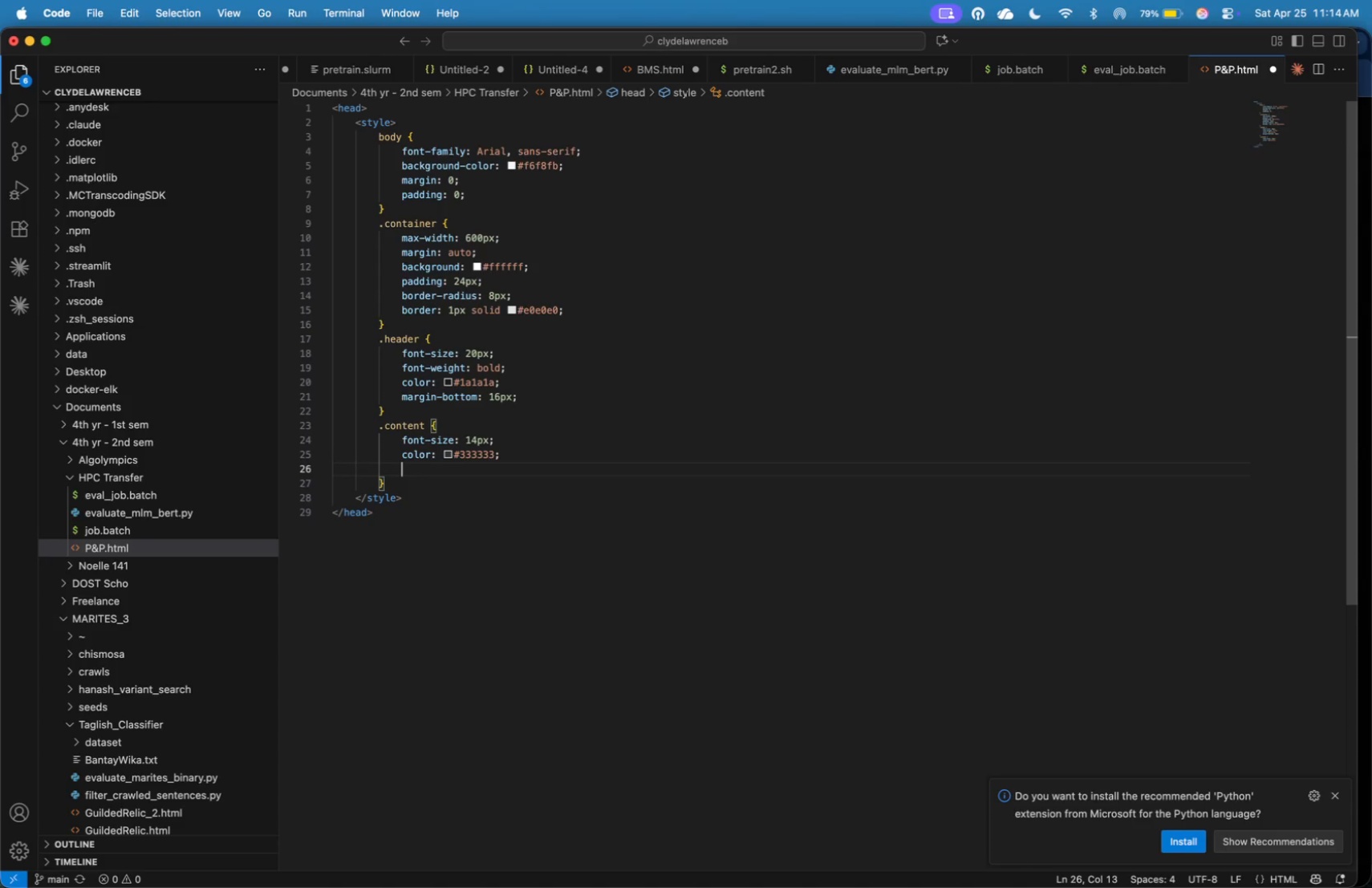 
 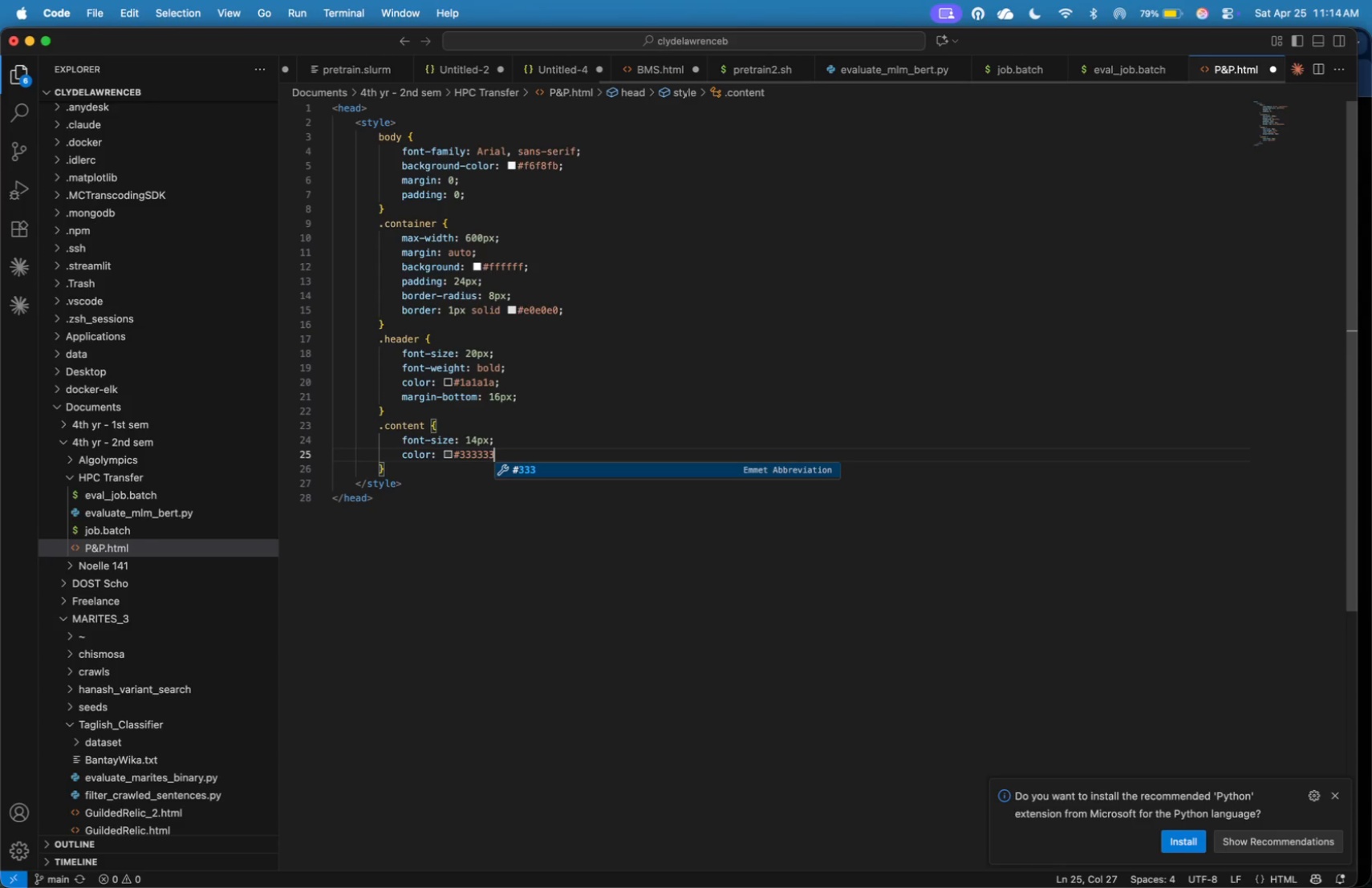 
key(Enter)
 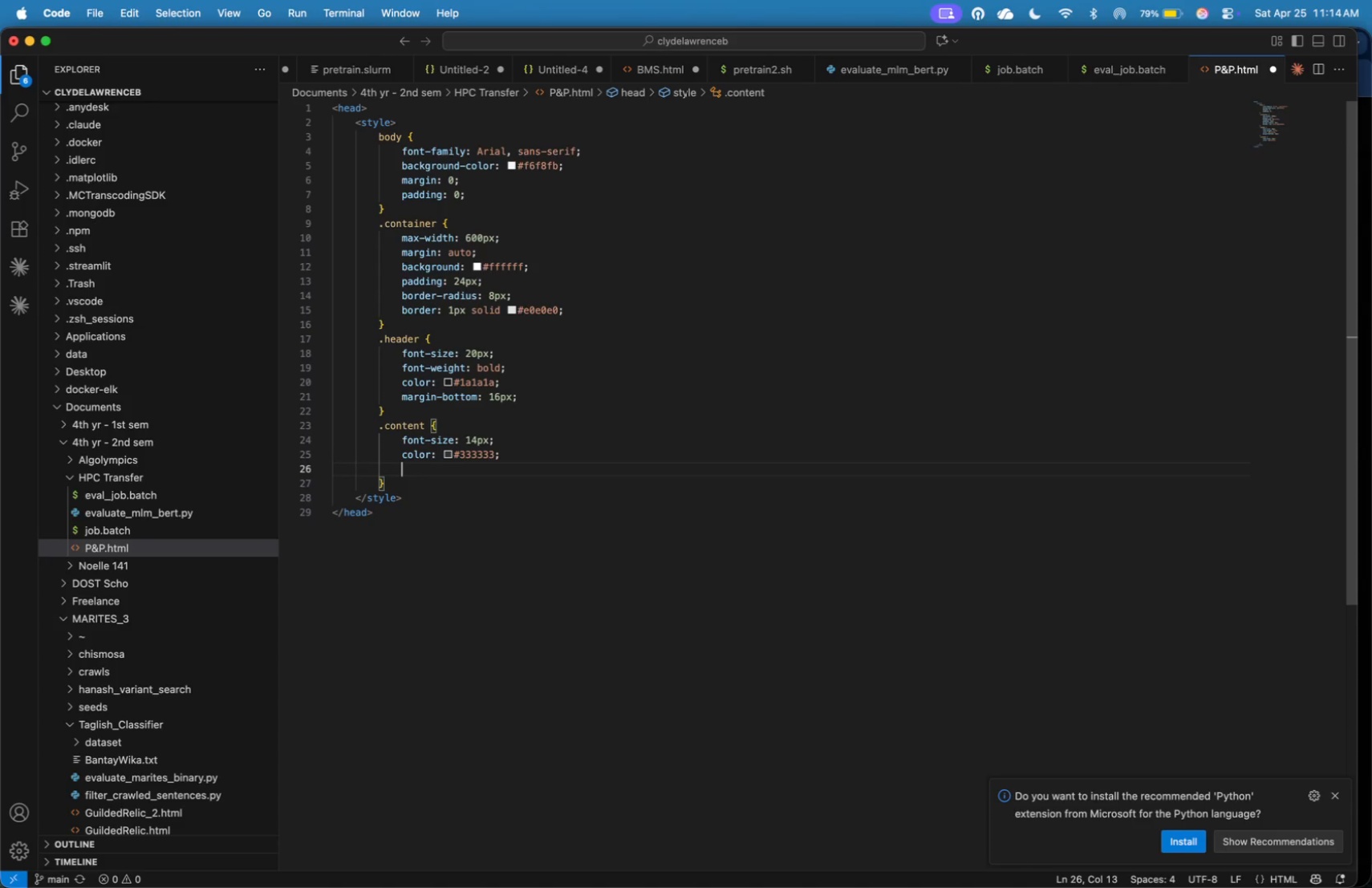 
type(line-height: 1.6;)
 